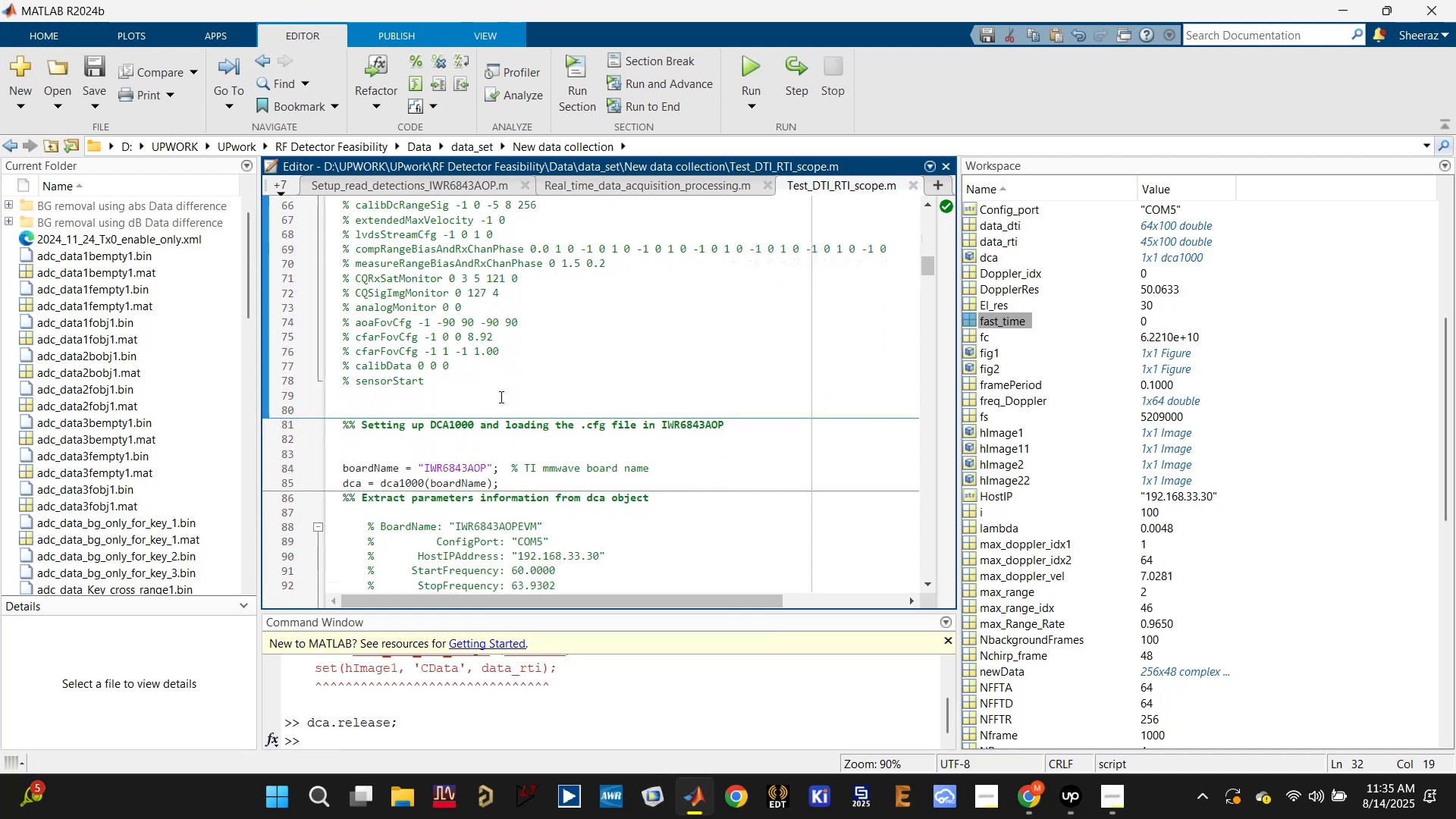 
scroll: coordinate [500, 398], scroll_direction: up, amount: 6.0
 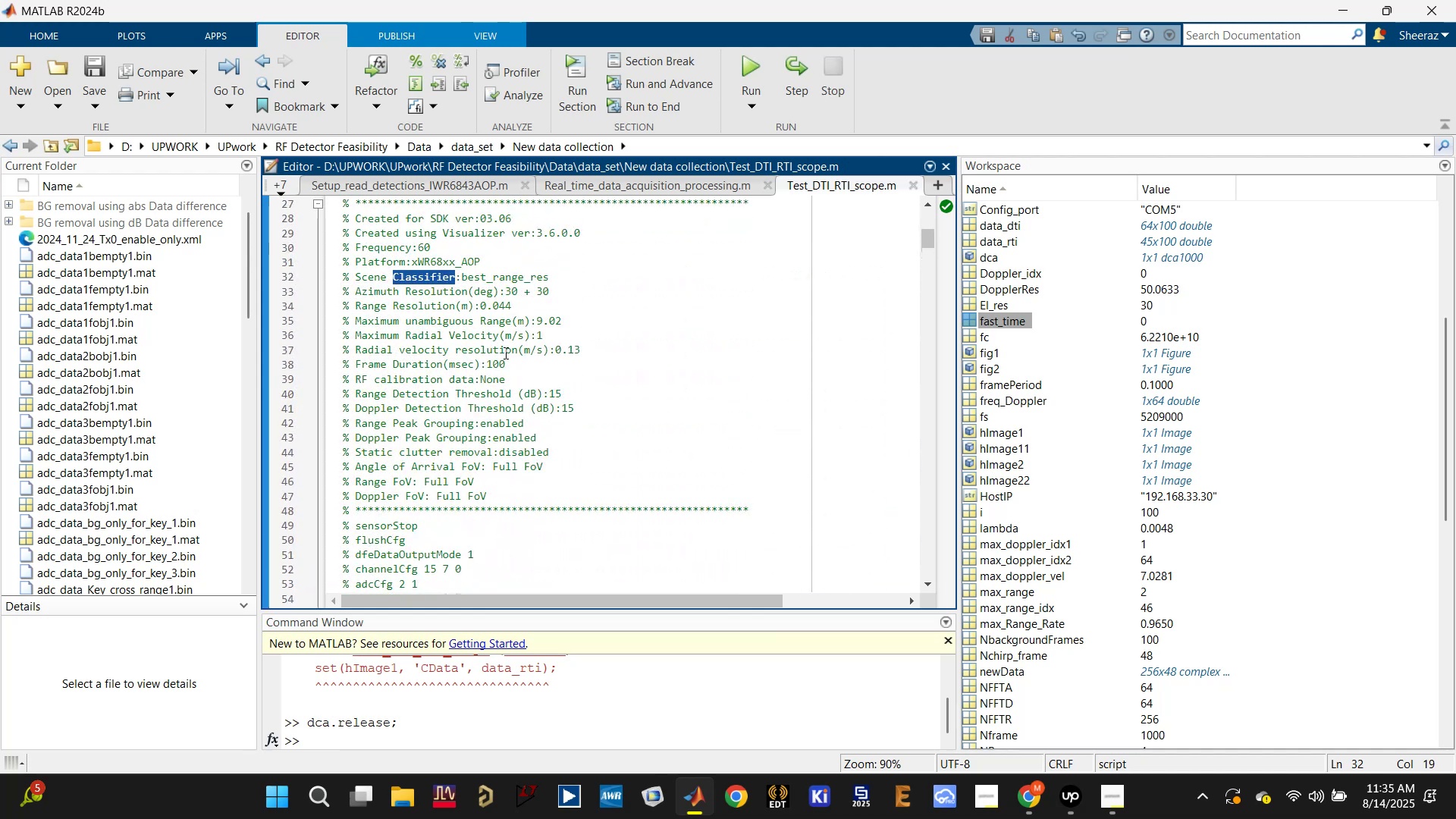 
double_click([502, 351])
 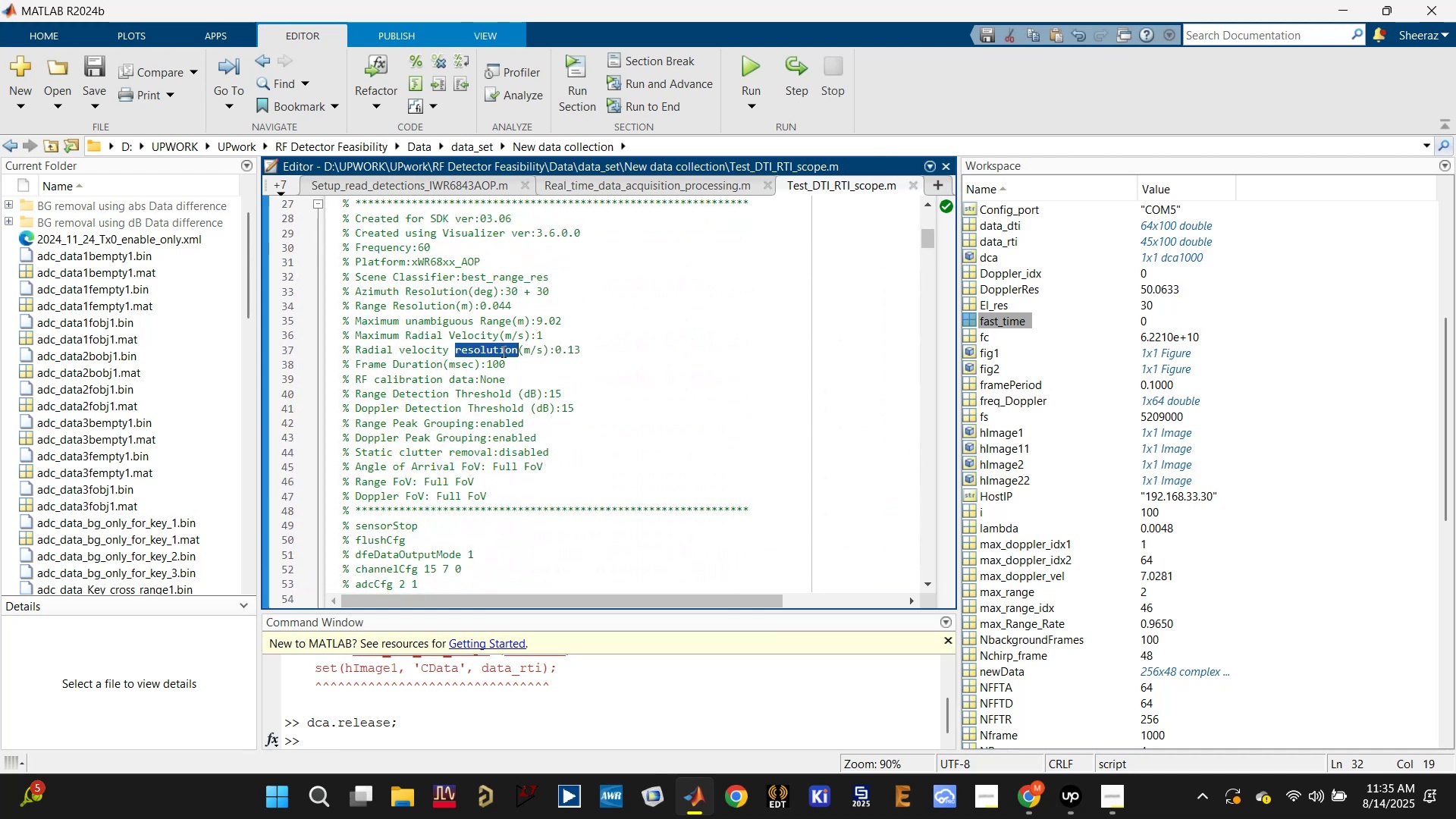 
triple_click([502, 351])
 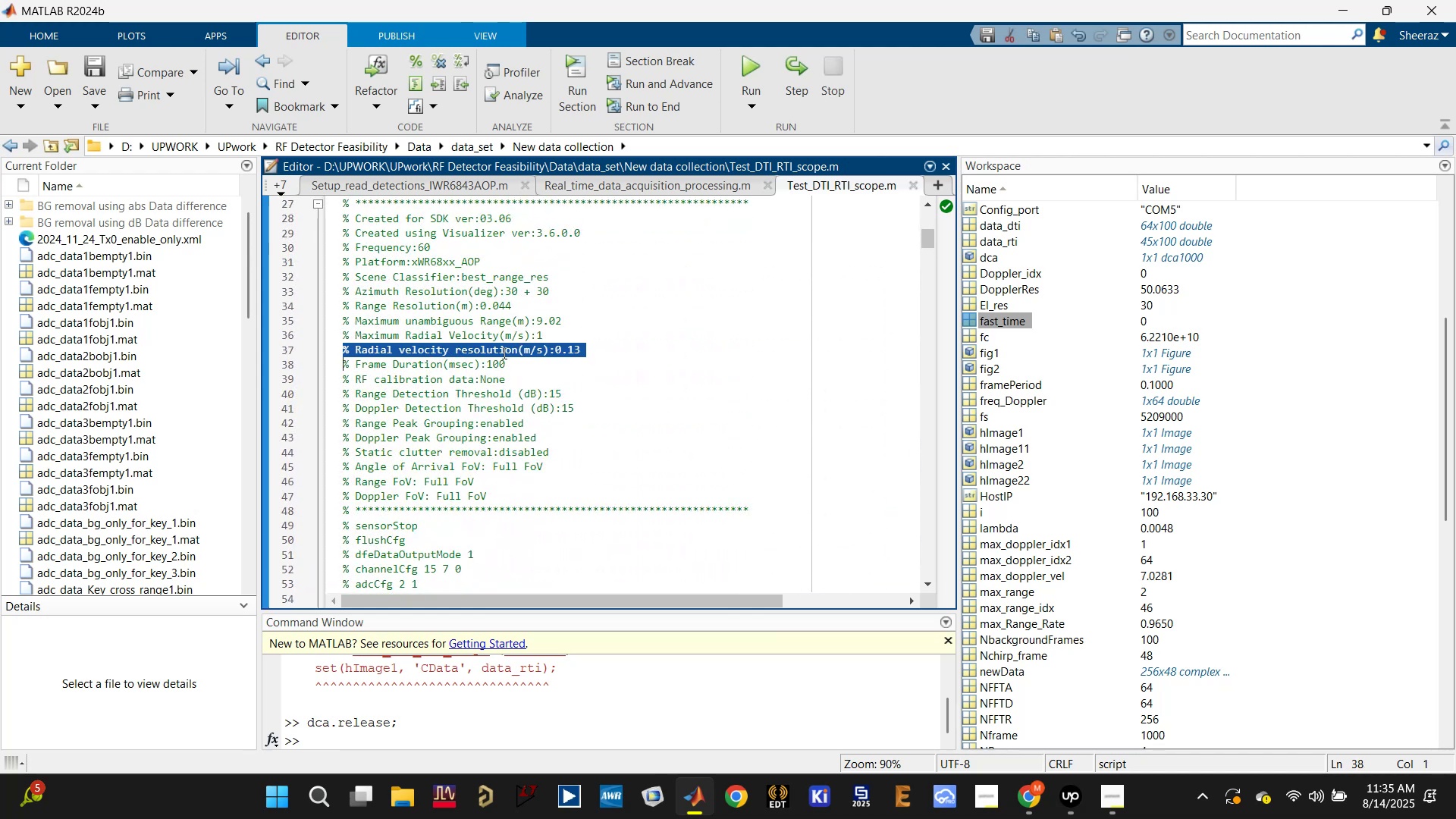 
double_click([502, 341])
 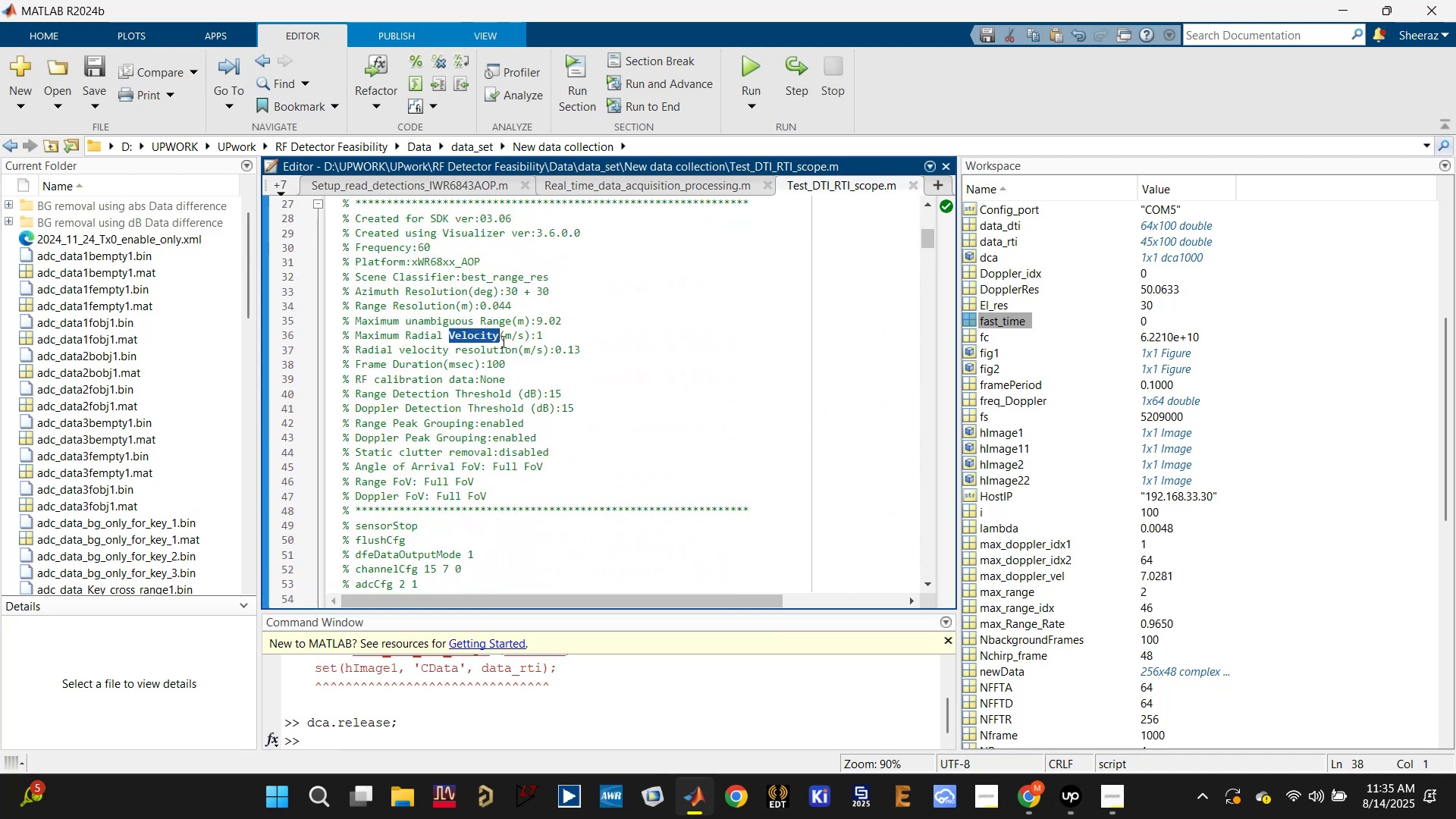 
triple_click([502, 341])
 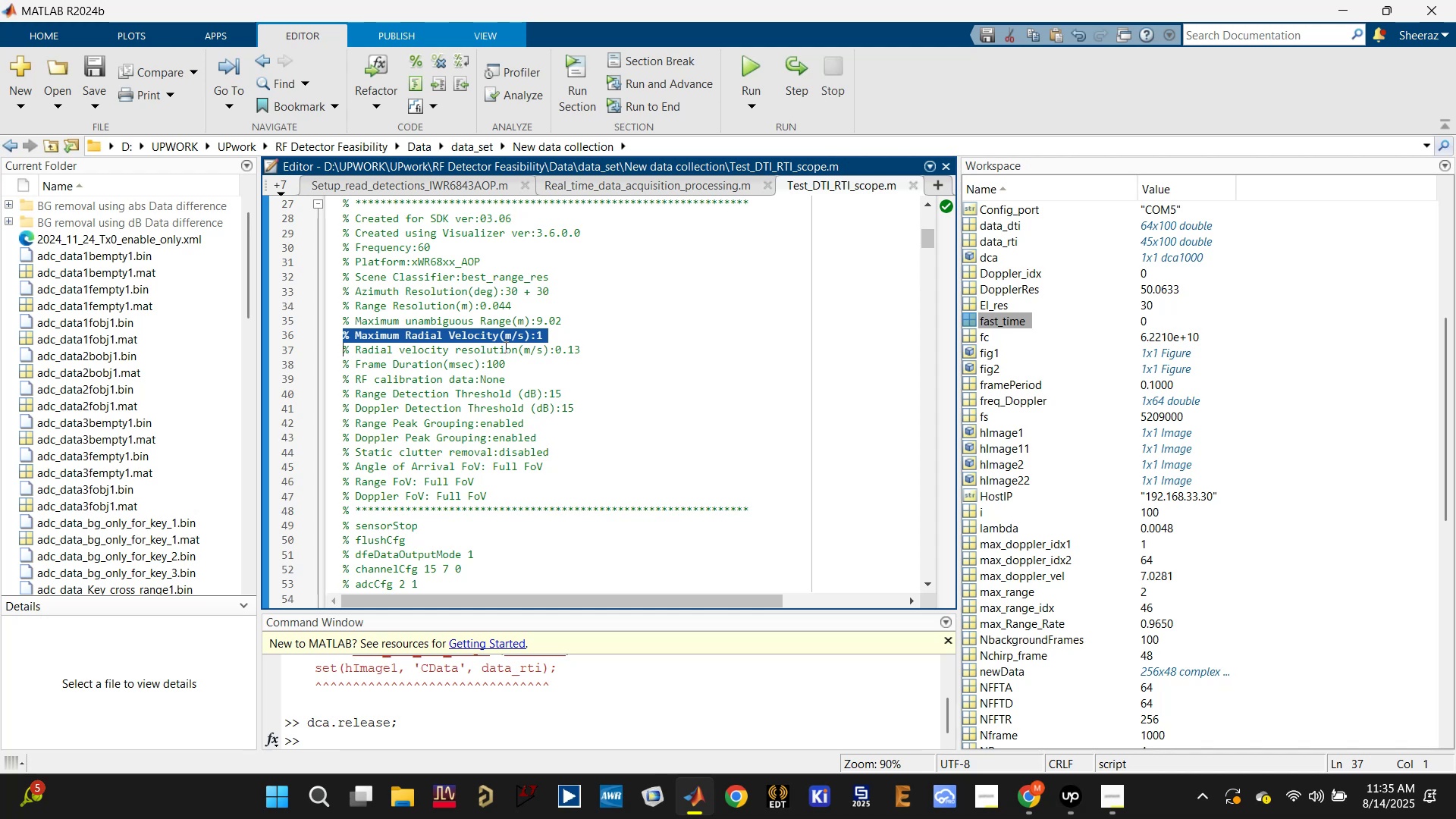 
wait(5.47)
 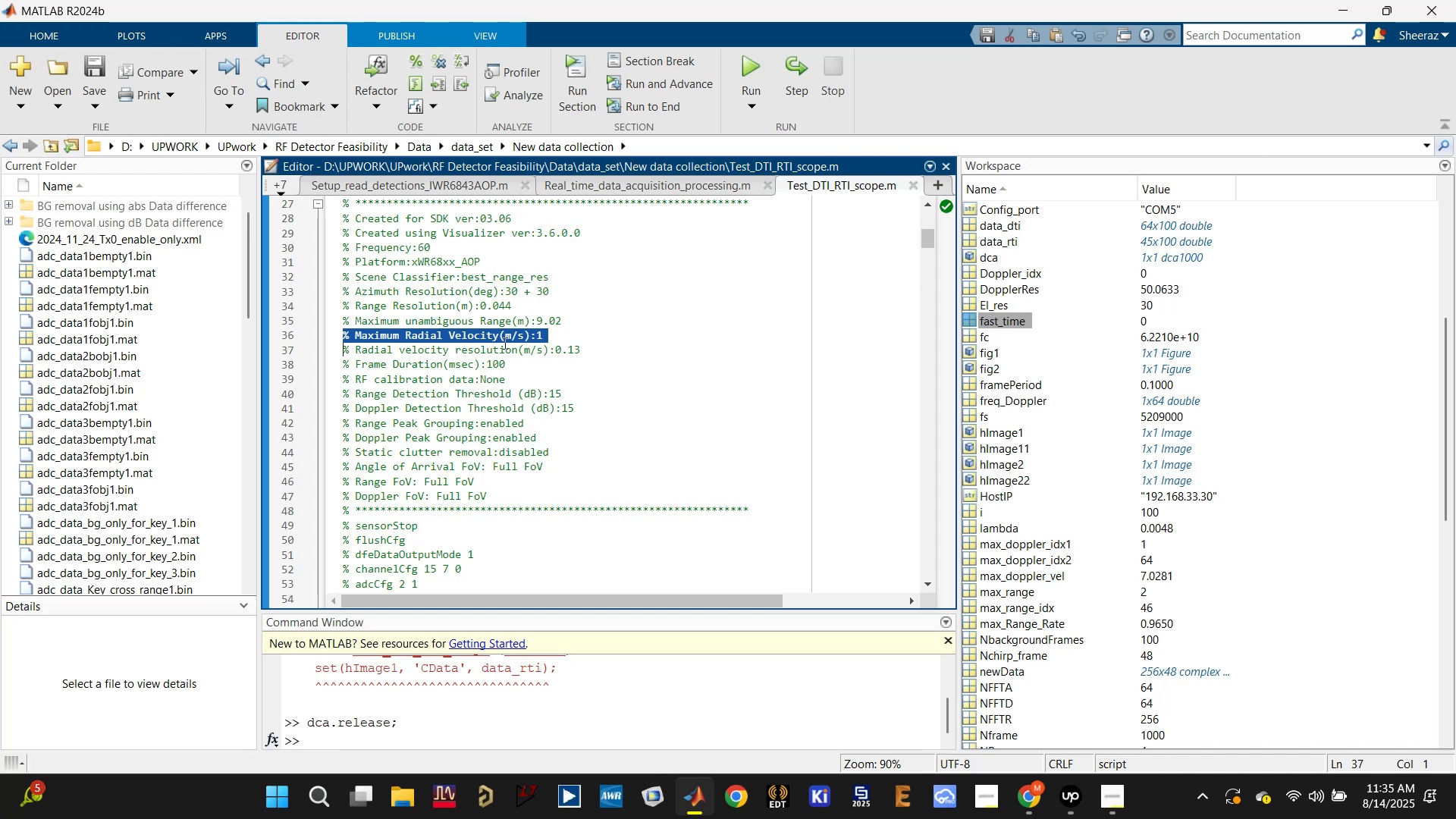 
scroll: coordinate [505, 352], scroll_direction: down, amount: 12.0
 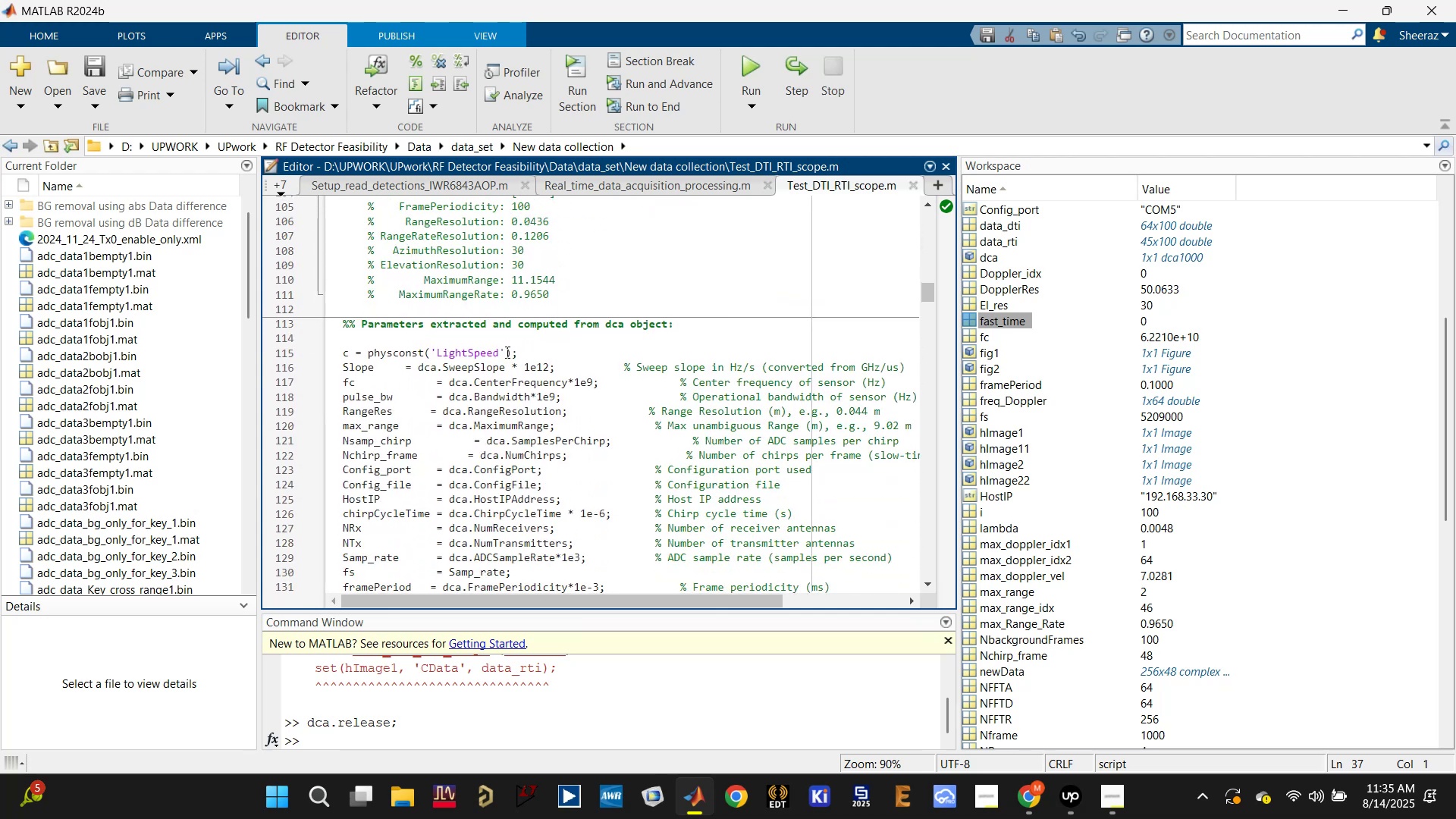 
scroll: coordinate [507, 376], scroll_direction: up, amount: 6.0
 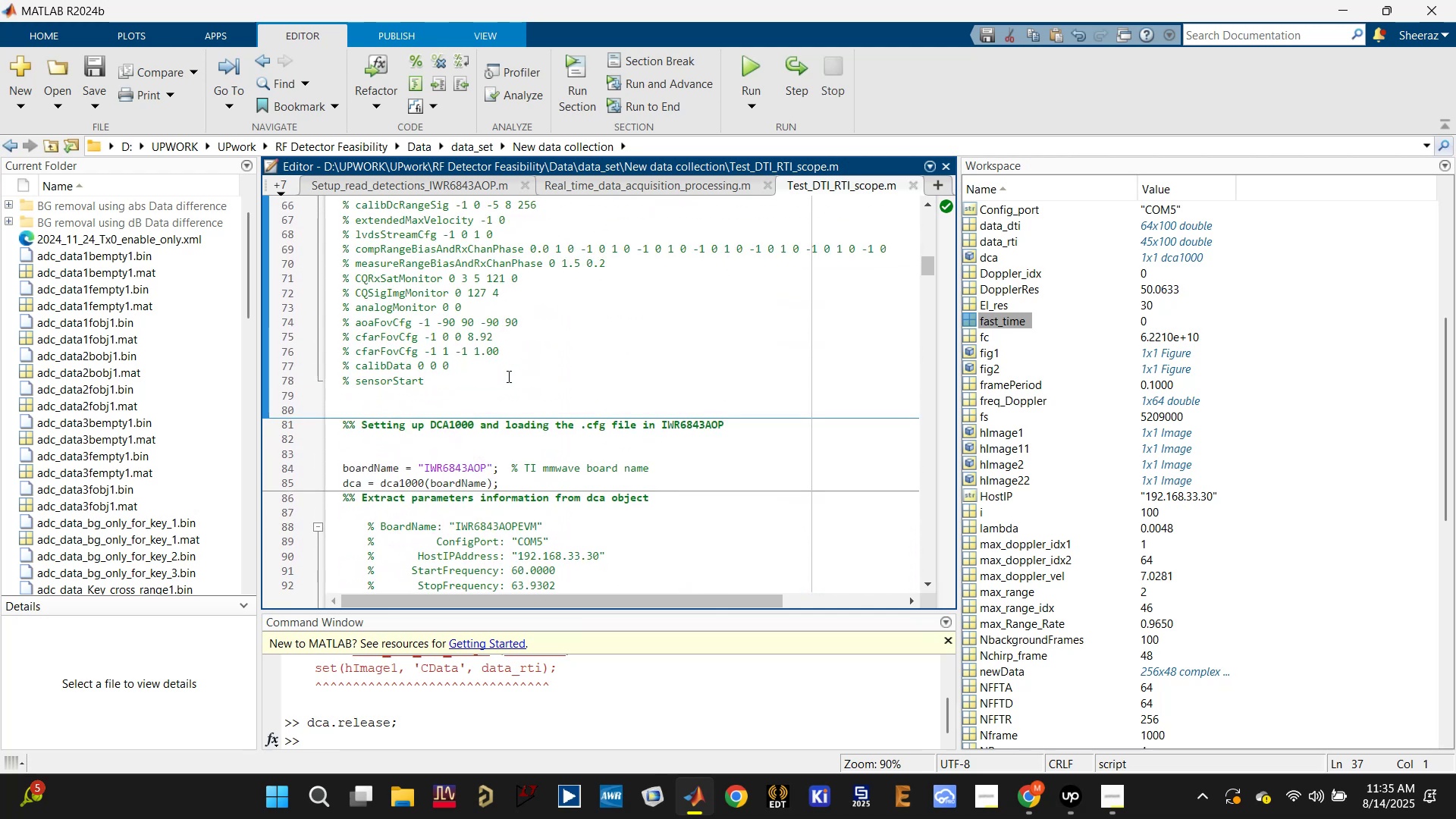 
scroll: coordinate [507, 376], scroll_direction: down, amount: 2.0
 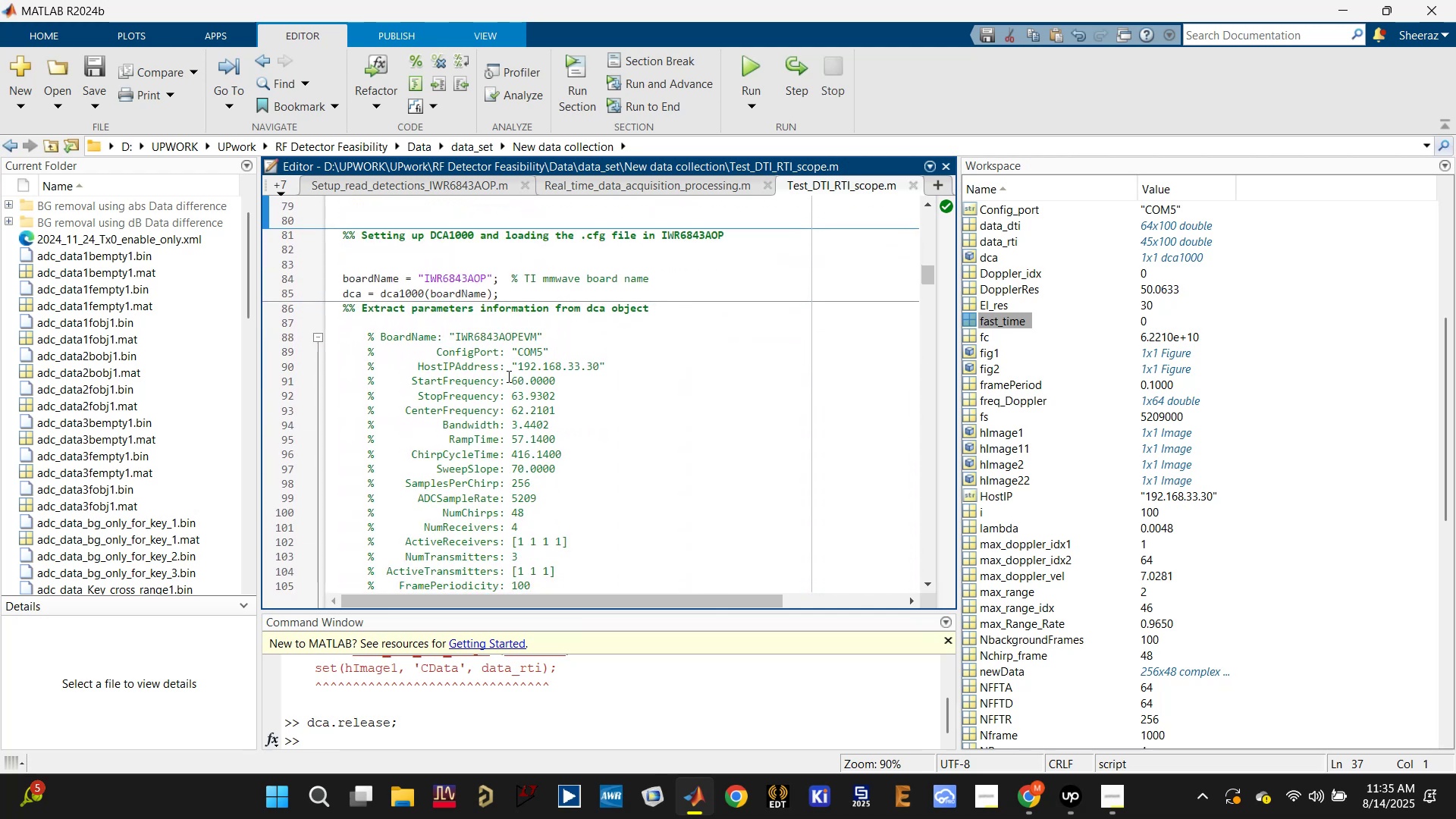 
scroll: coordinate [507, 376], scroll_direction: up, amount: 2.0
 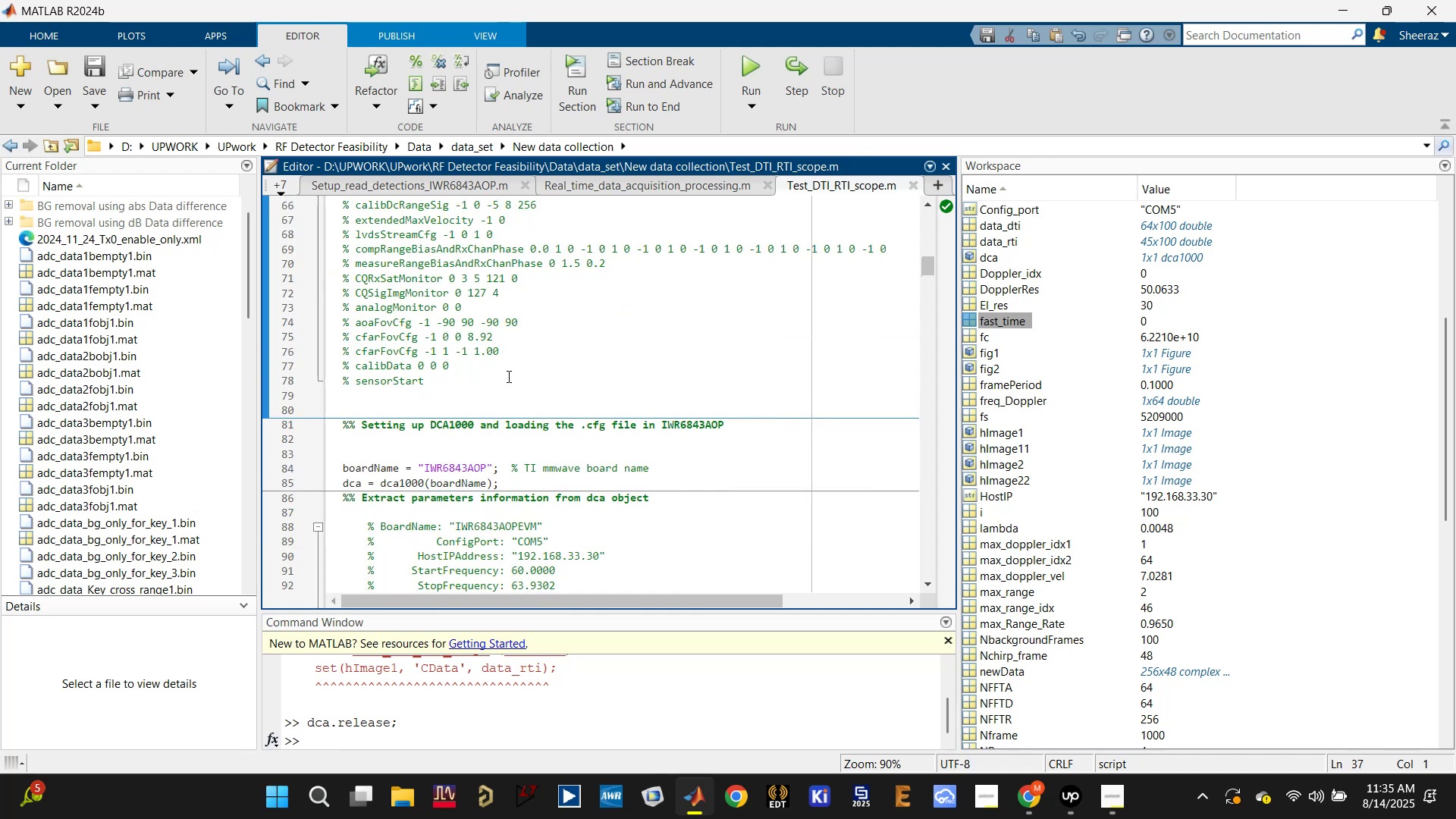 
scroll: coordinate [507, 376], scroll_direction: down, amount: 7.0
 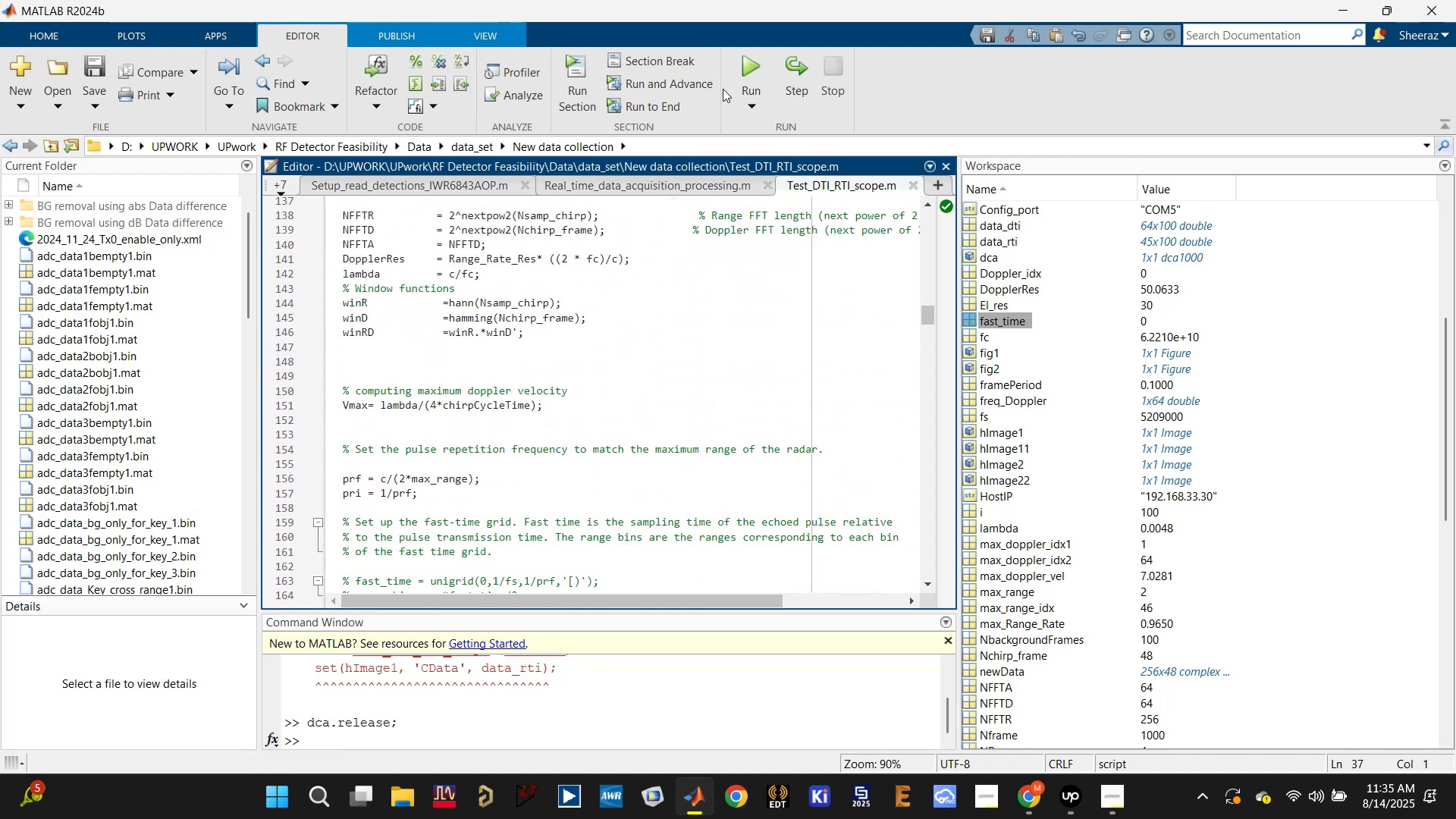 
left_click([746, 67])
 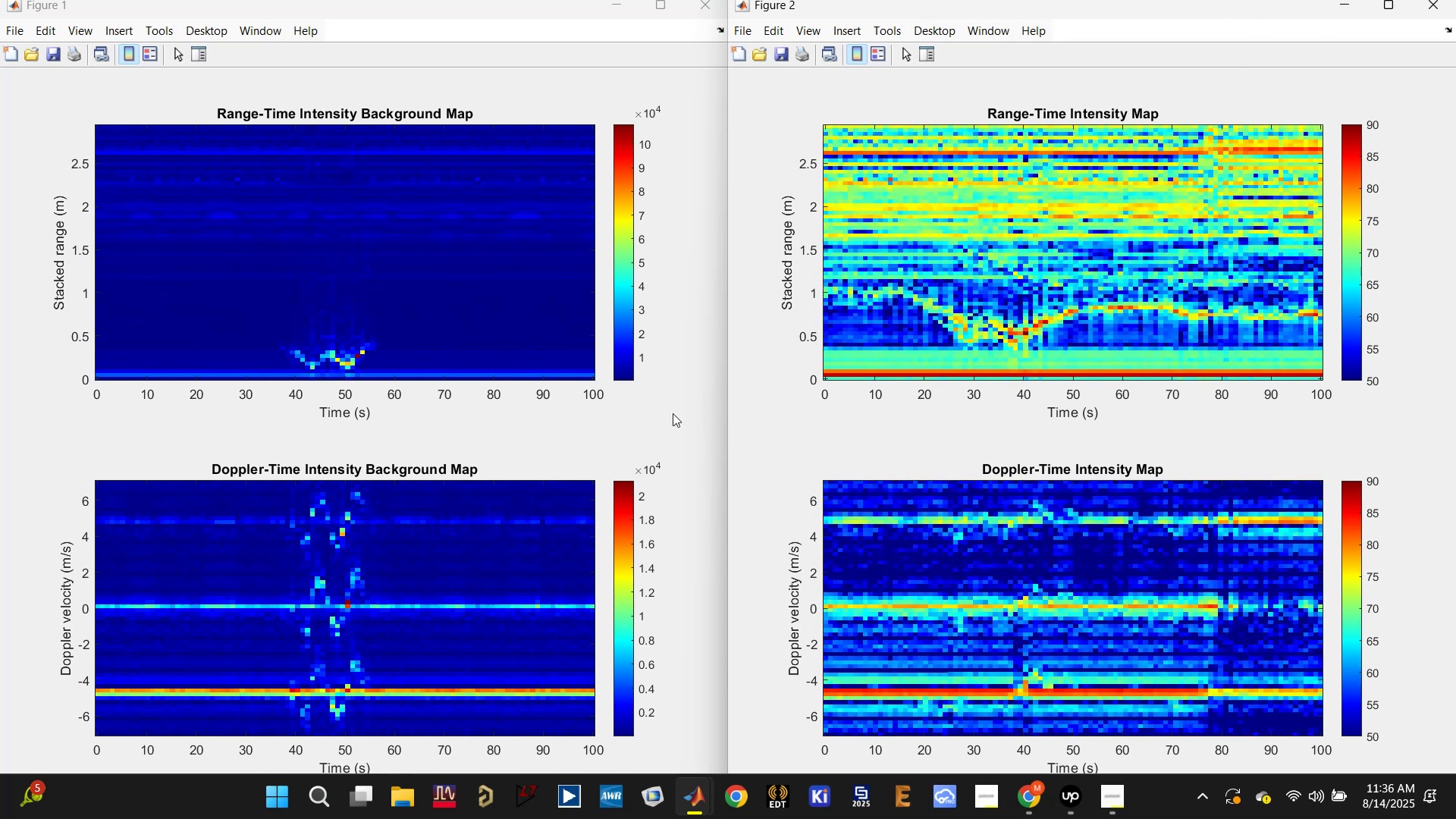 
wait(51.3)
 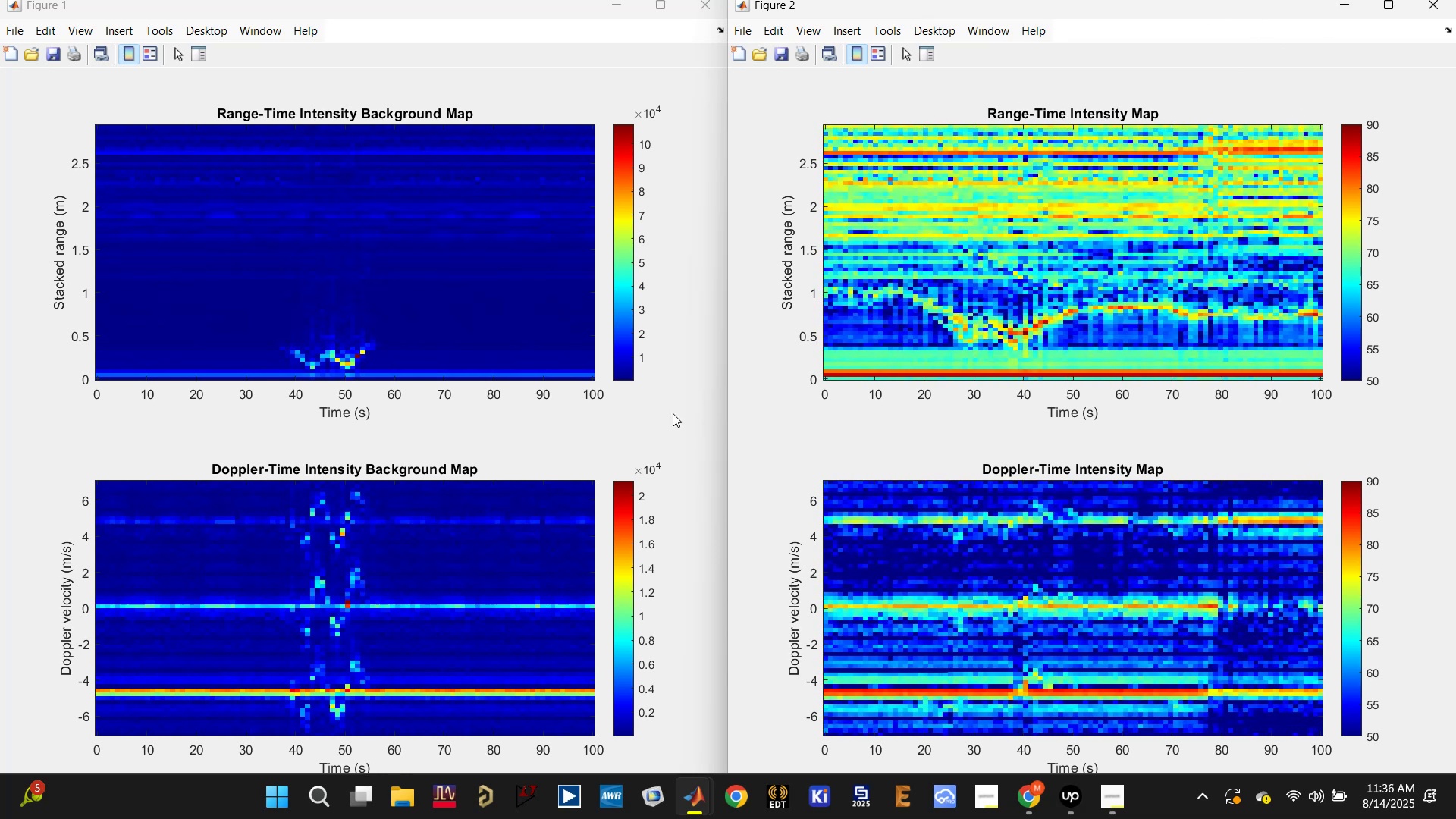 
left_click([1426, 8])
 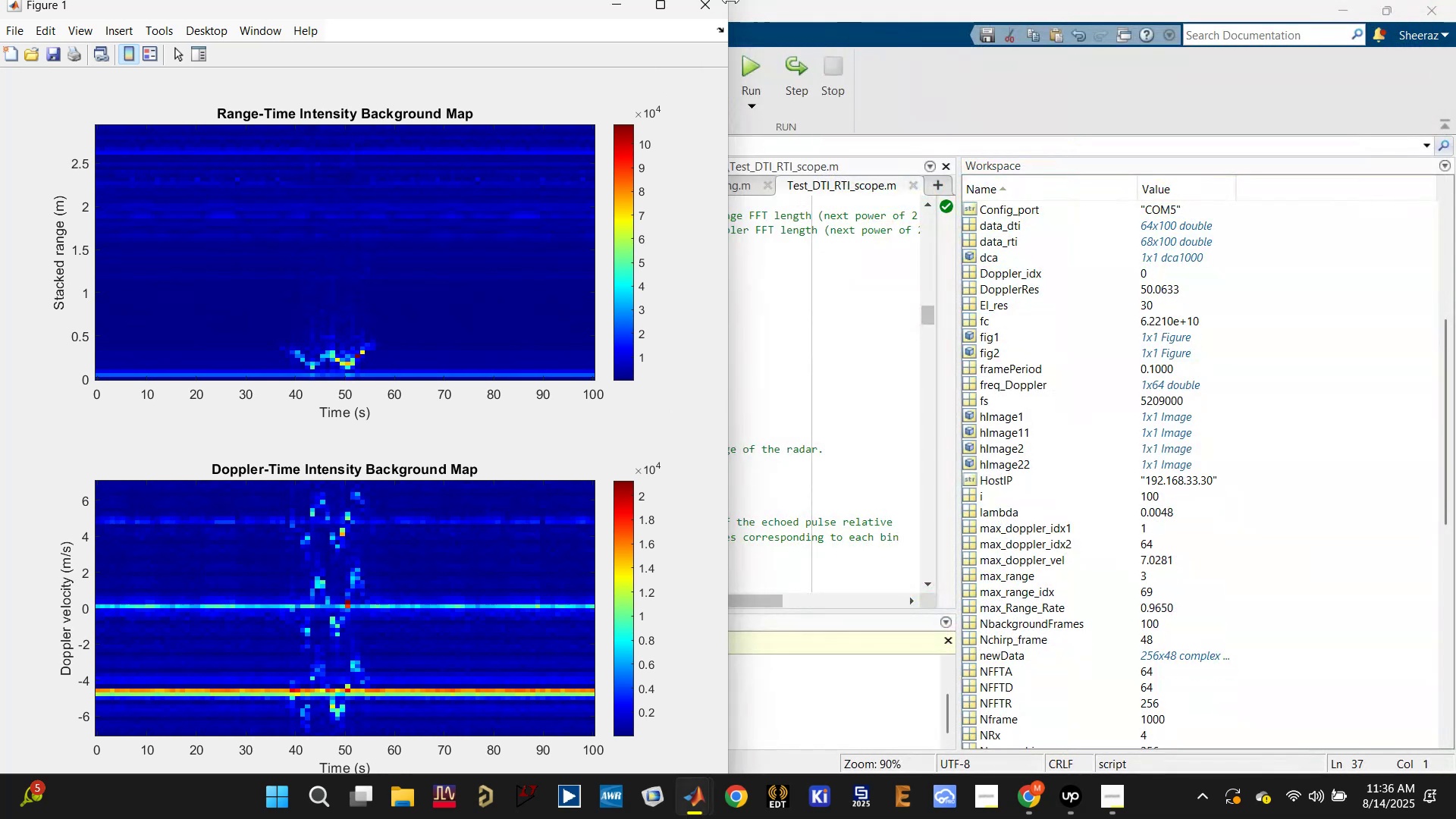 
left_click([693, 0])
 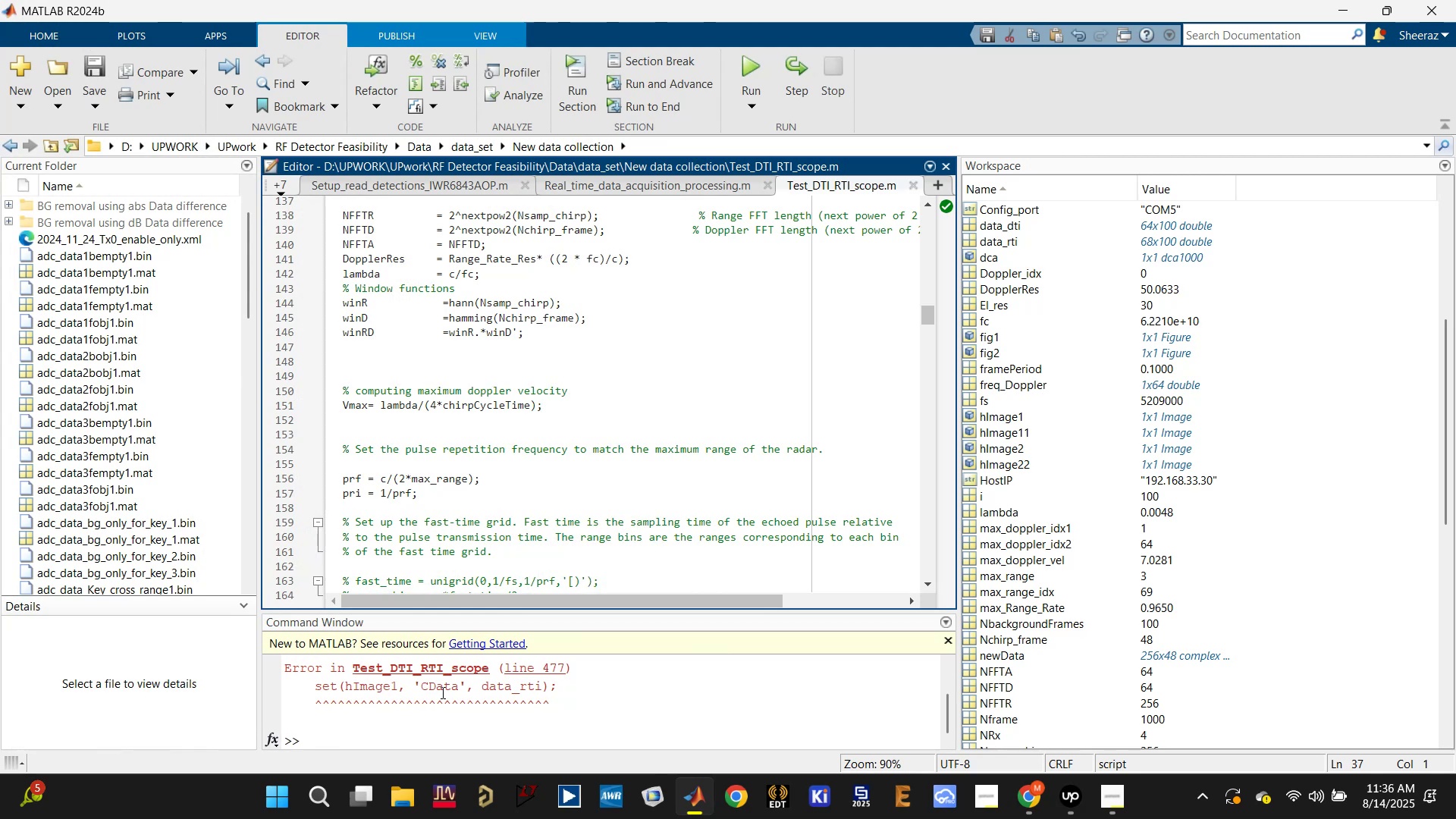 
left_click([438, 735])
 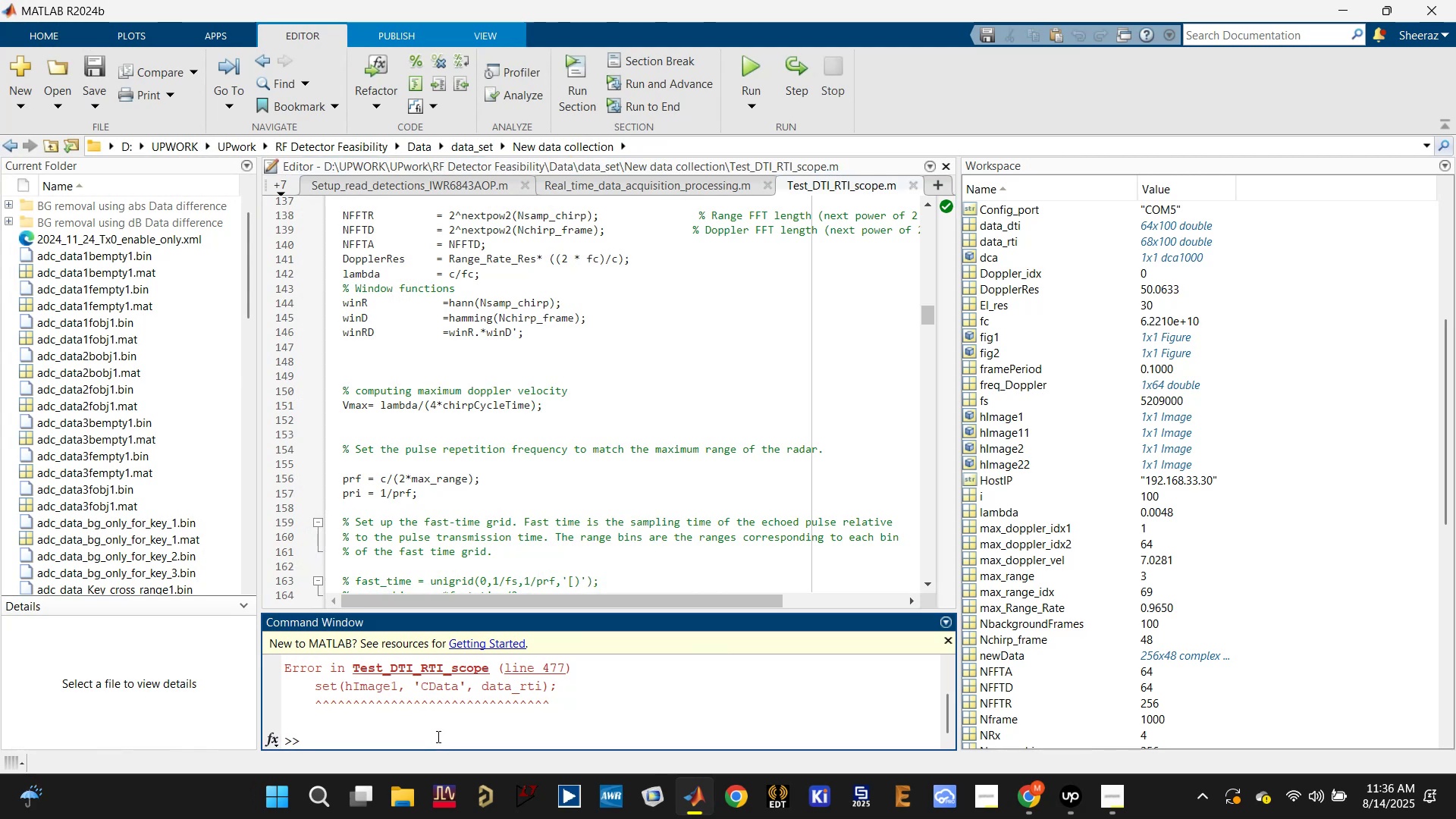 
type(dca.release;)
 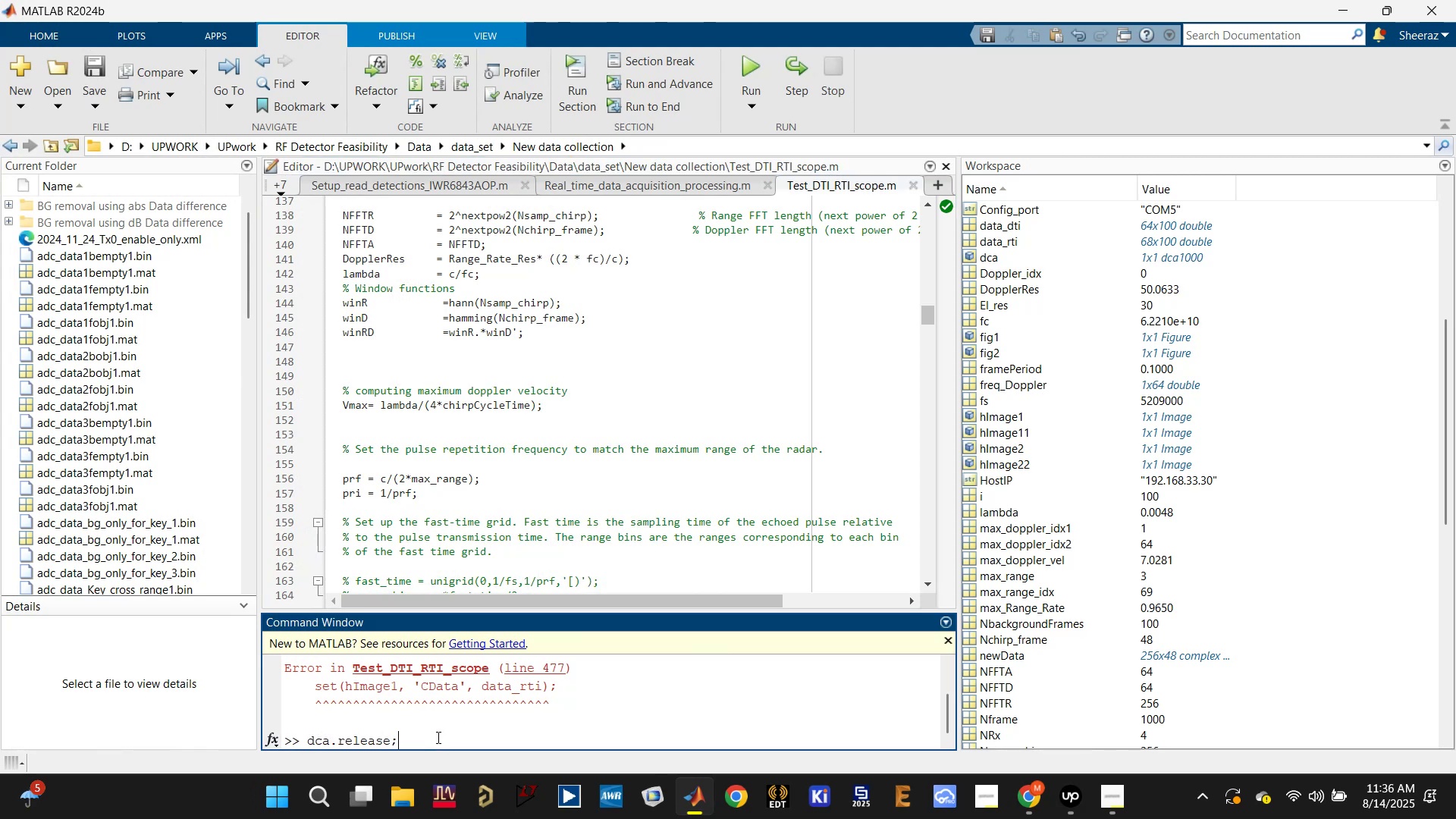 
key(Enter)
 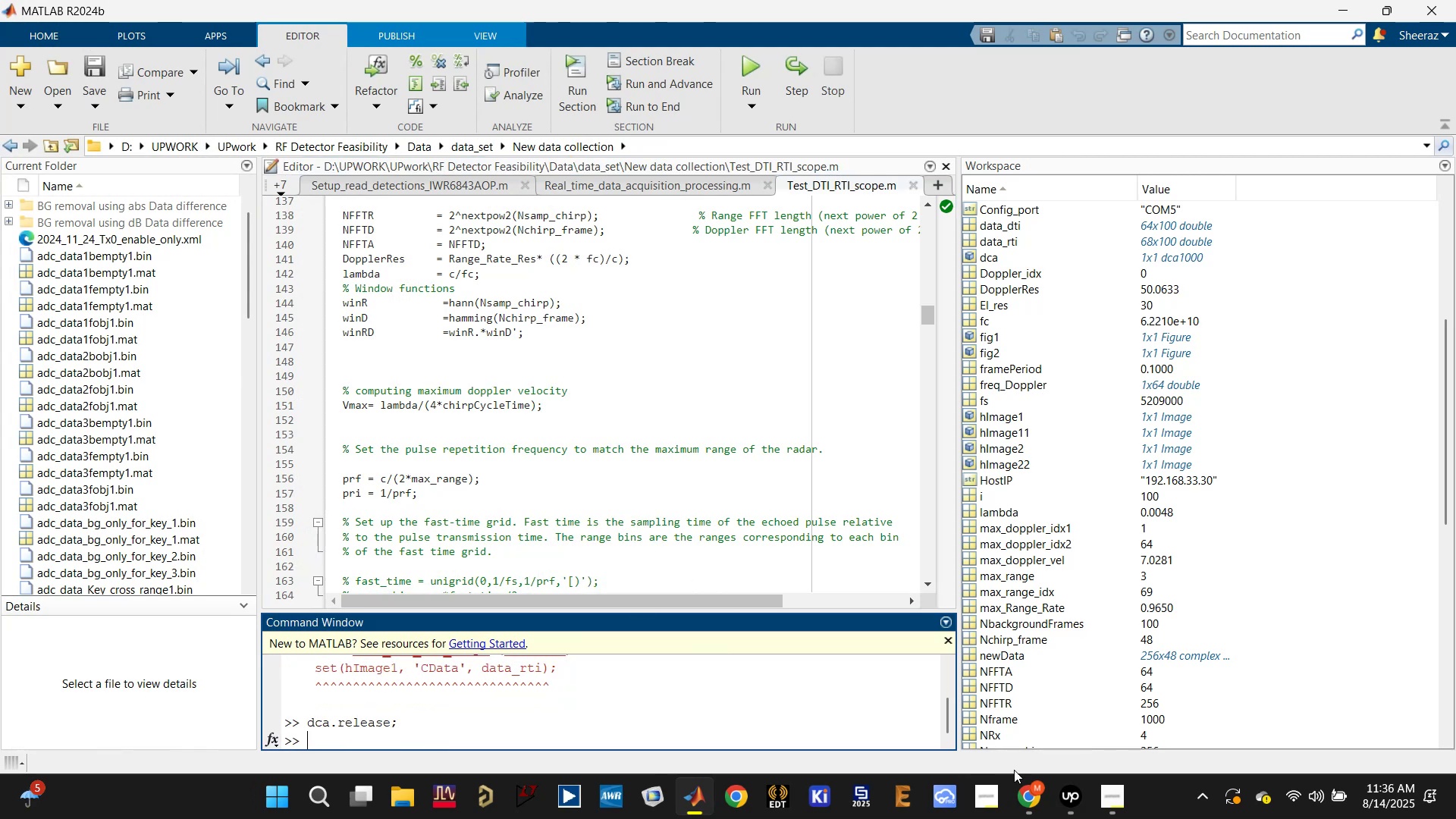 
left_click([1078, 802])
 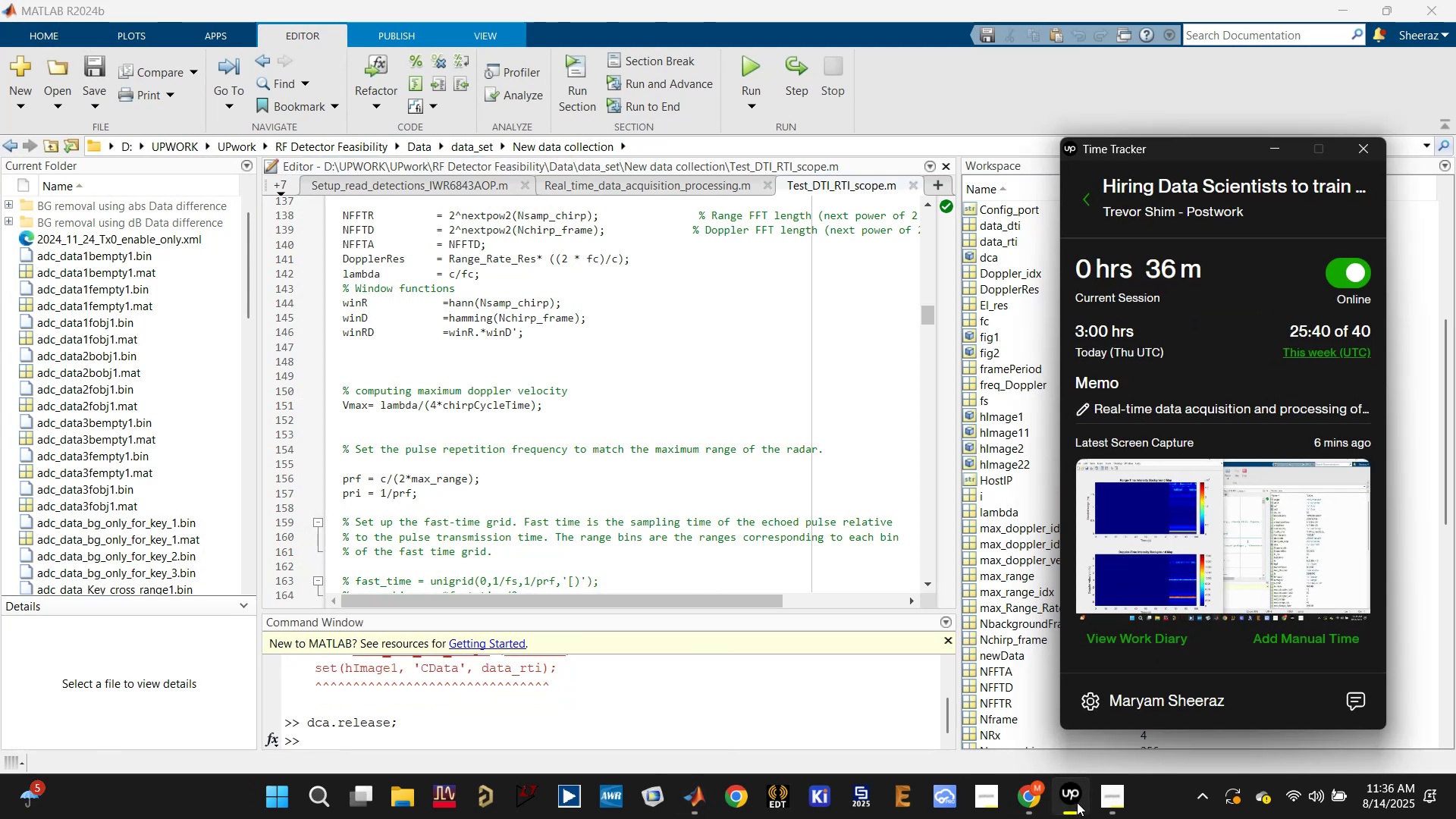 
left_click([1077, 802])
 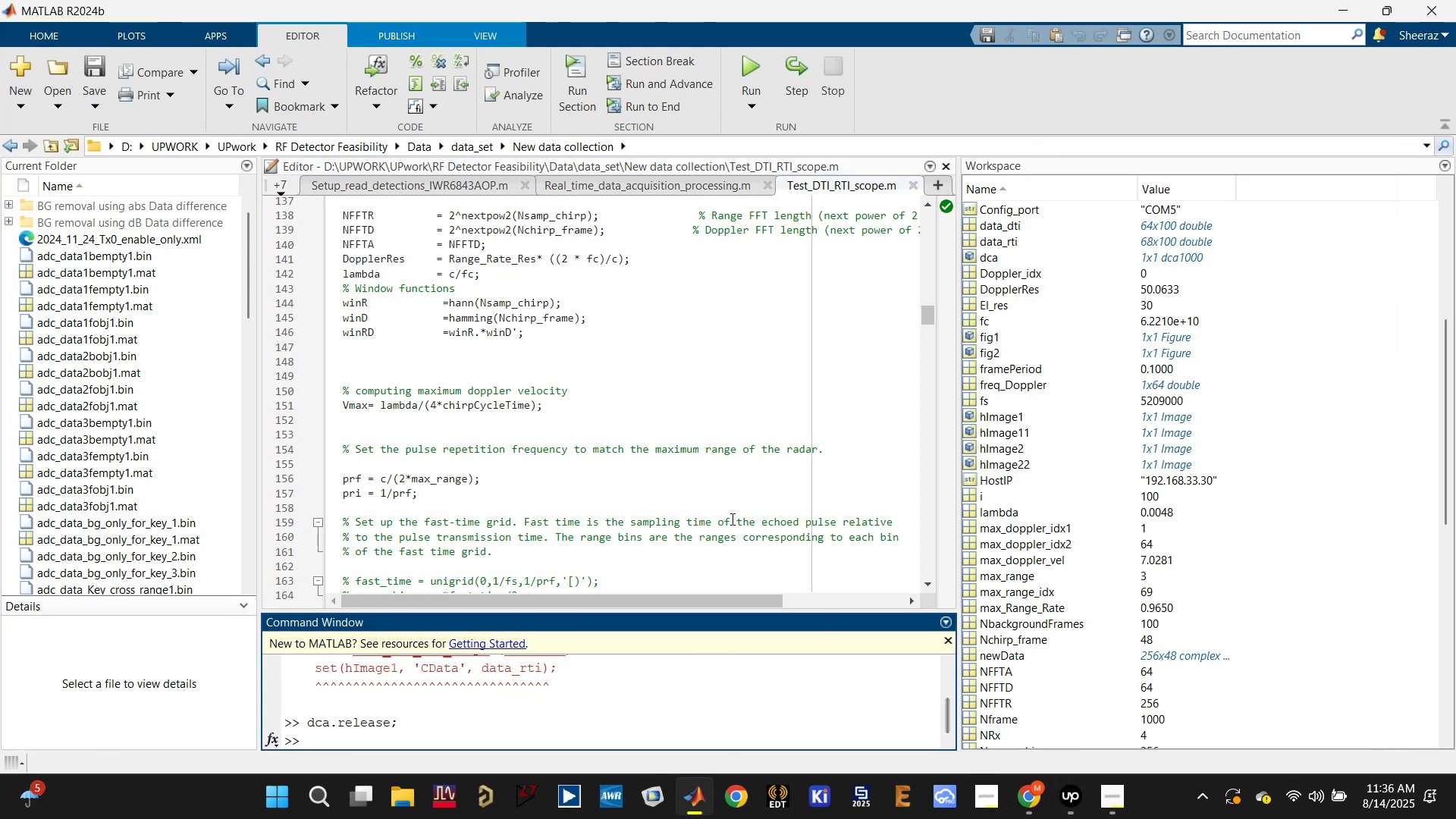 
scroll: coordinate [635, 462], scroll_direction: down, amount: 7.0
 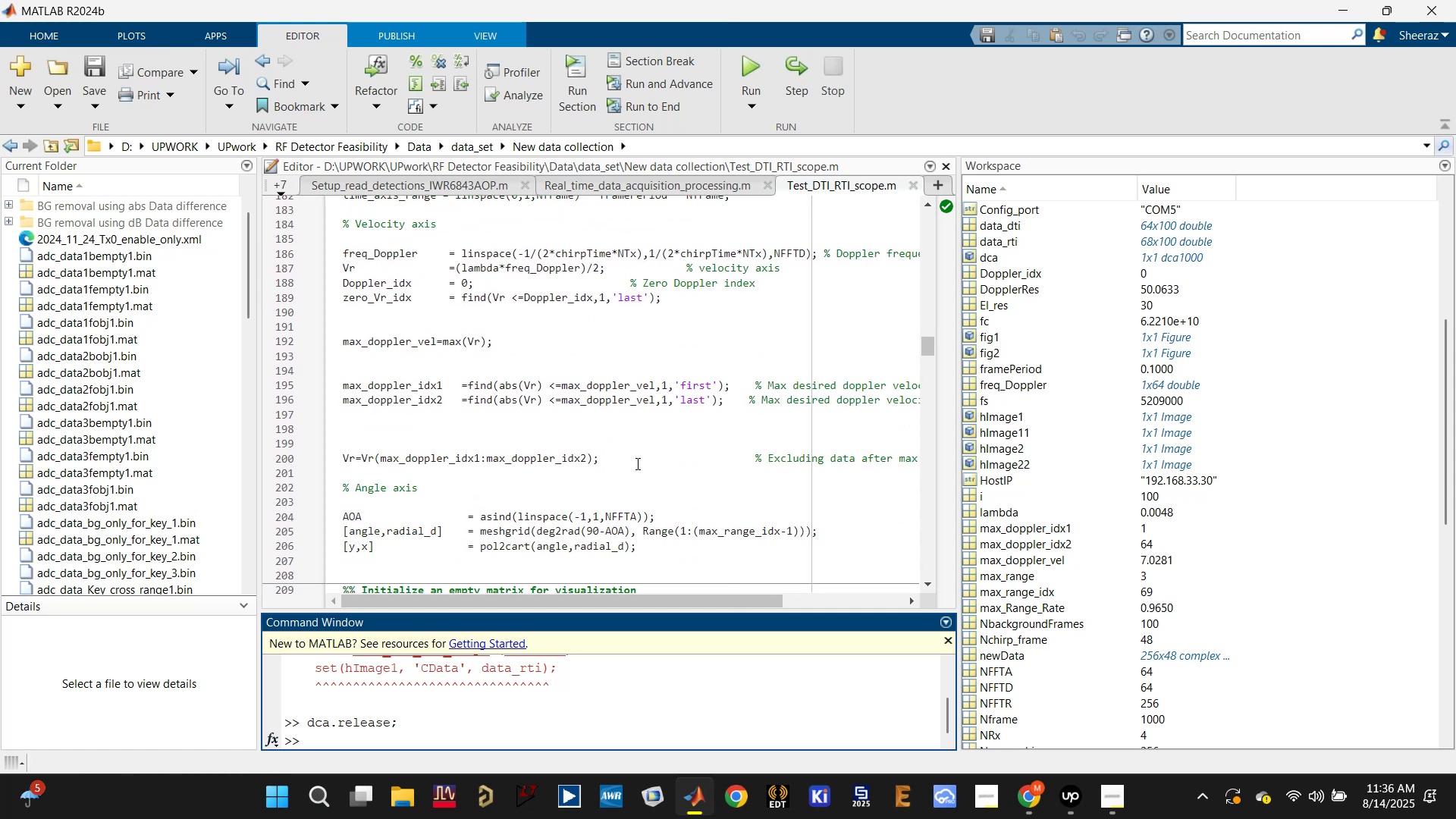 
scroll: coordinate [639, 466], scroll_direction: up, amount: 2.0
 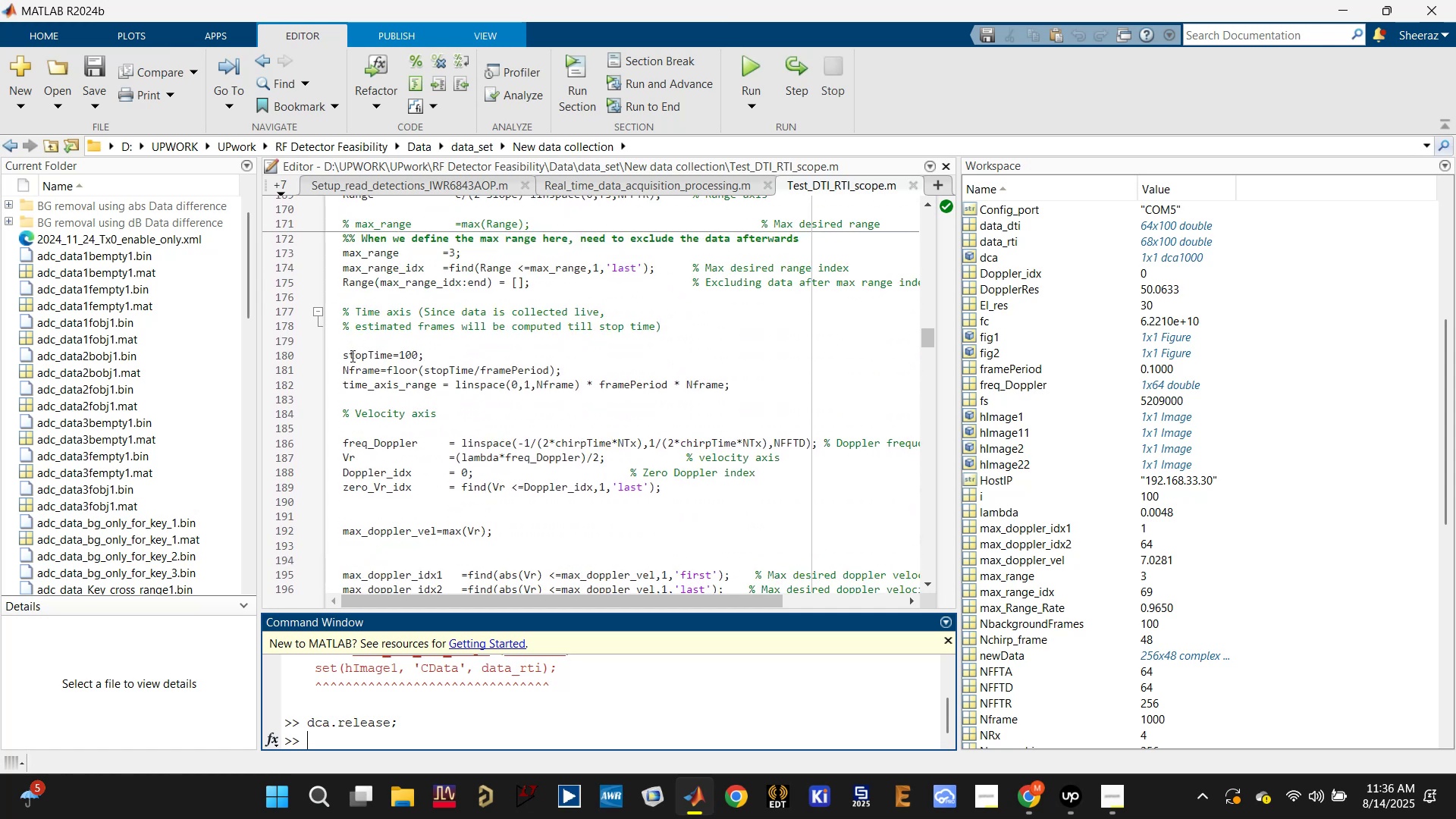 
left_click([362, 350])
 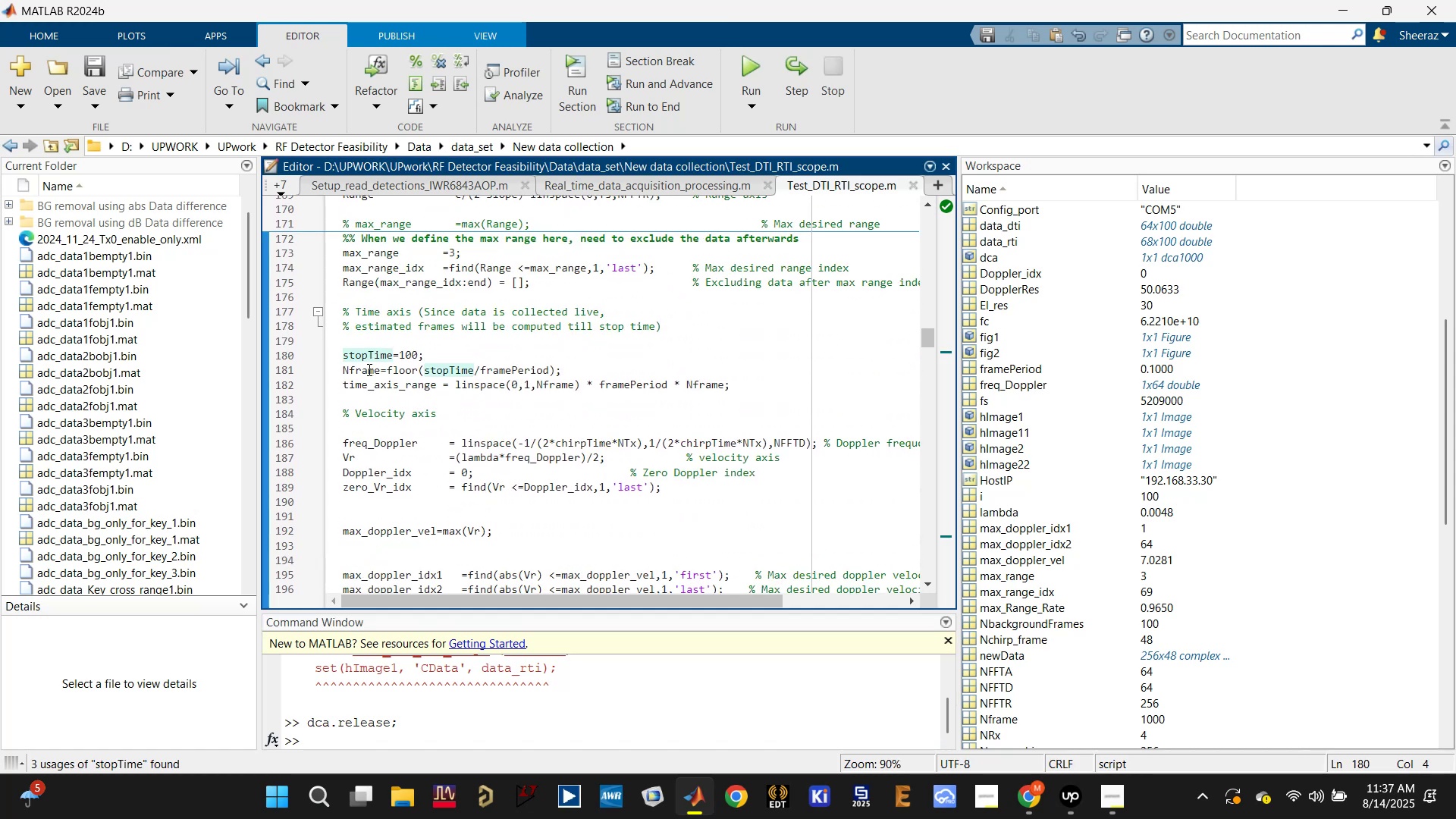 
scroll: coordinate [368, 373], scroll_direction: down, amount: 16.0
 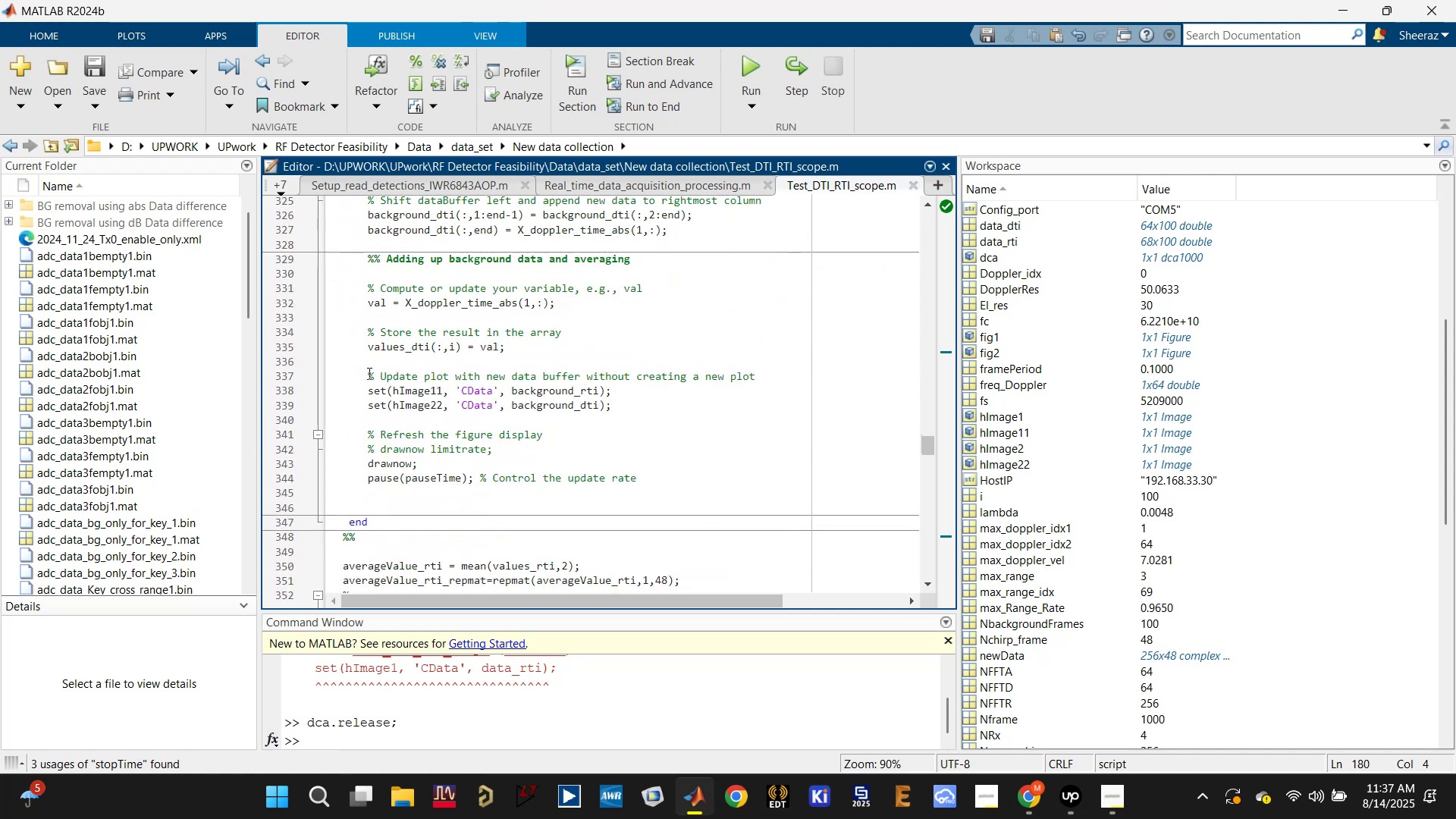 
right_click([368, 373])
 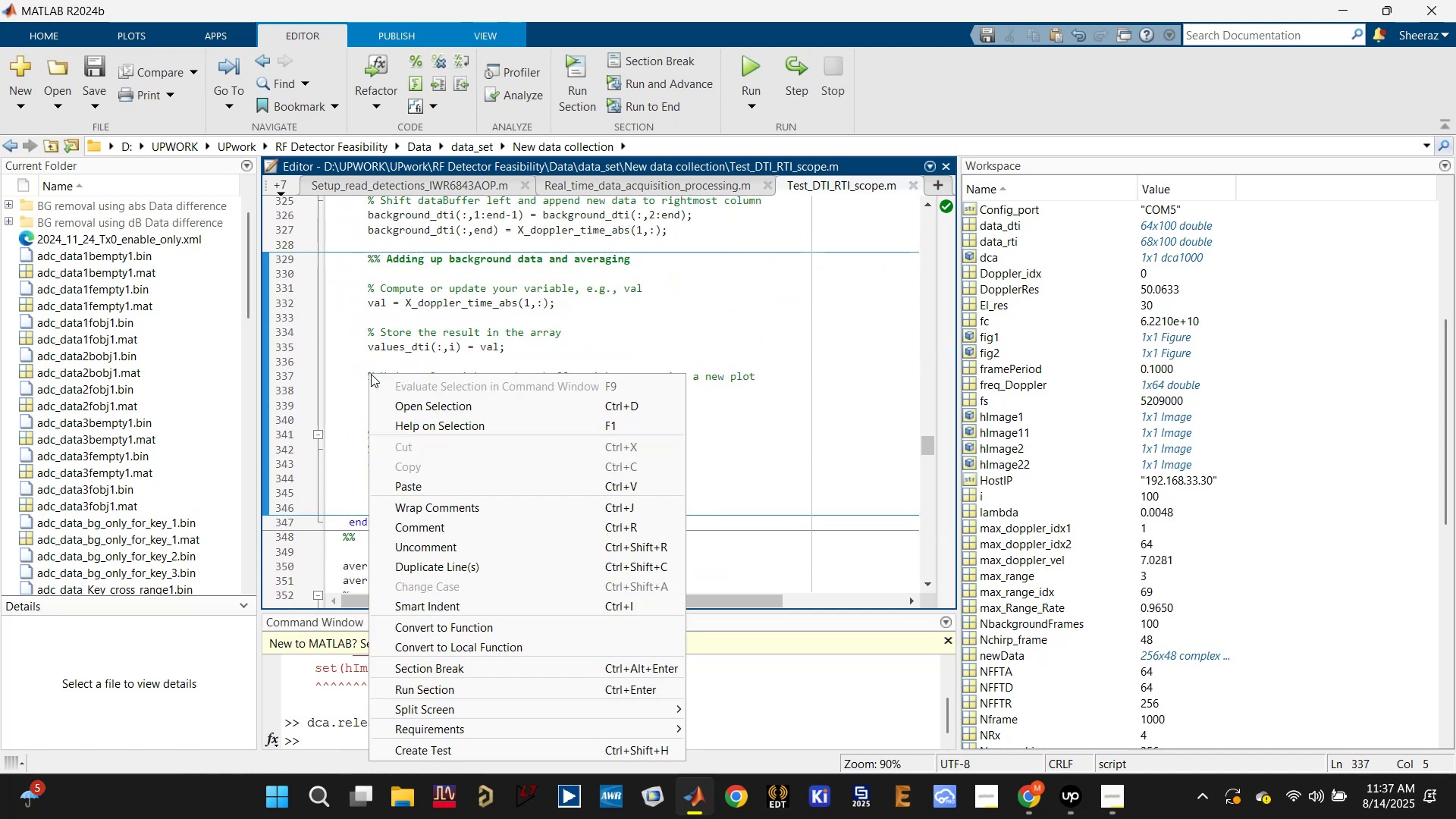 
left_click([384, 341])
 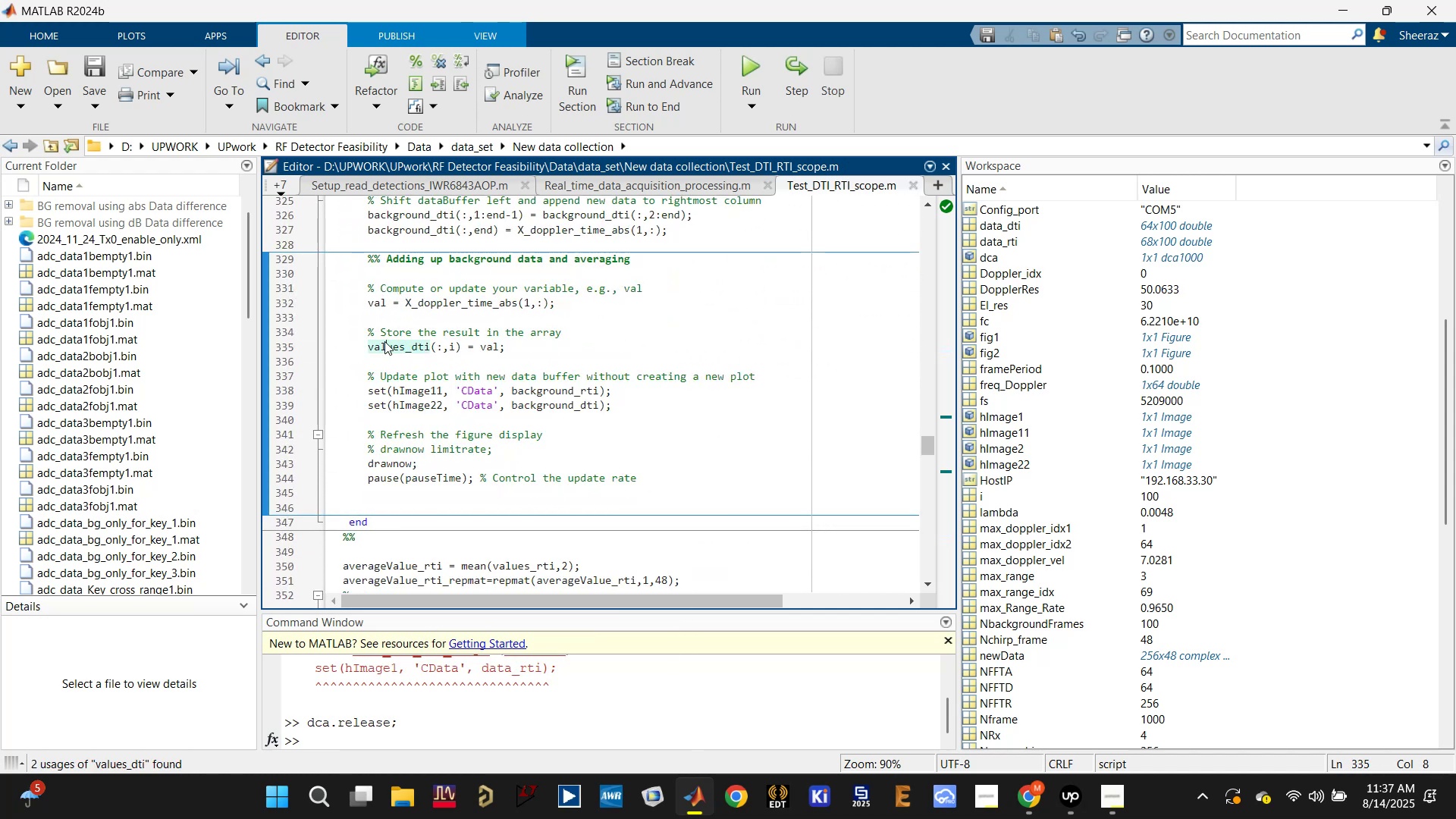 
scroll: coordinate [262, 322], scroll_direction: down, amount: 11.0
 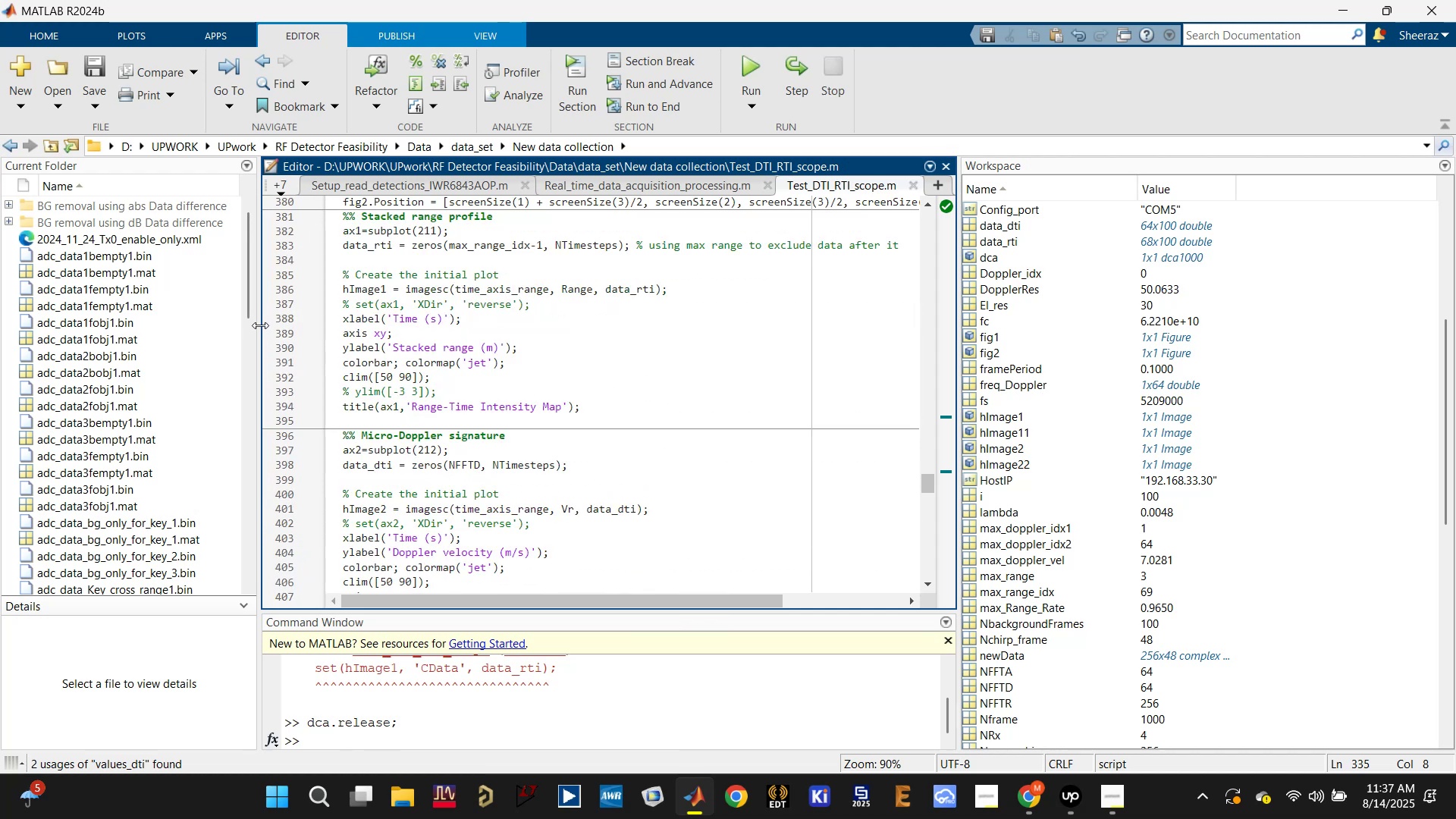 
scroll: coordinate [254, 330], scroll_direction: none, amount: 0.0
 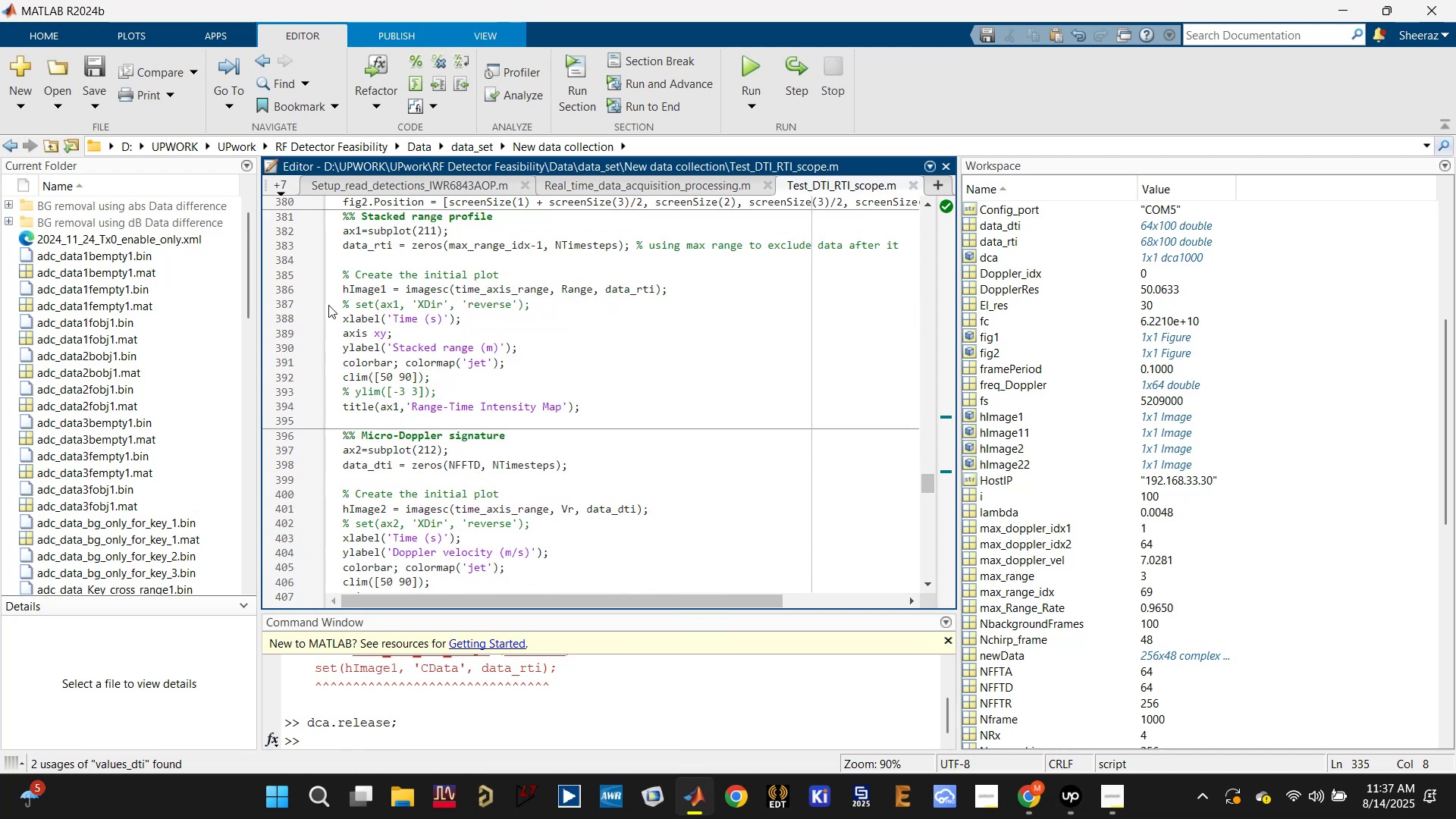 
scroll: coordinate [356, 312], scroll_direction: down, amount: 7.0
 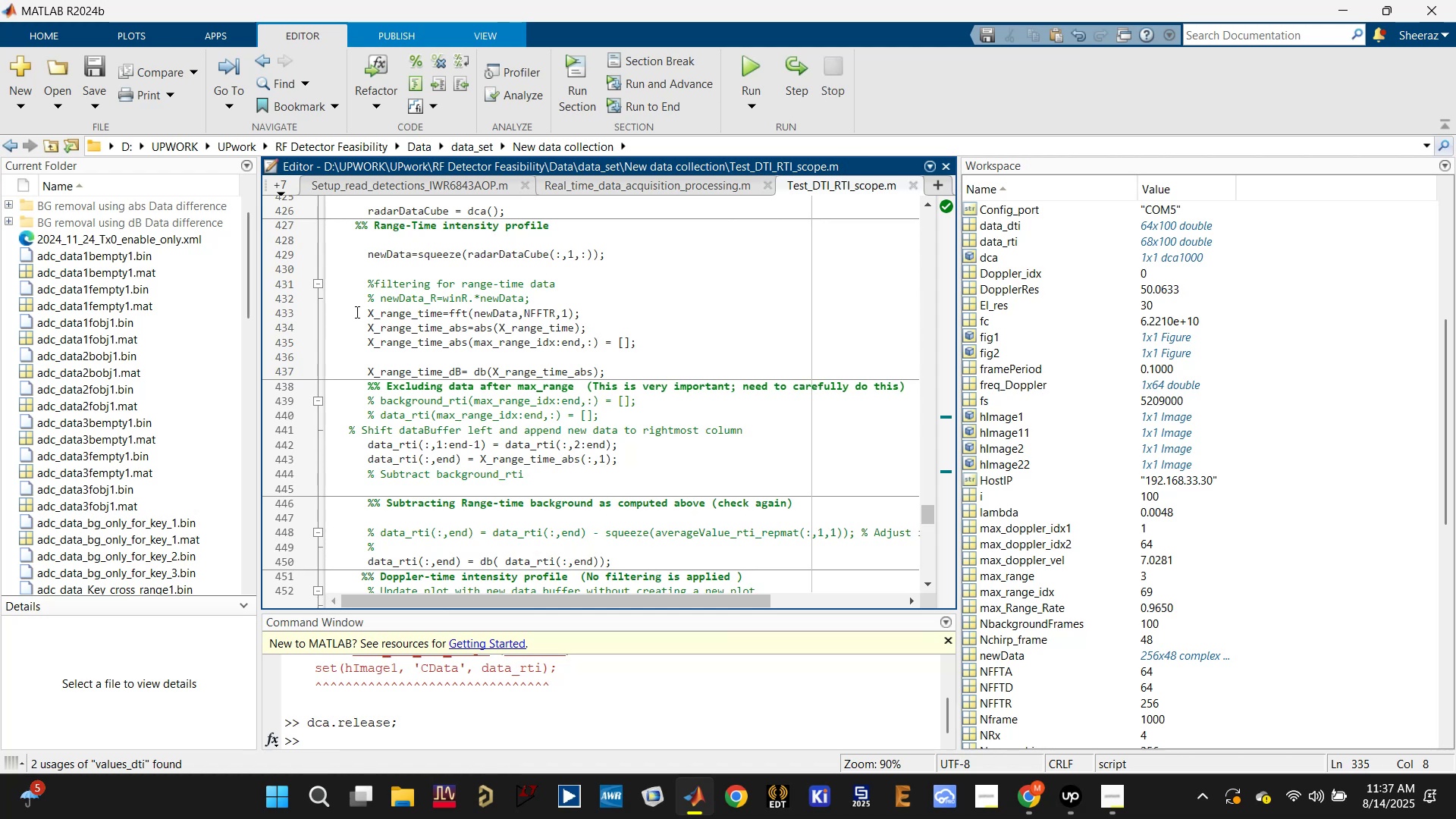 
wait(9.51)
 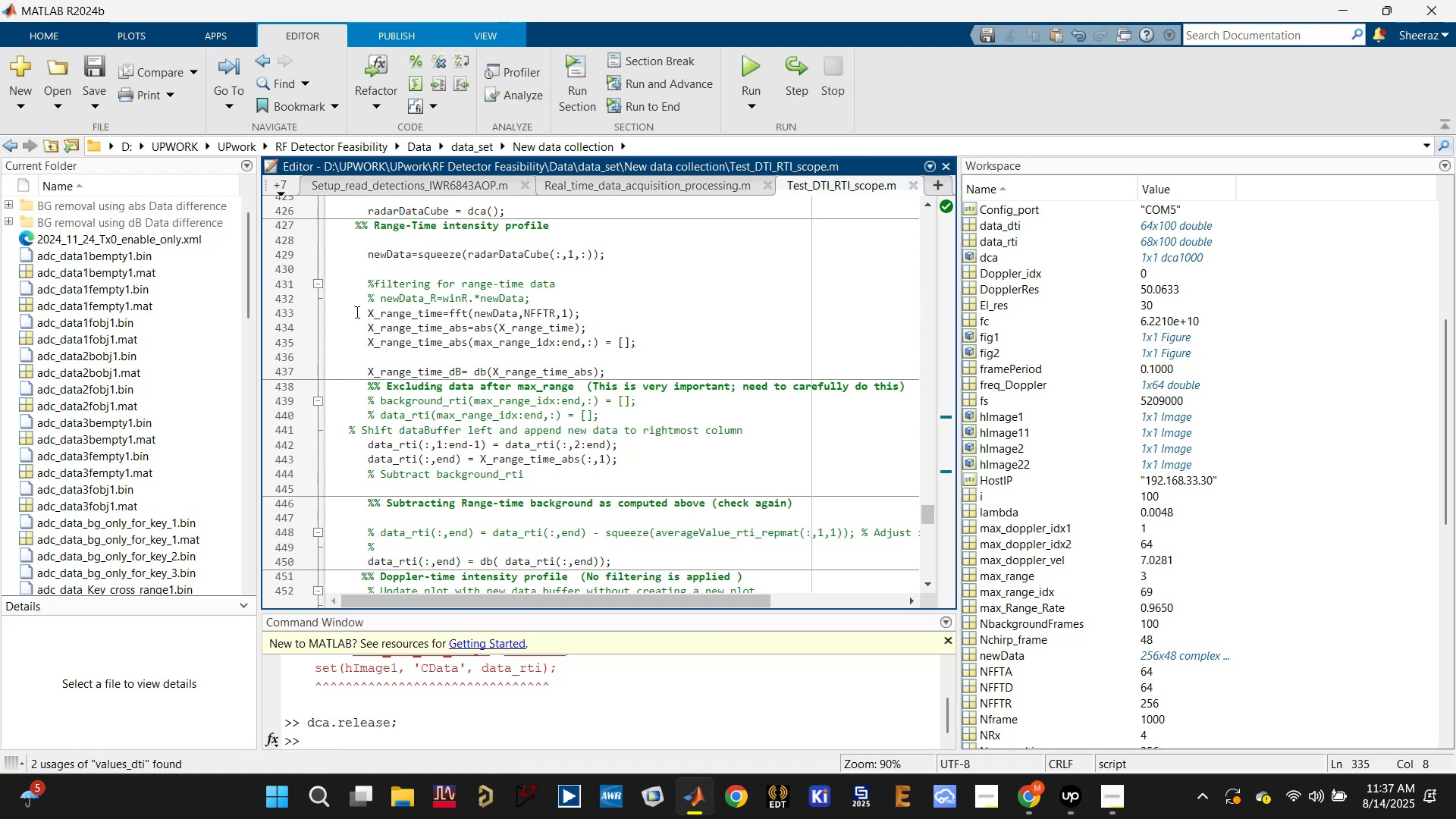 
scroll: coordinate [525, 419], scroll_direction: down, amount: 12.0
 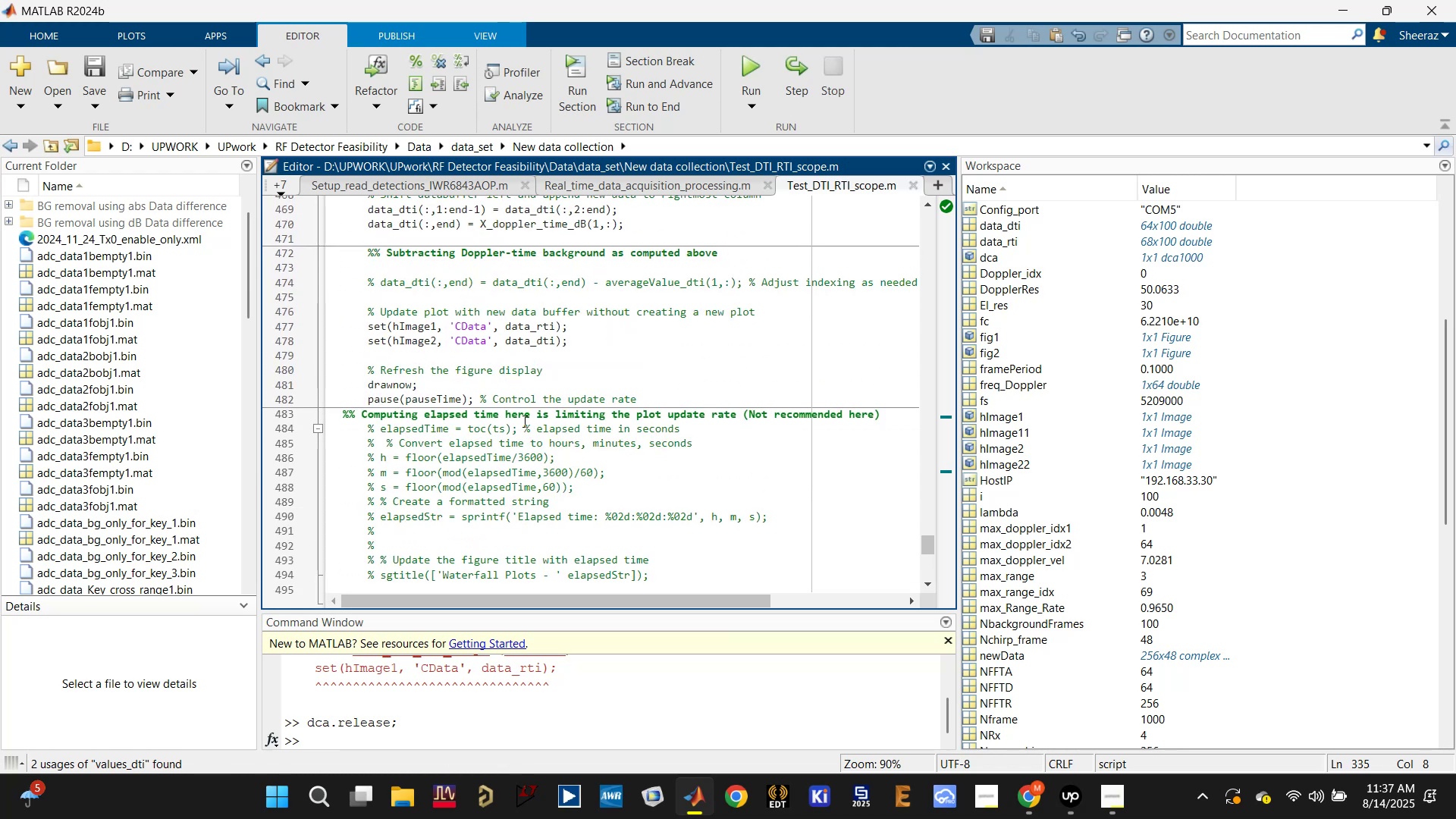 
left_click([420, 400])
 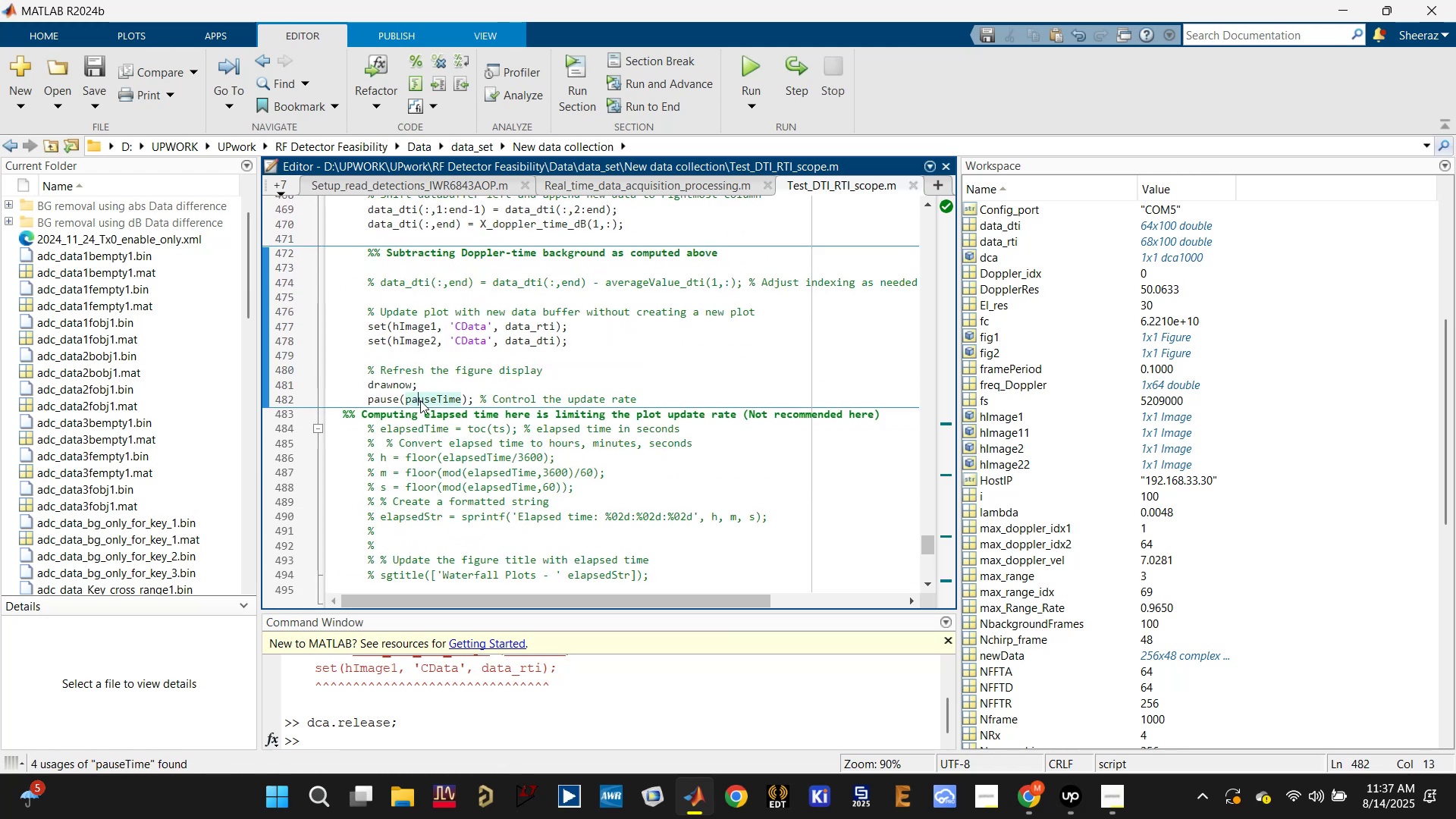 
scroll: coordinate [420, 400], scroll_direction: up, amount: 7.0
 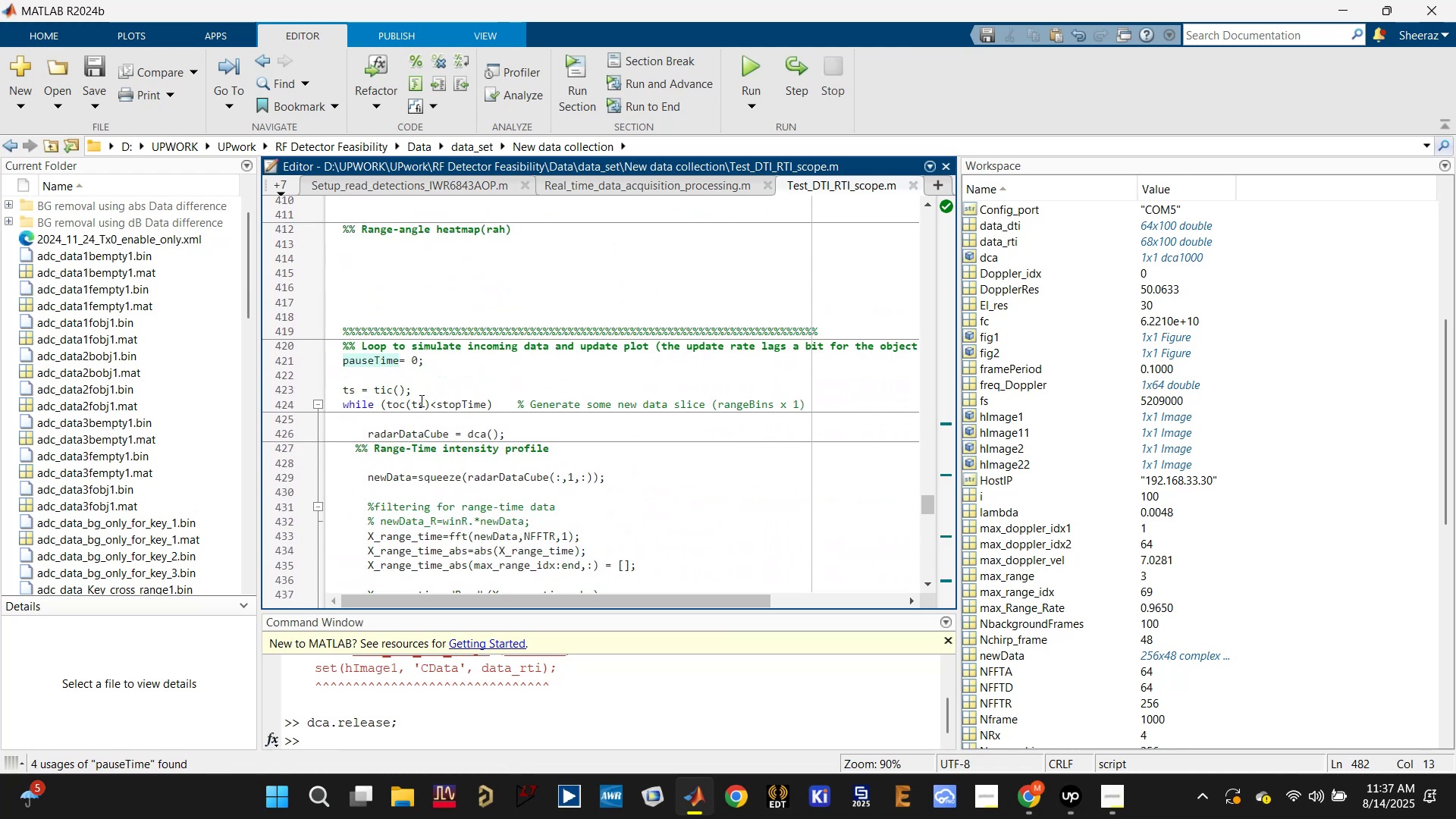 
scroll: coordinate [420, 400], scroll_direction: down, amount: 11.0
 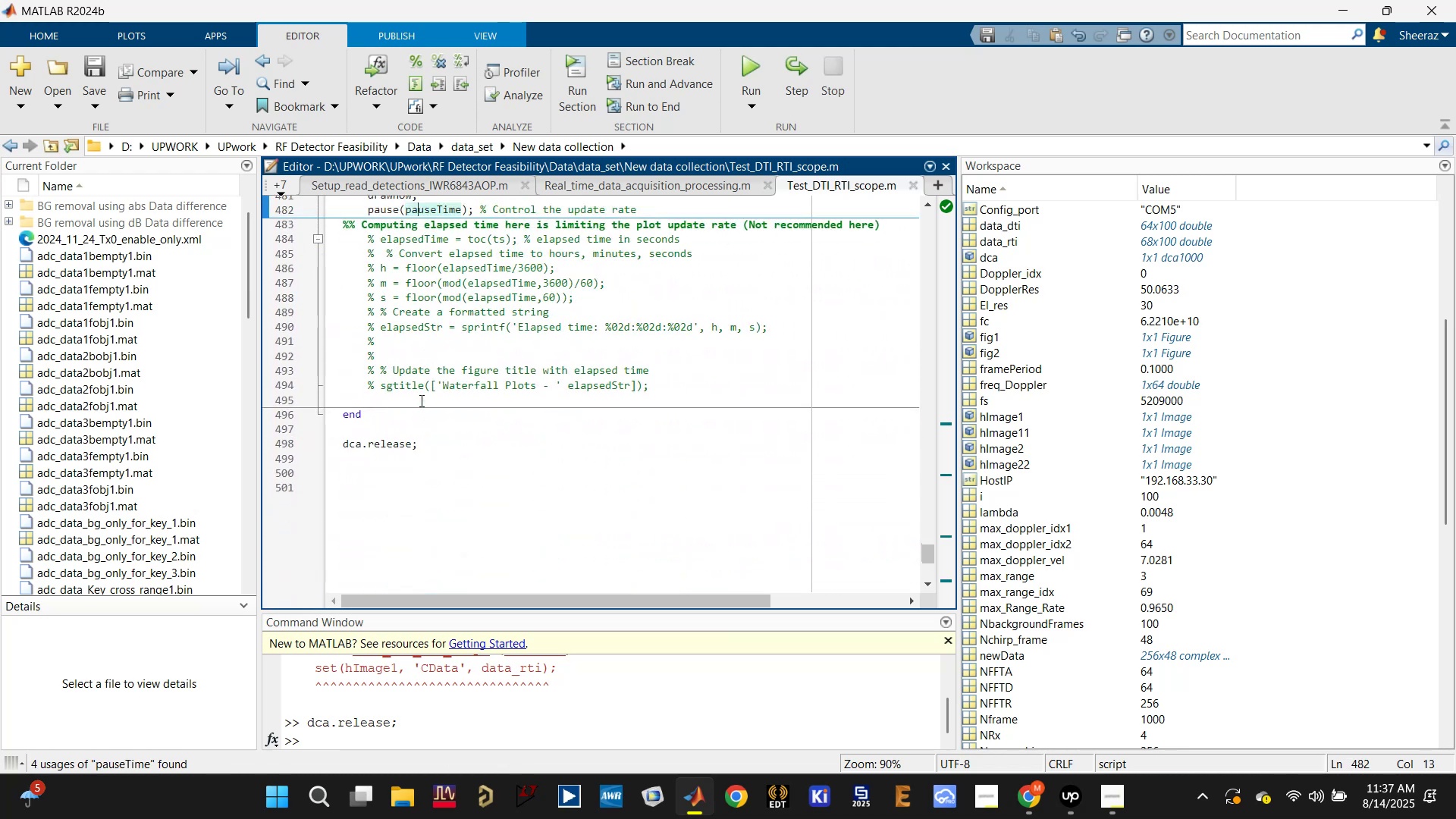 
scroll: coordinate [420, 400], scroll_direction: up, amount: 2.0
 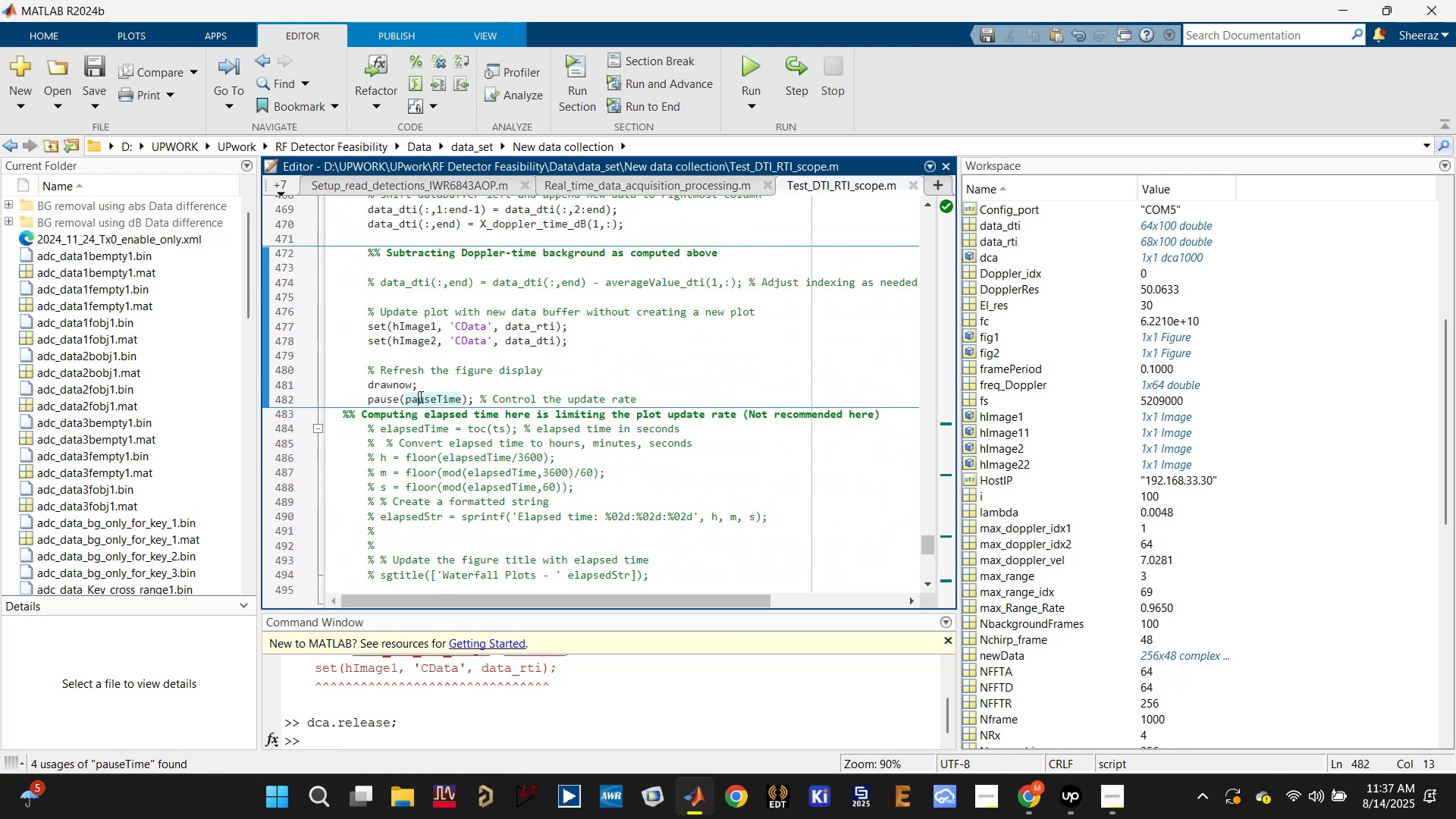 
left_click([410, 382])
 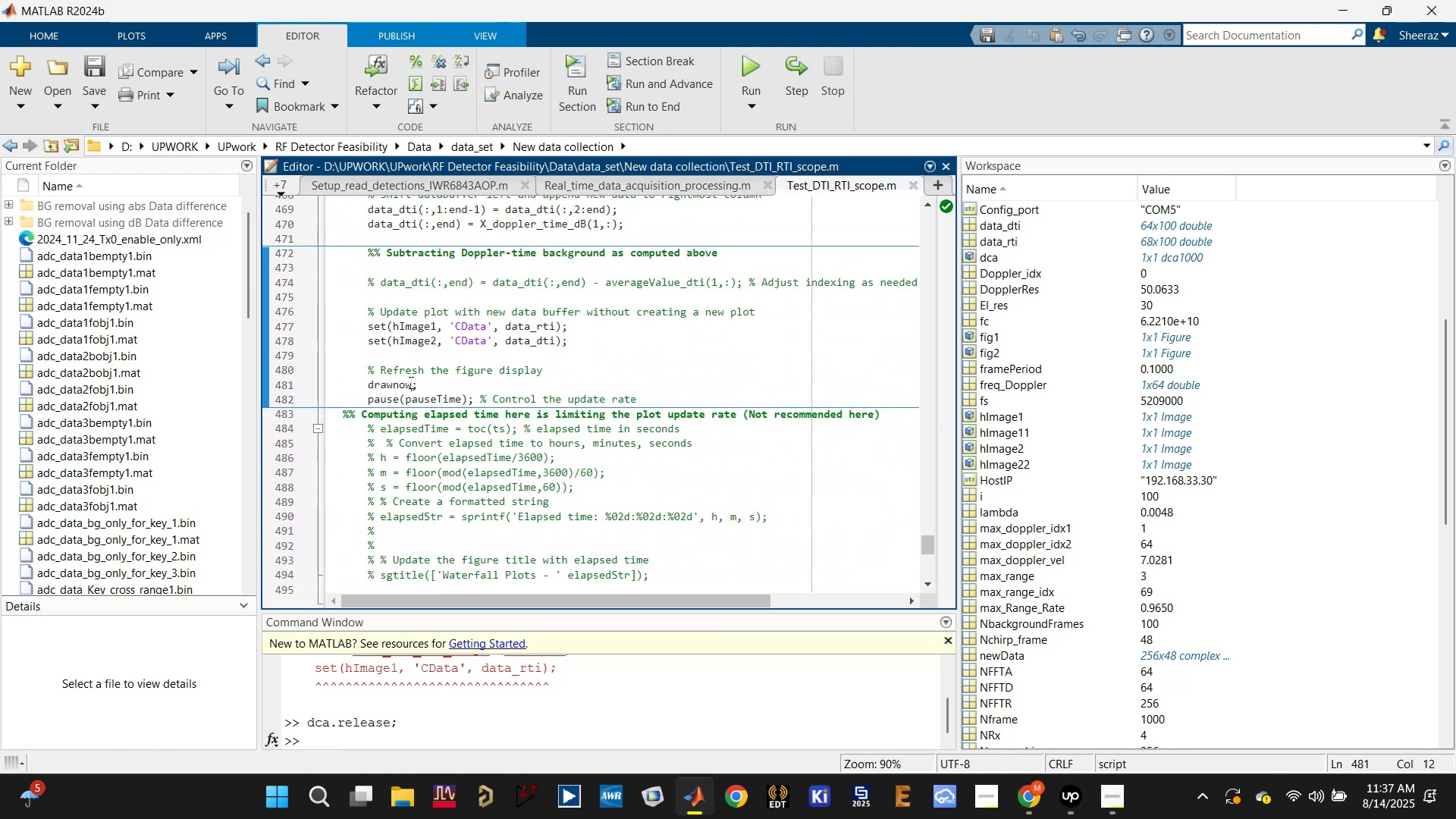 
left_click([409, 382])
 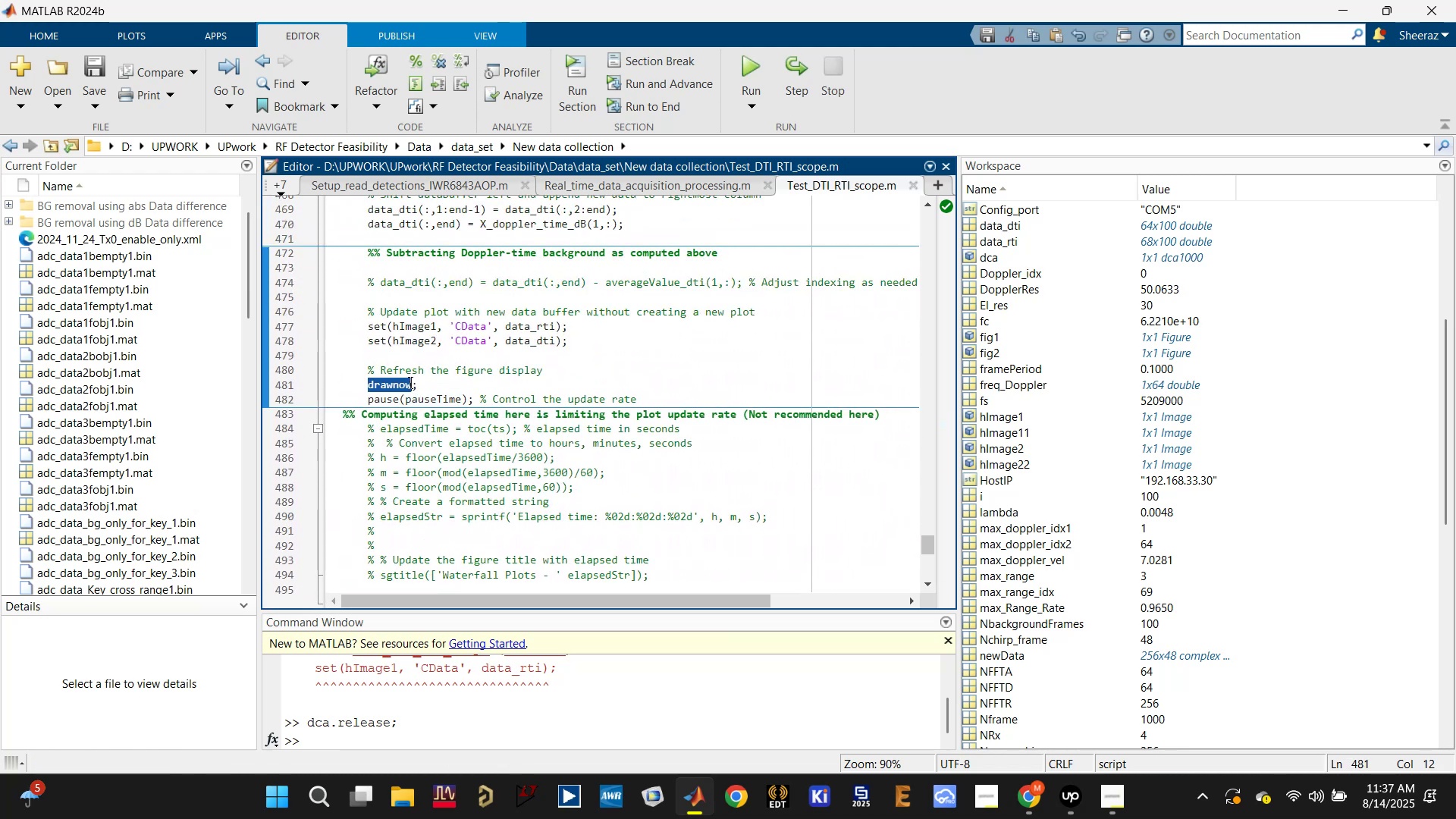 
scroll: coordinate [409, 382], scroll_direction: up, amount: 5.0
 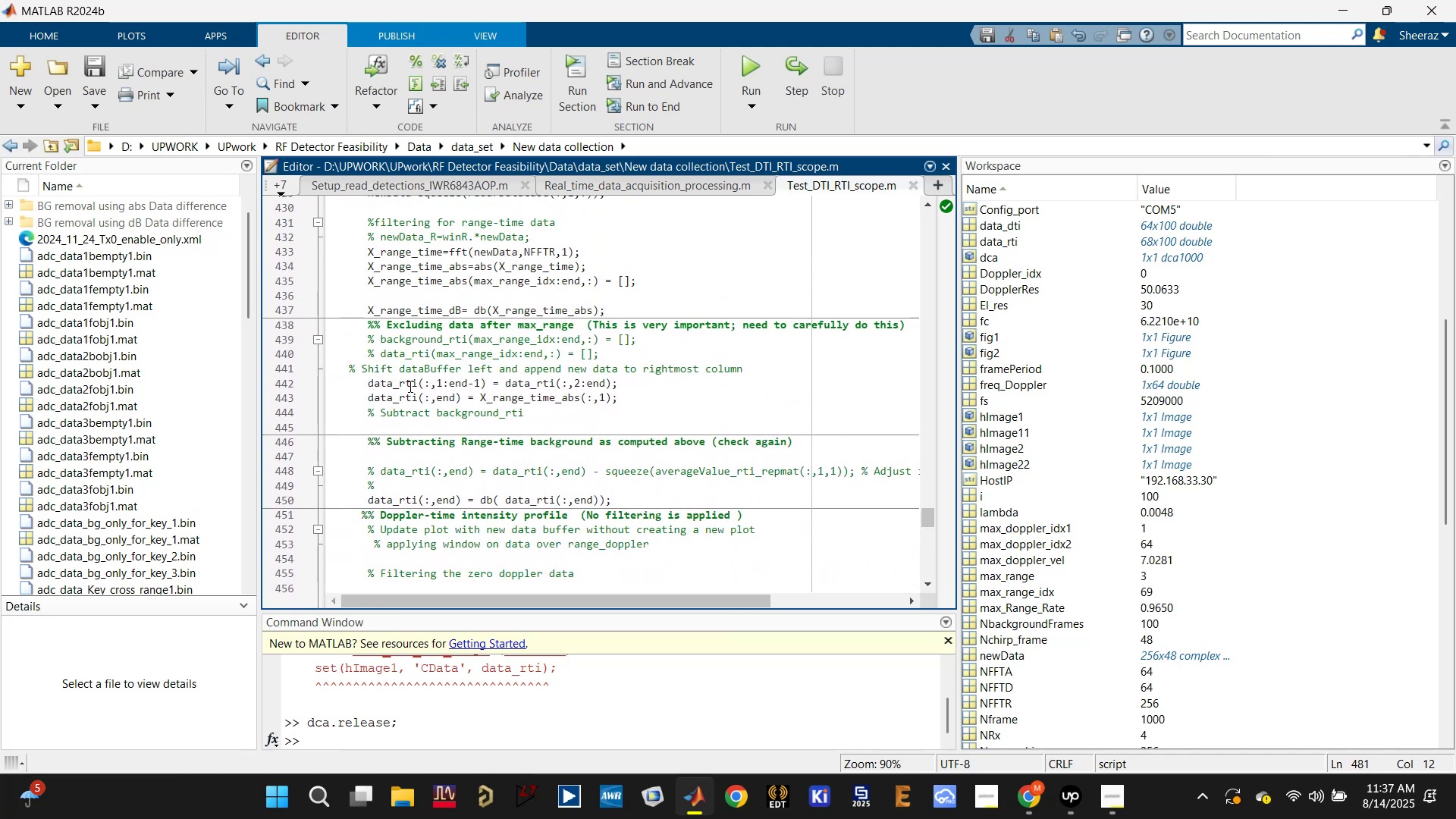 
left_click([407, 391])
 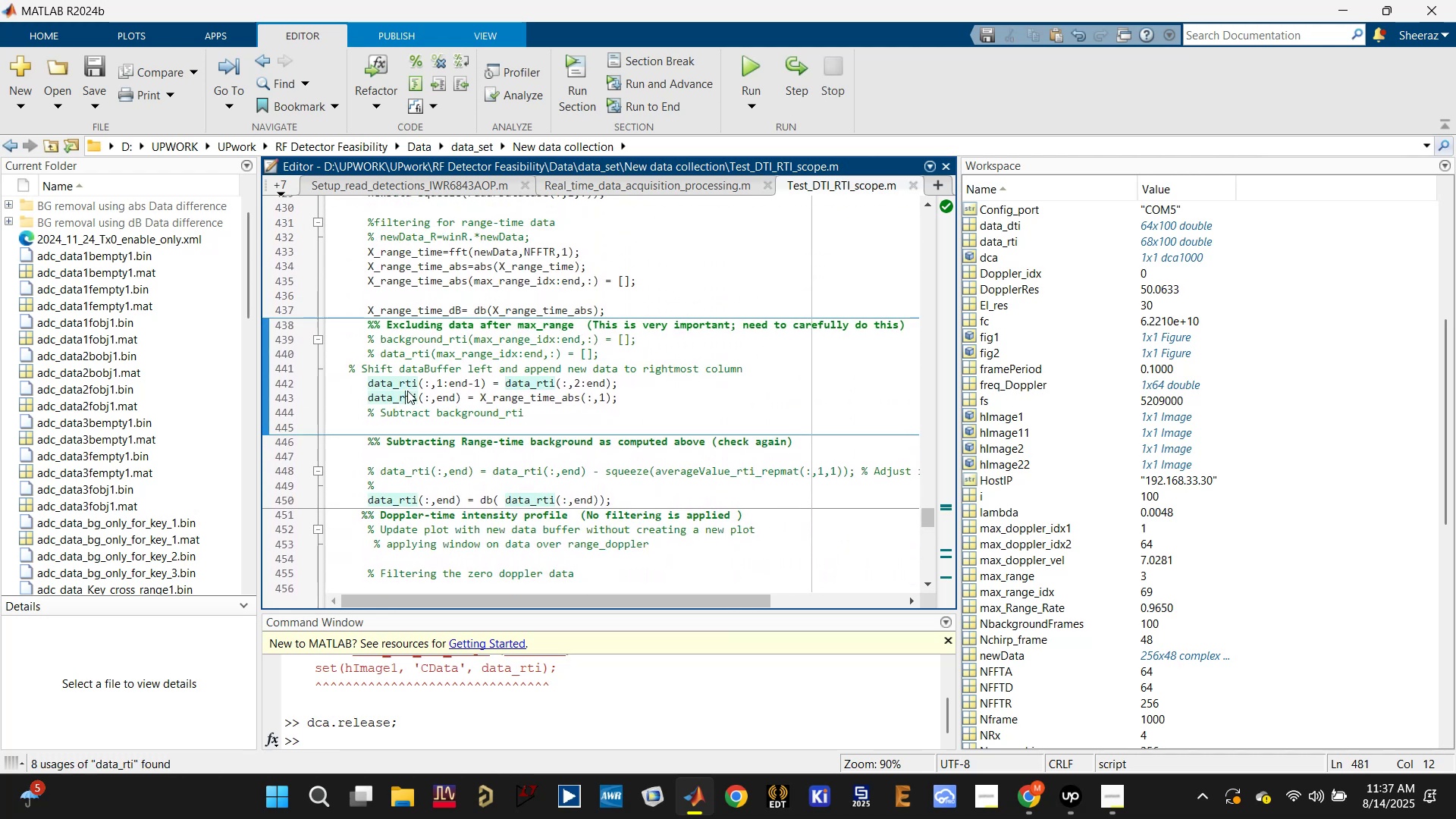 
scroll: coordinate [407, 391], scroll_direction: up, amount: 5.0
 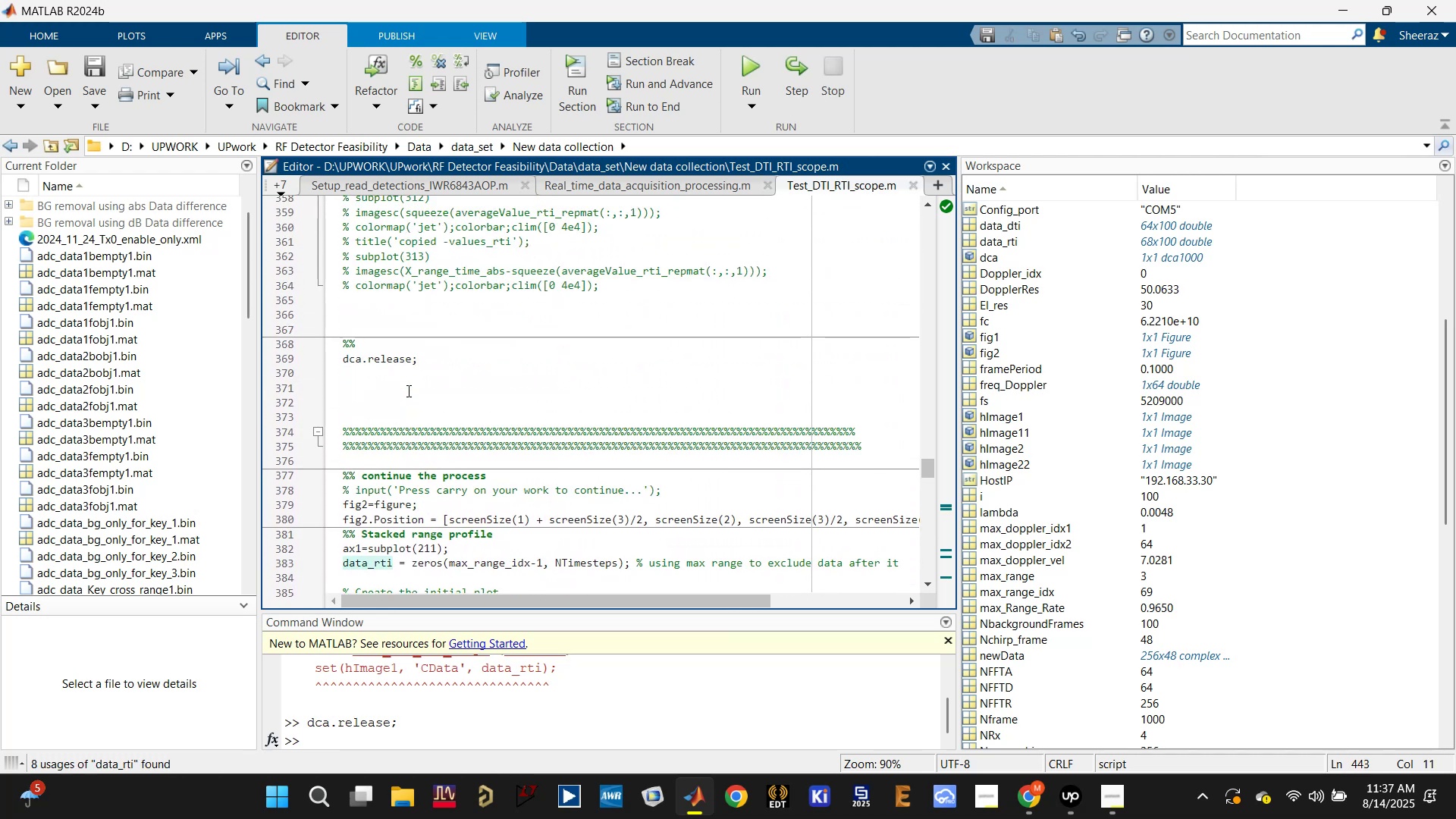 
left_click([407, 391])
 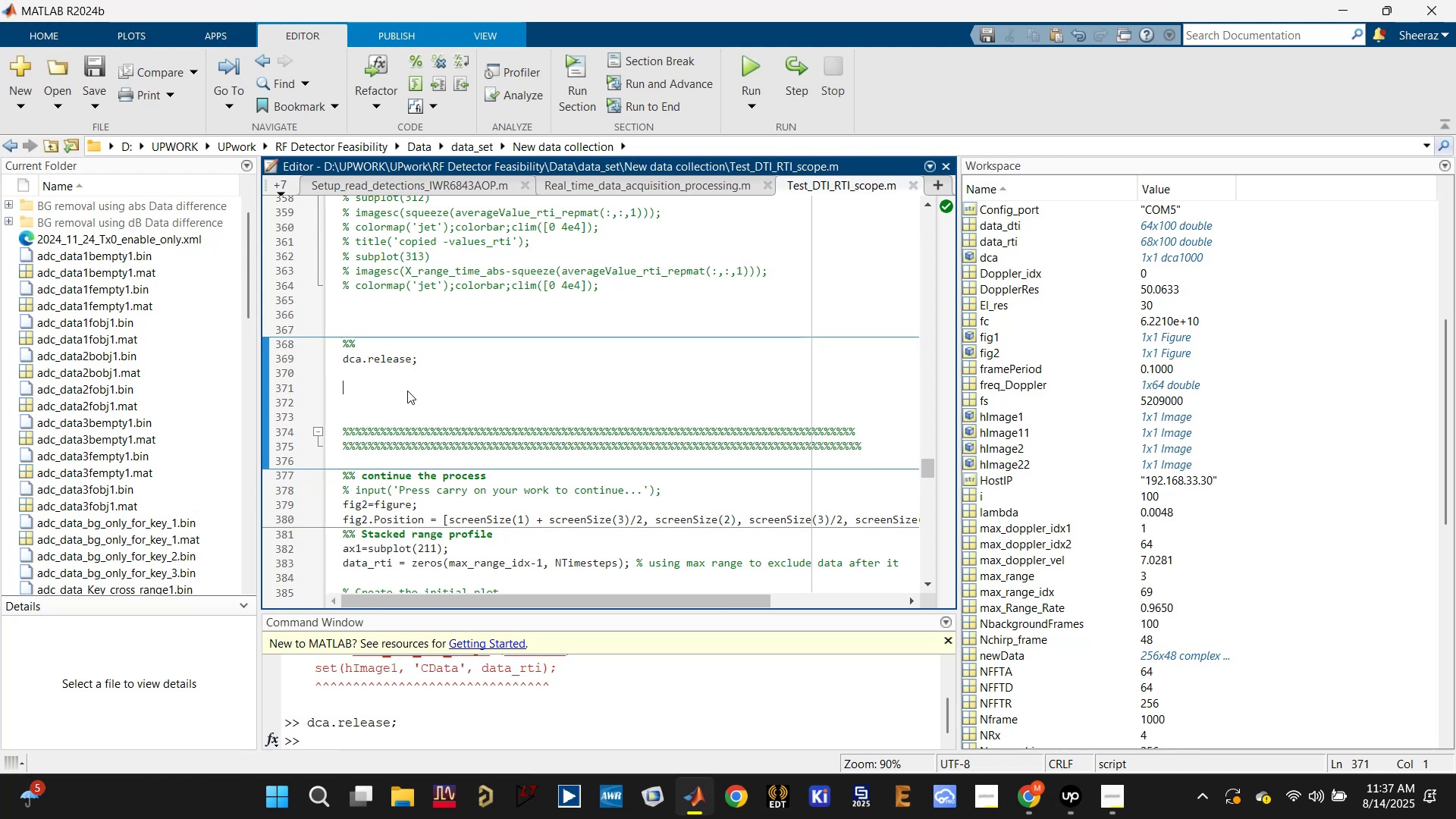 
scroll: coordinate [407, 391], scroll_direction: down, amount: 3.0
 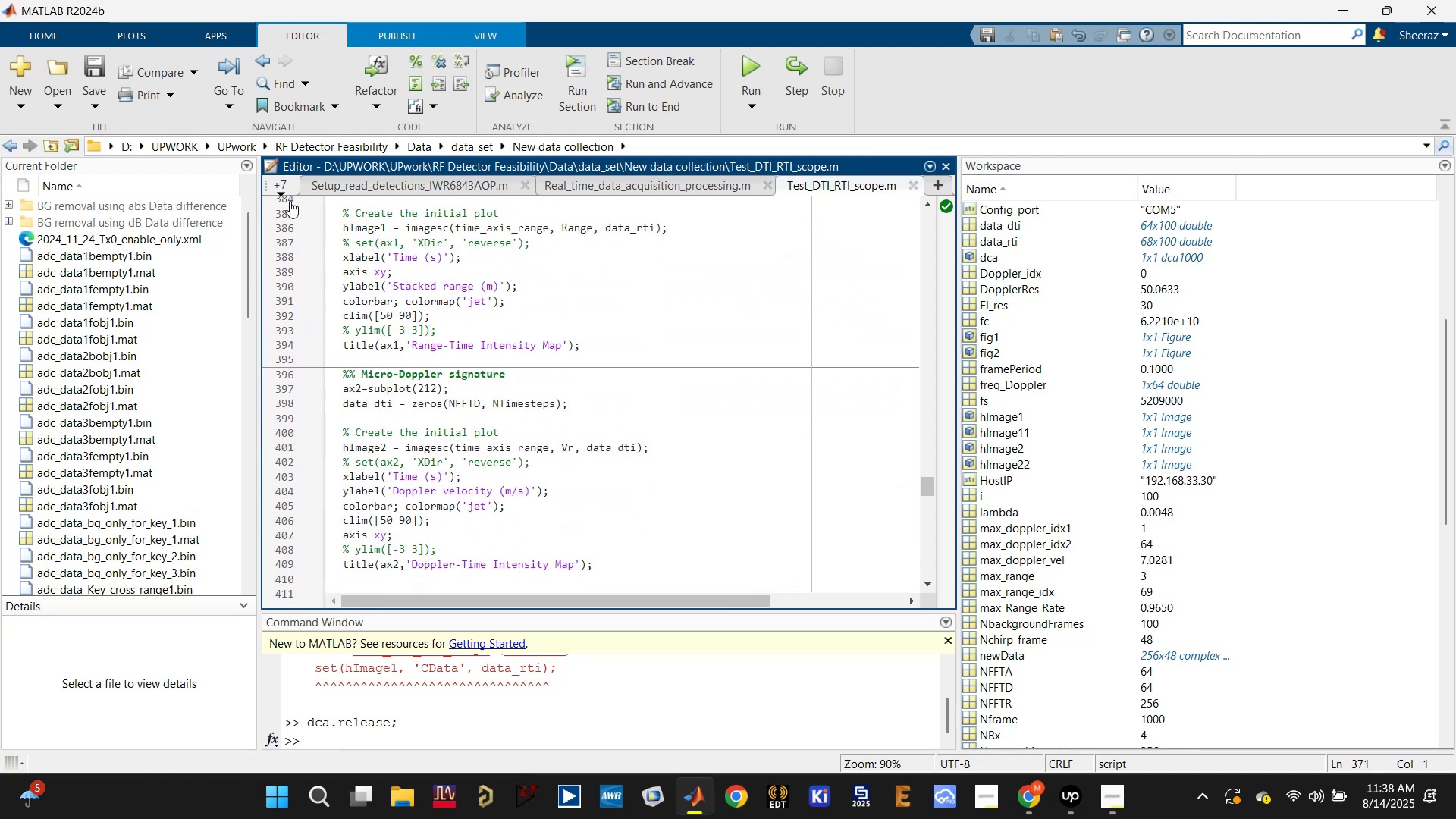 
left_click([282, 188])
 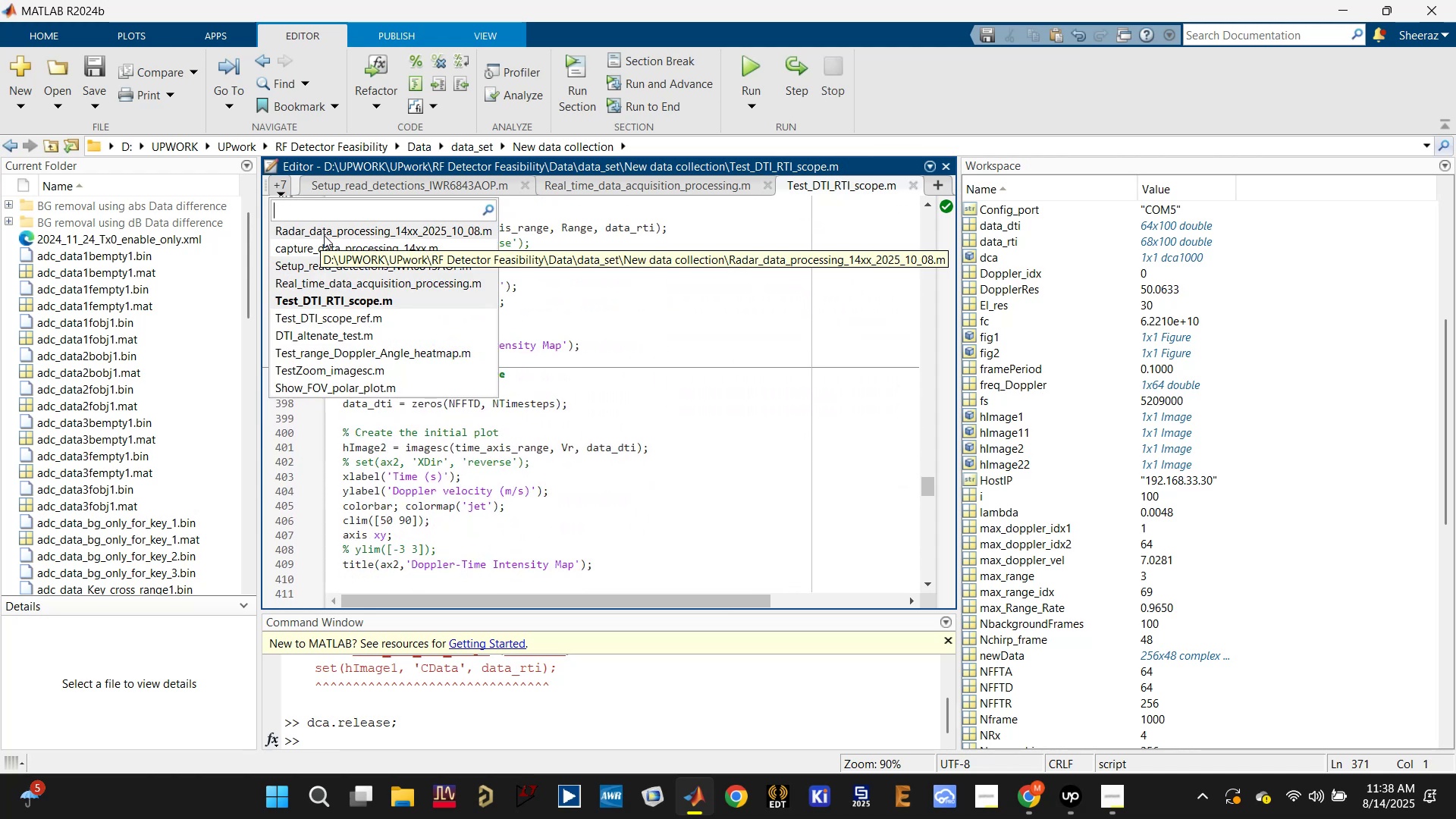 
left_click([679, 422])
 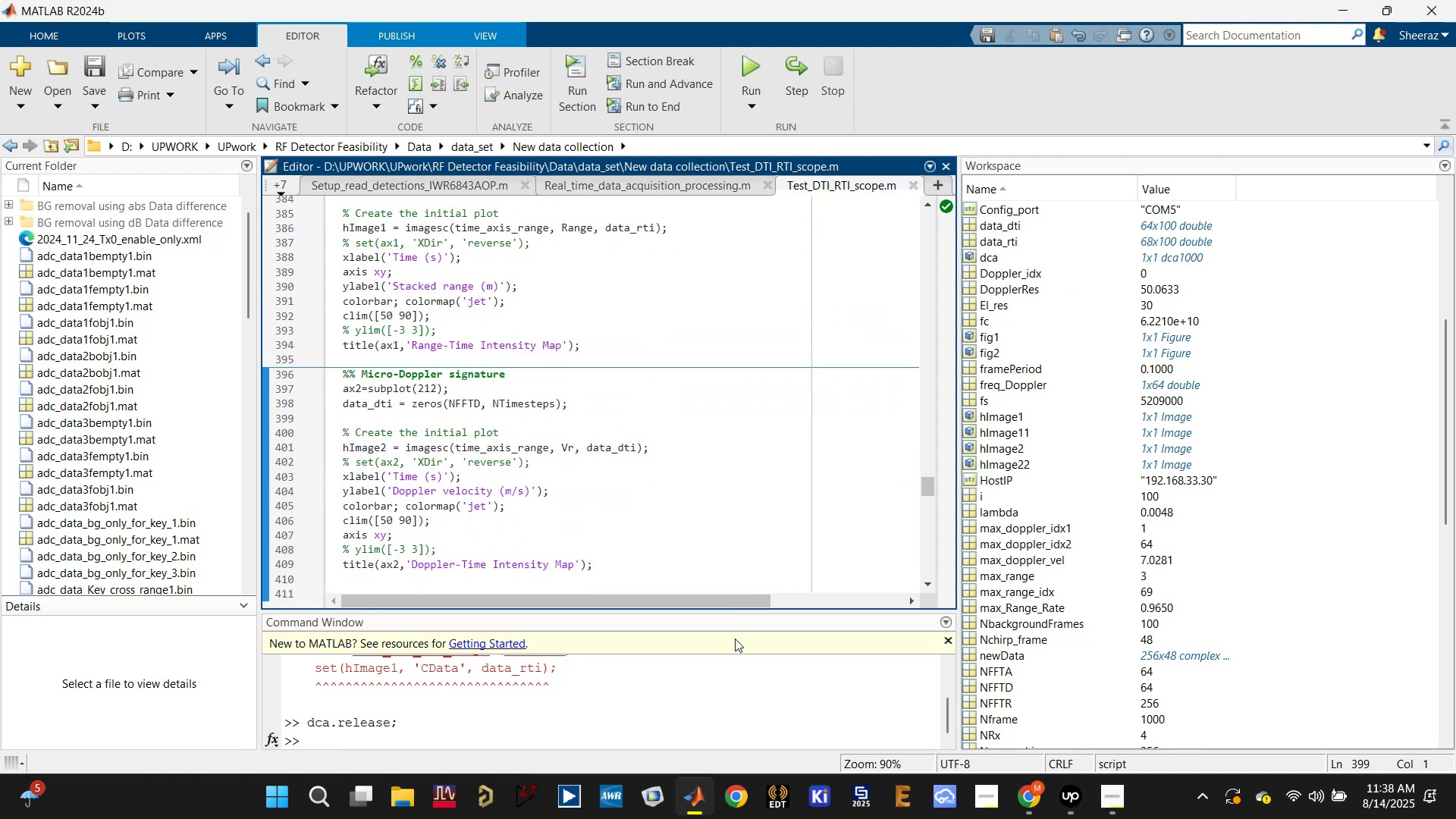 
left_click([1020, 799])
 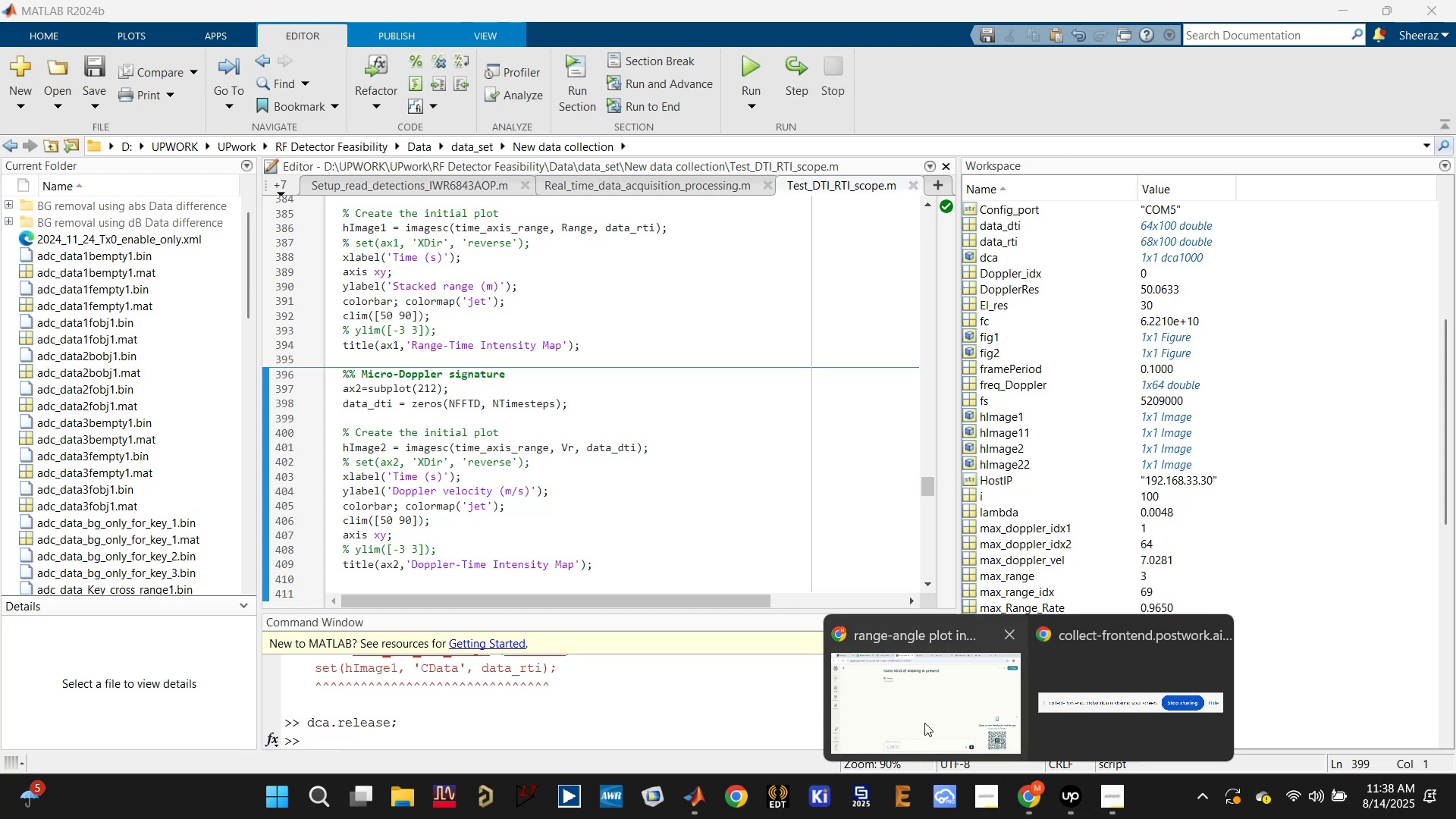 
left_click([877, 686])
 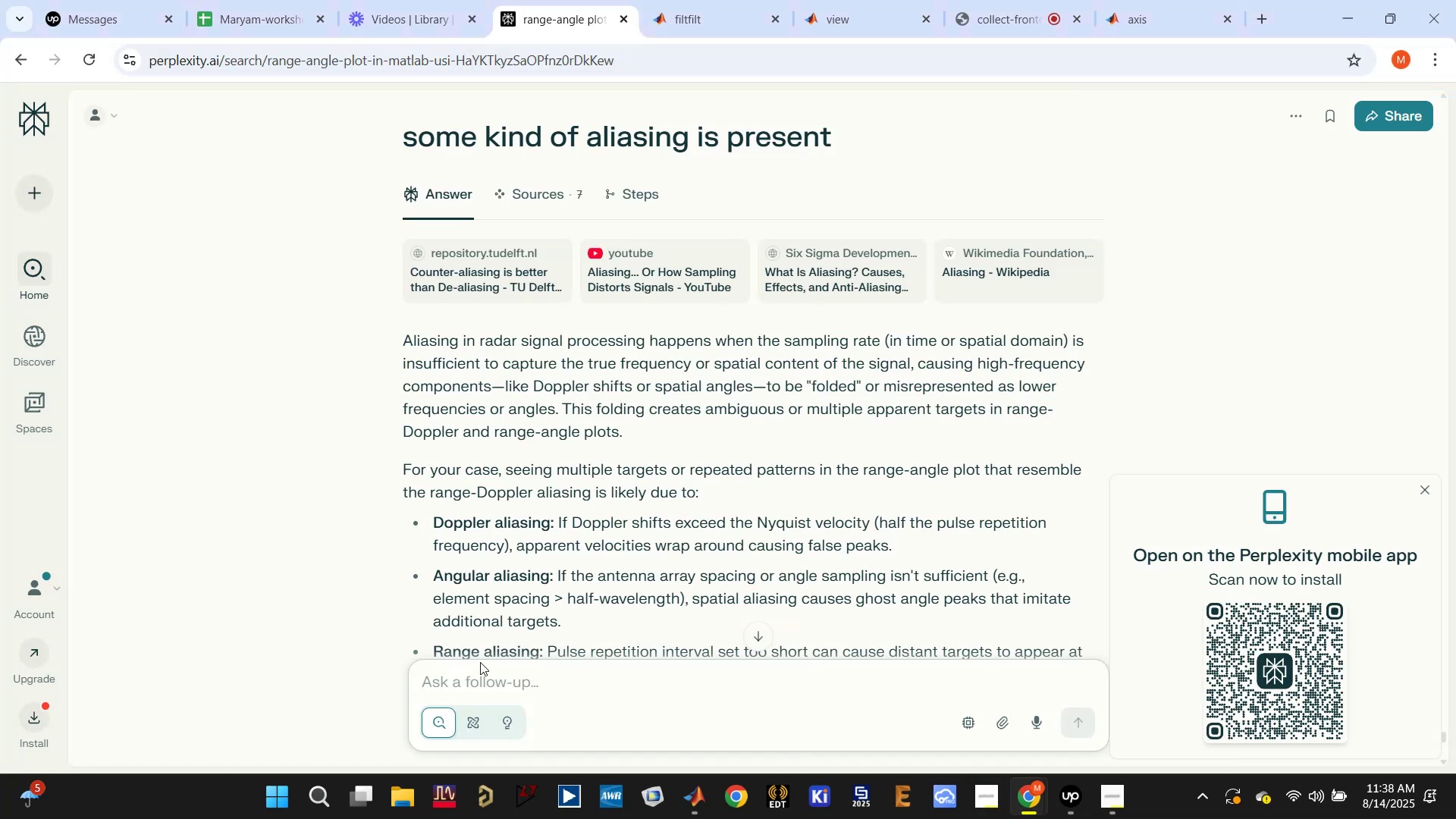 
left_click([479, 675])
 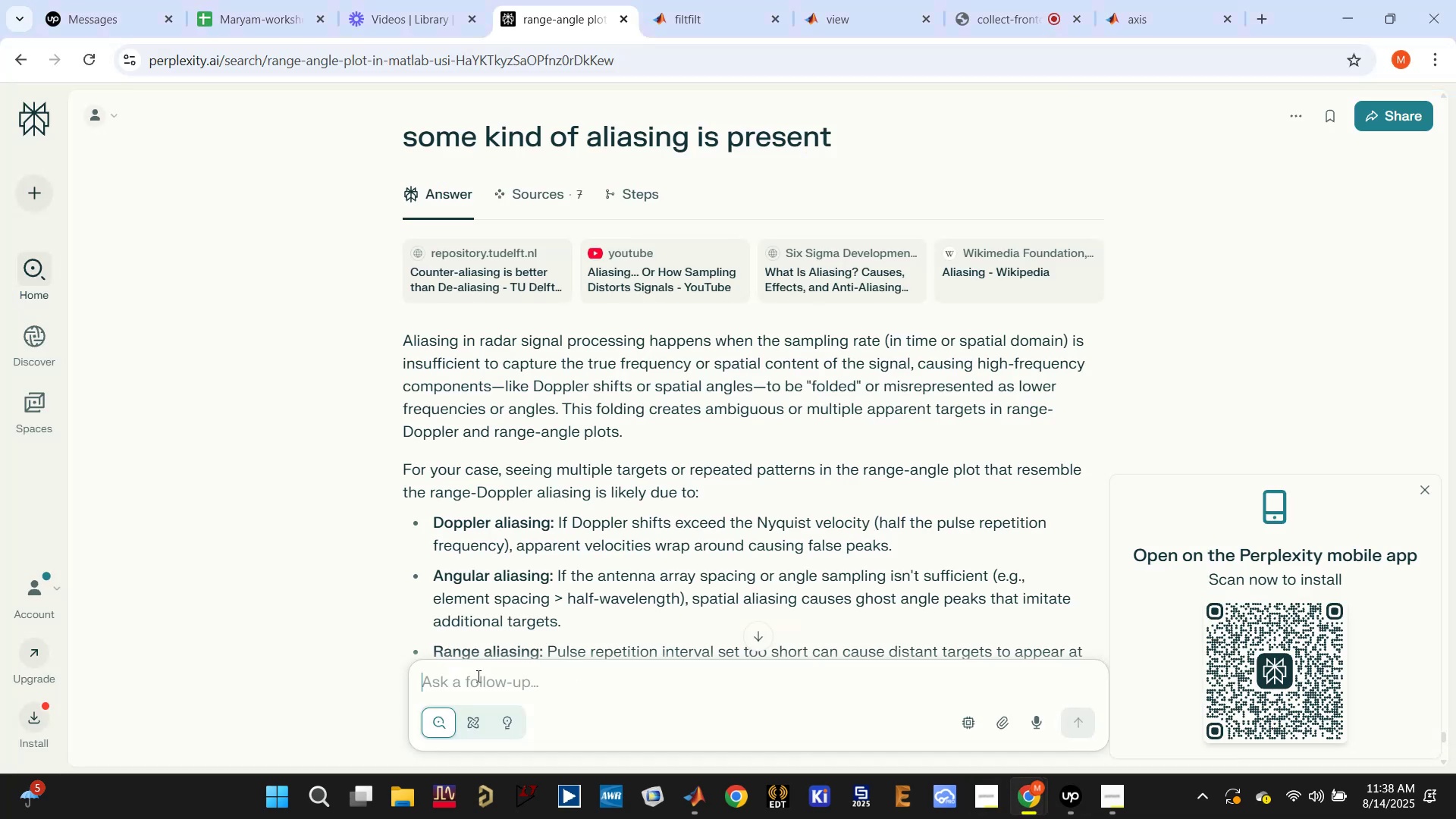 
wait(12.76)
 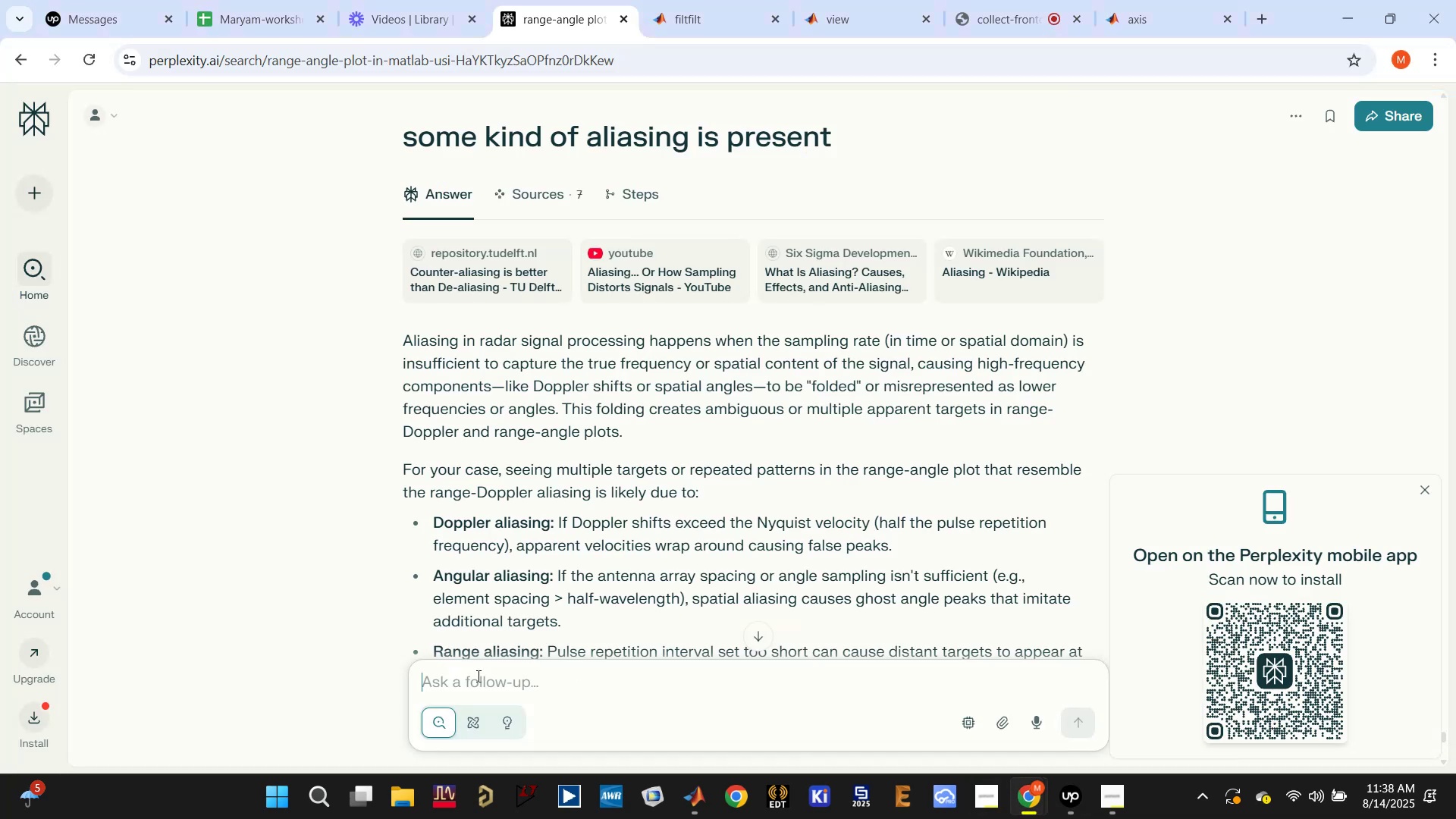 
type(h)
key(Backspace)
key(Backspace)
type(what plots to consider for gesture rego)
key(Backspace)
key(Backspace)
type(xog)
key(Backspace)
key(Backspace)
key(Backspace)
type(cognition from TI mmwave IWR6843AOP)
 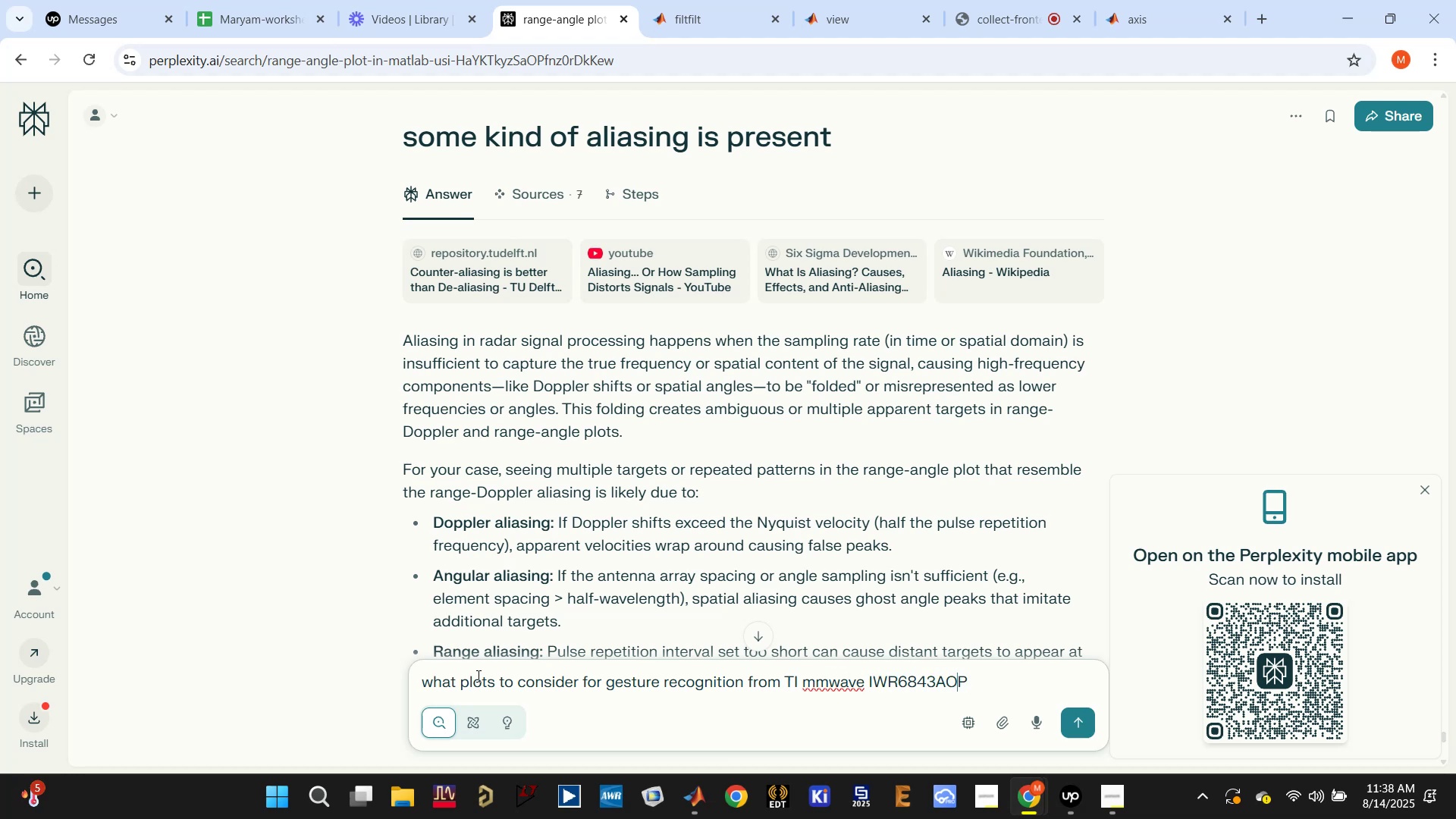 
 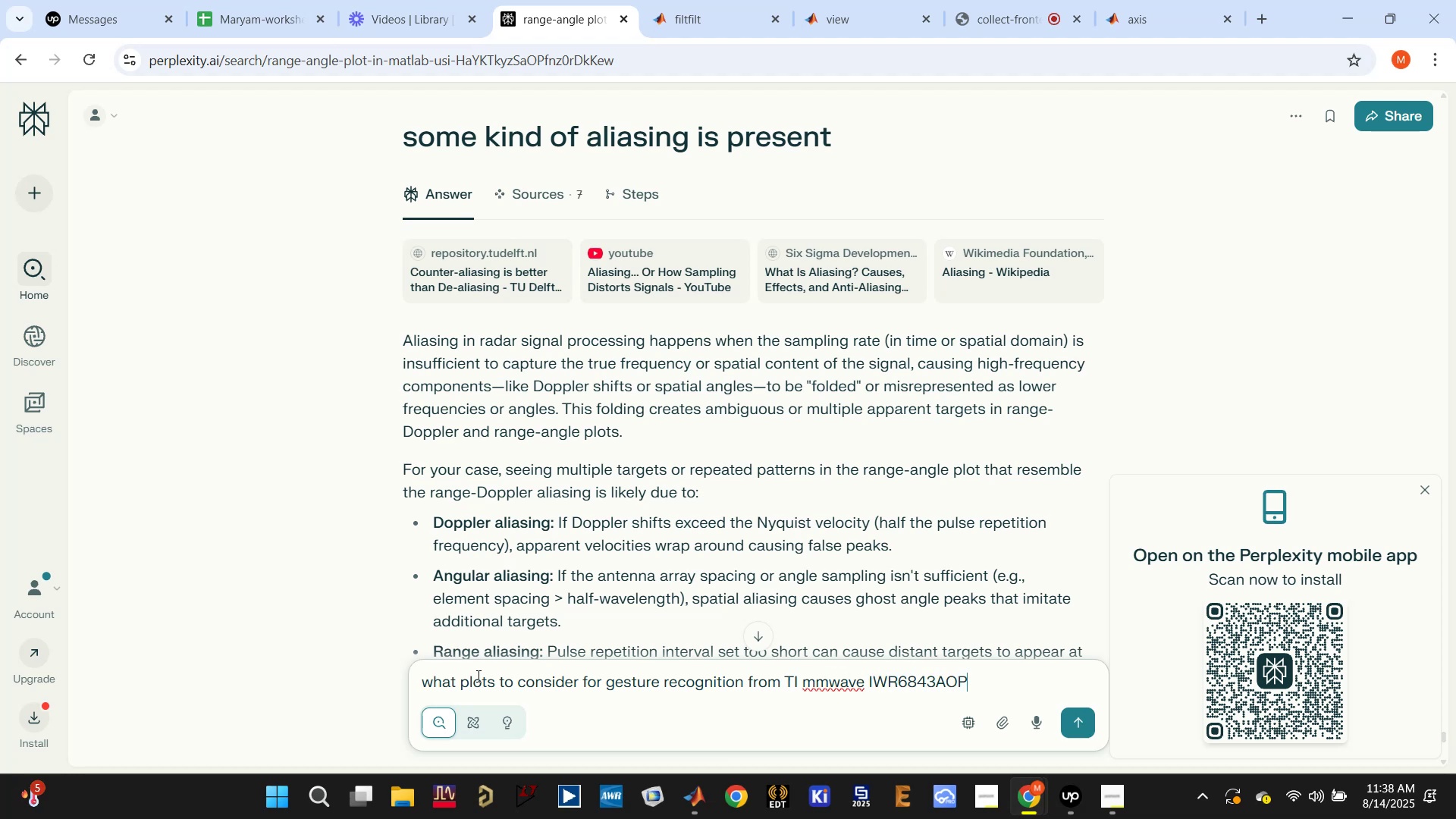 
key(ArrowLeft)
 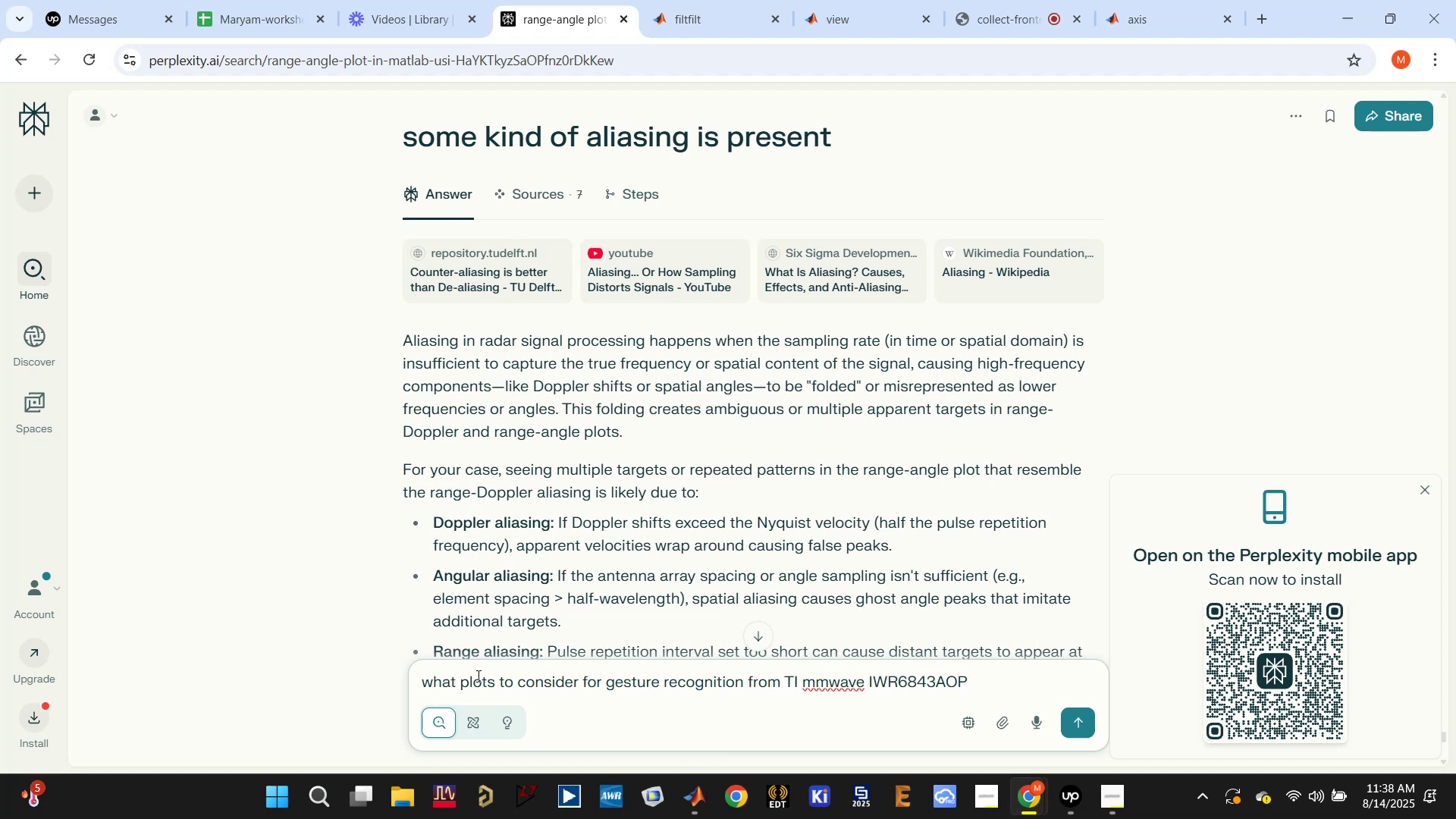 
key(Enter)
 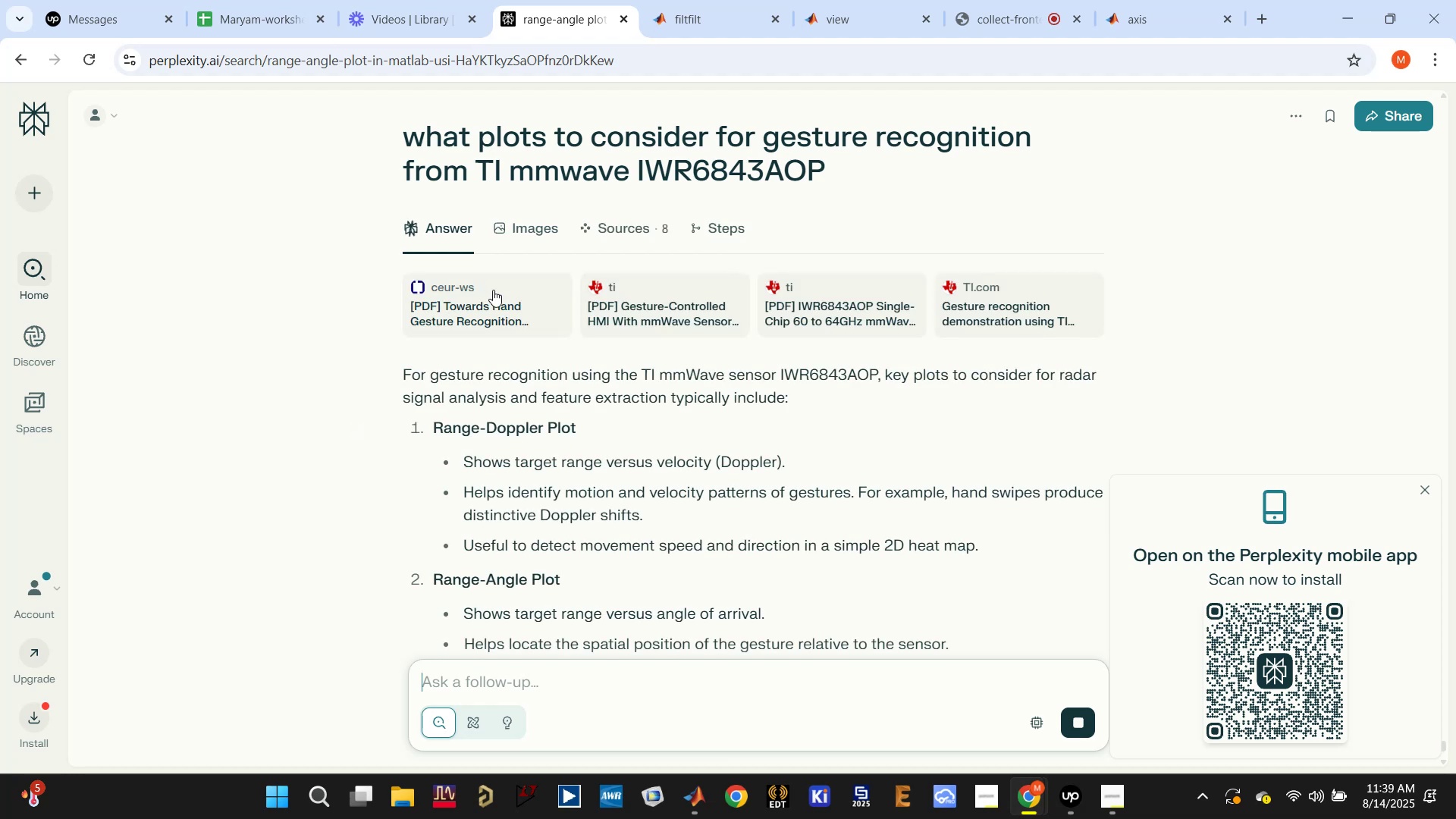 
wait(7.85)
 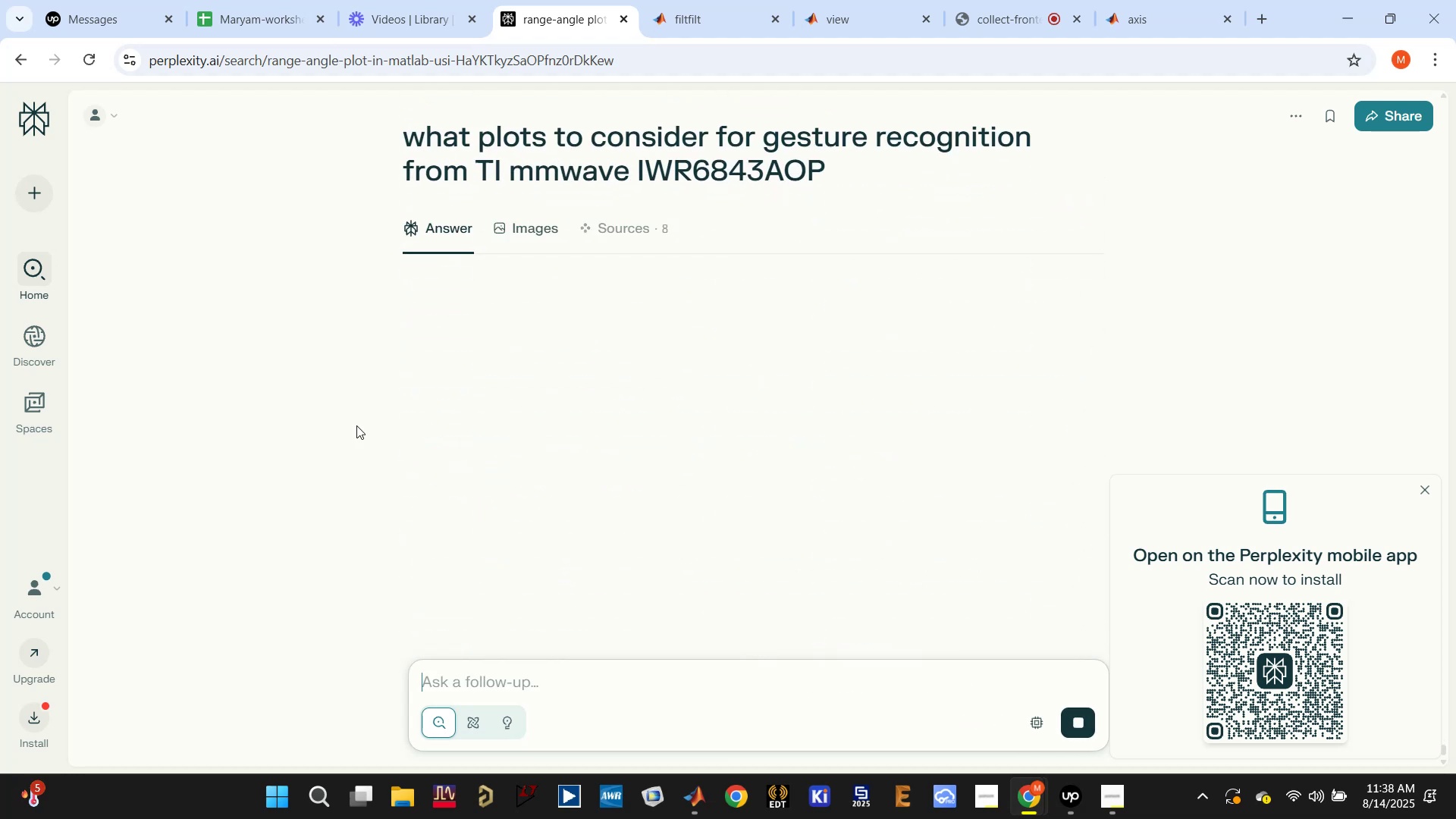 
scroll: coordinate [731, 419], scroll_direction: down, amount: 2.0
 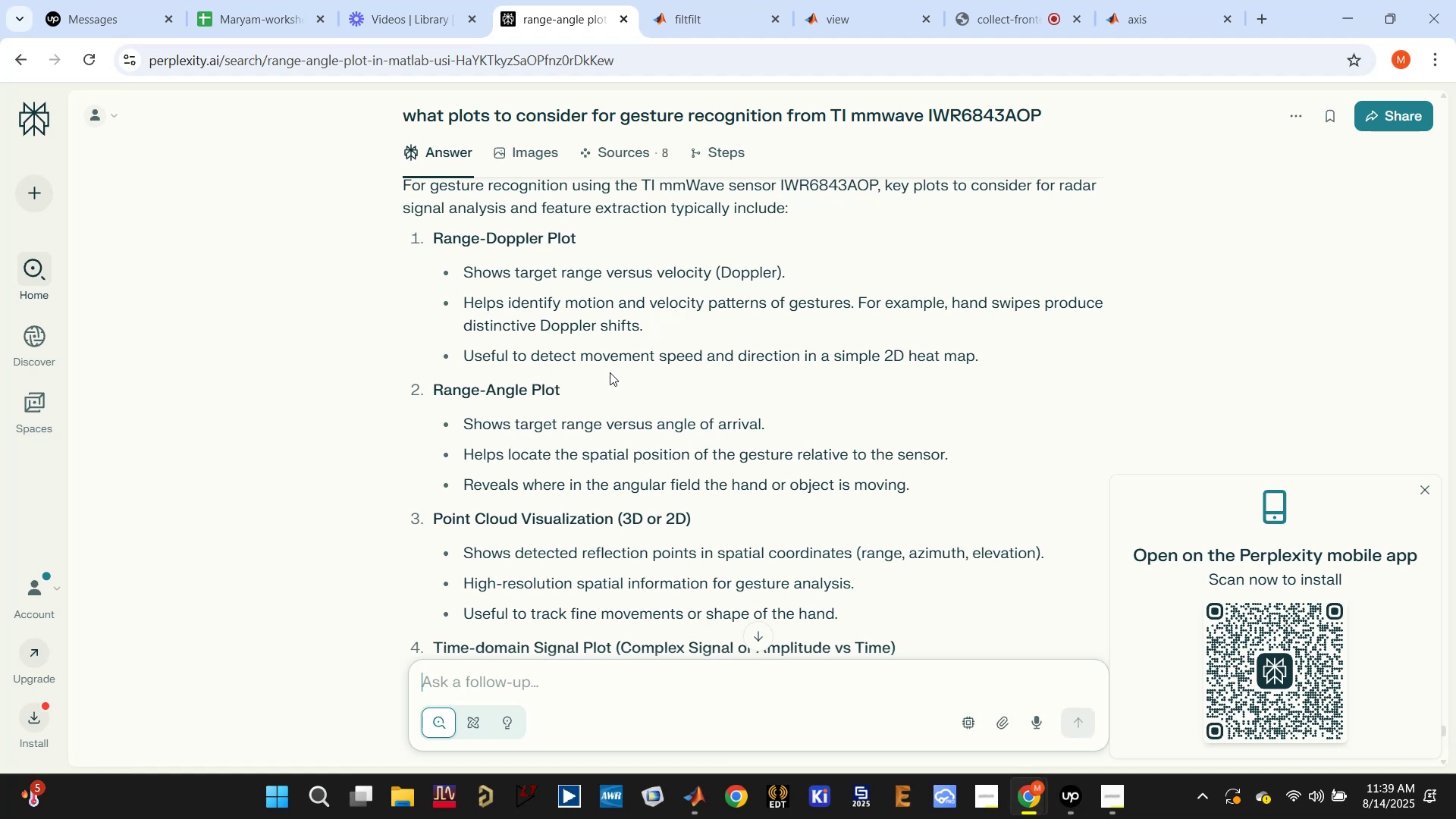 
wait(15.94)
 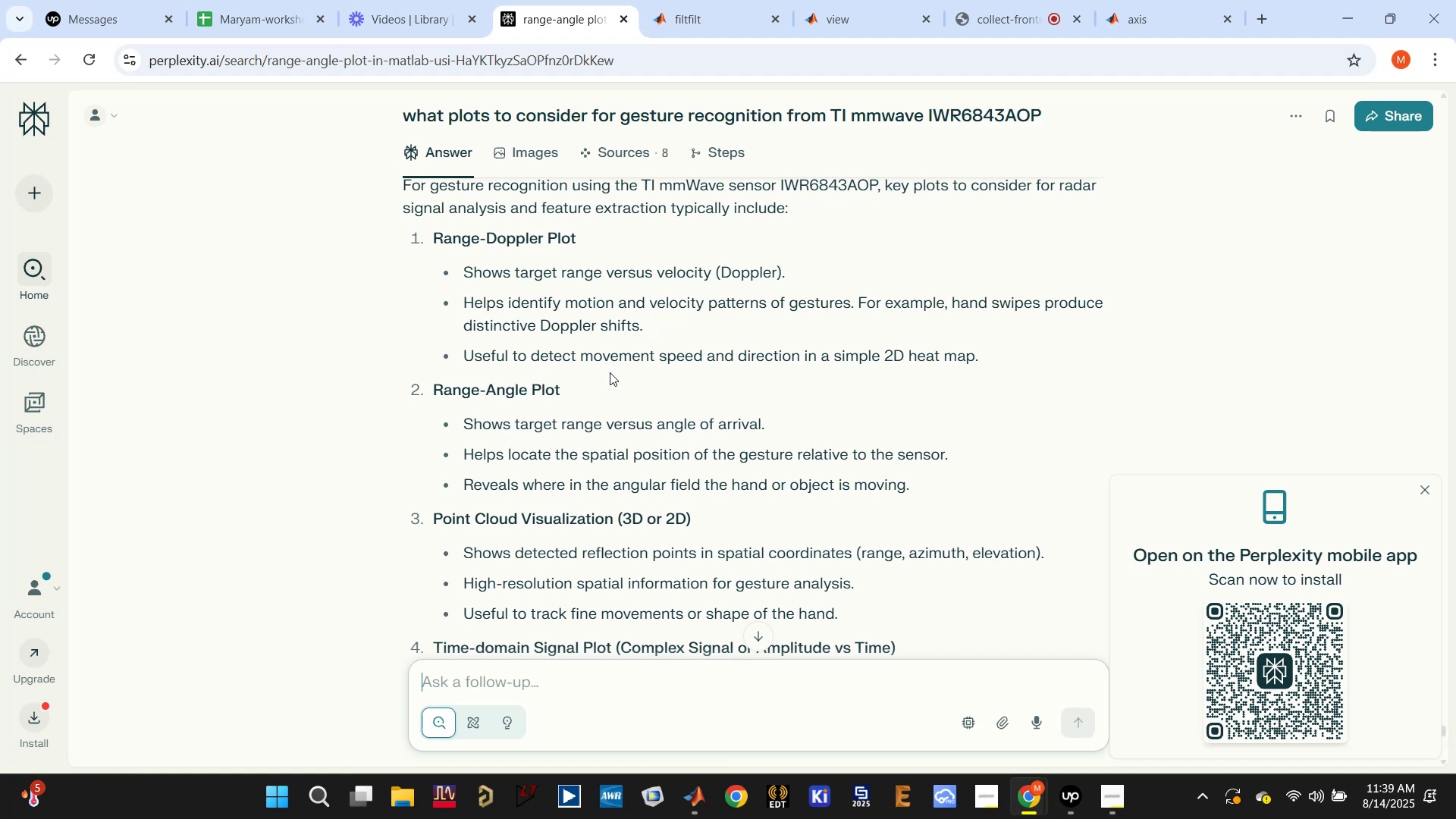 
scroll: coordinate [606, 375], scroll_direction: down, amount: 3.0
 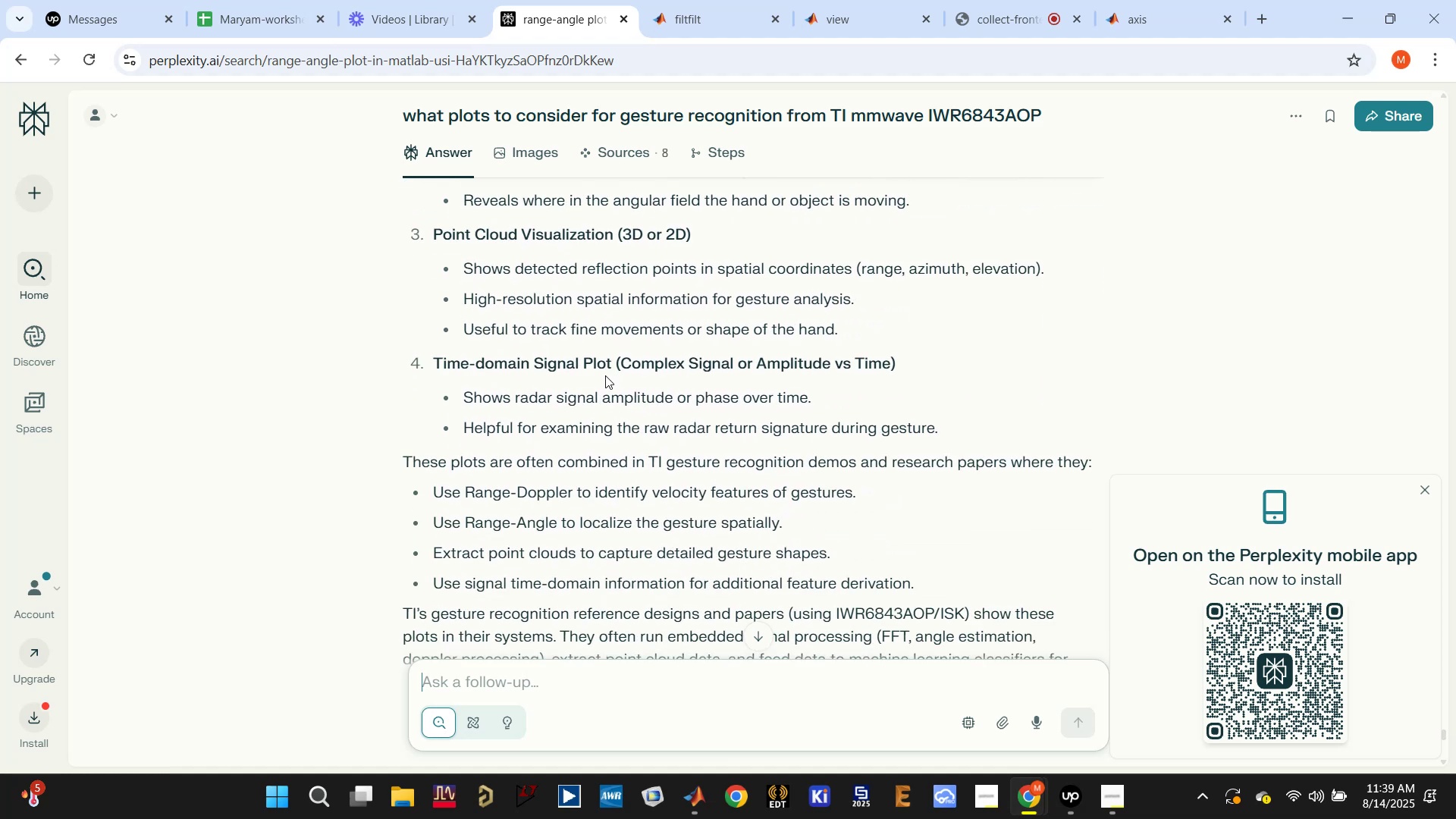 
wait(8.44)
 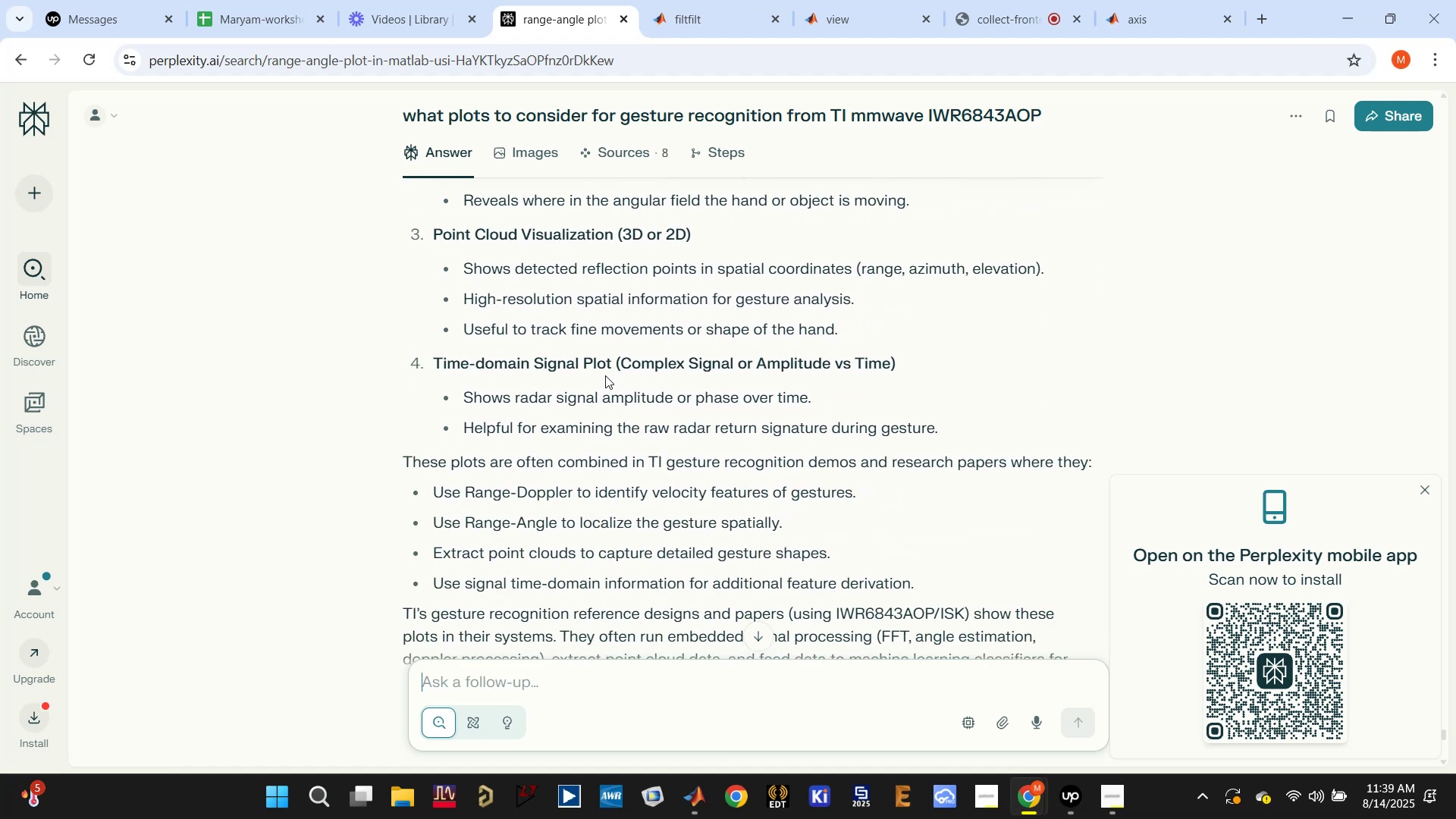 
scroll: coordinate [622, 505], scroll_direction: down, amount: 12.0
 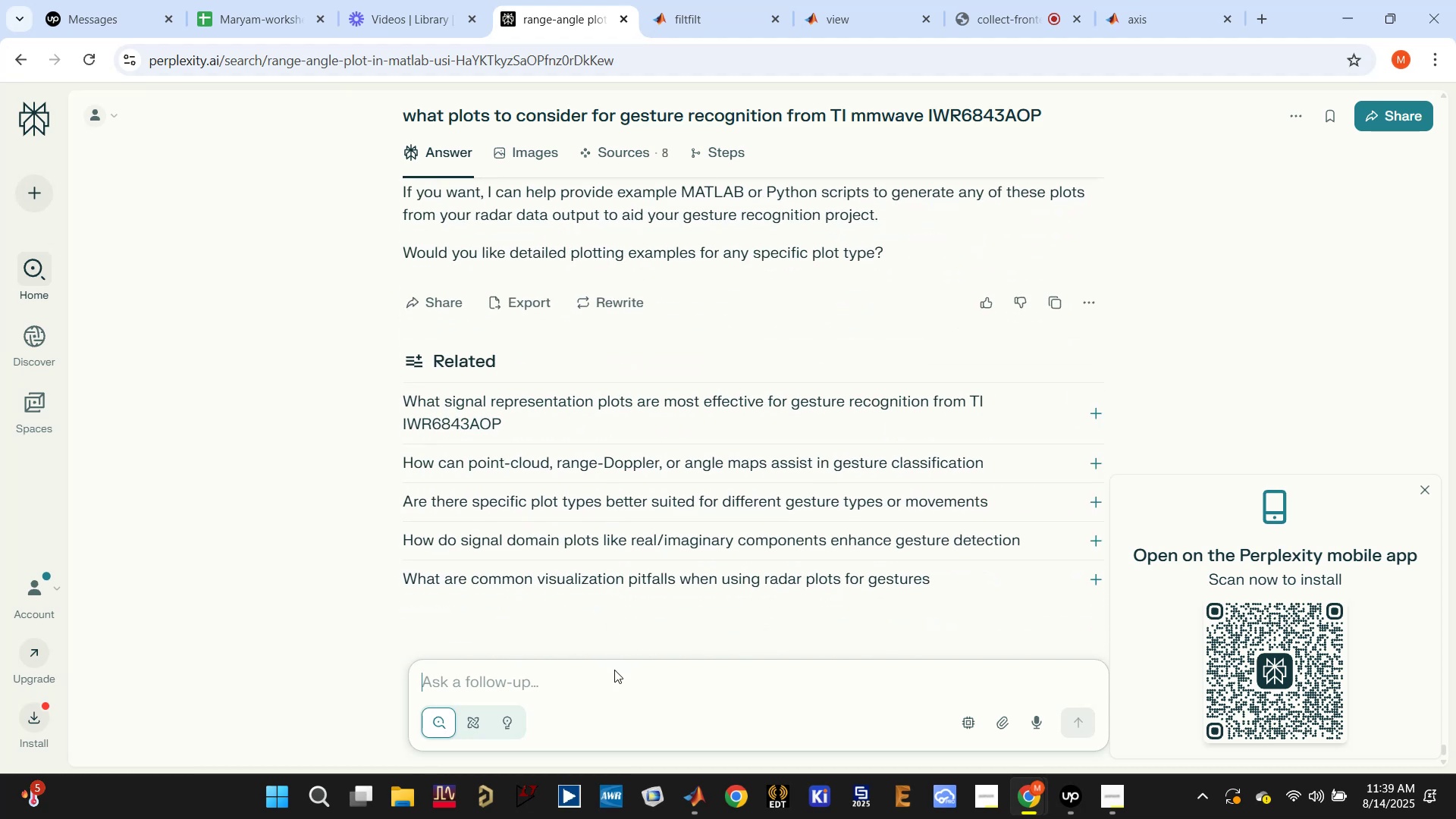 
type(objecscatter plot for object detection)
 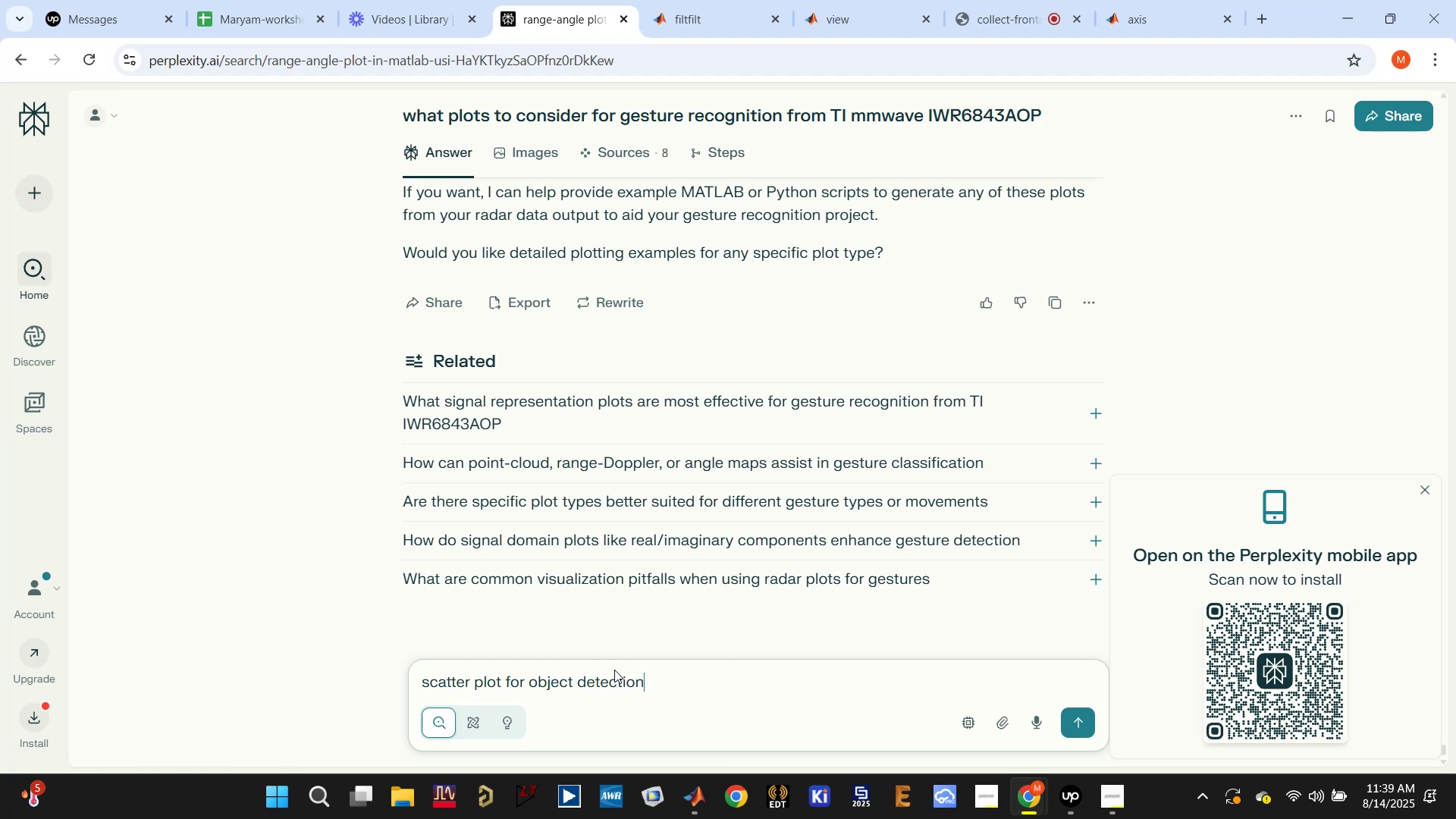 
hold_key(key=Backspace, duration=0.74)
 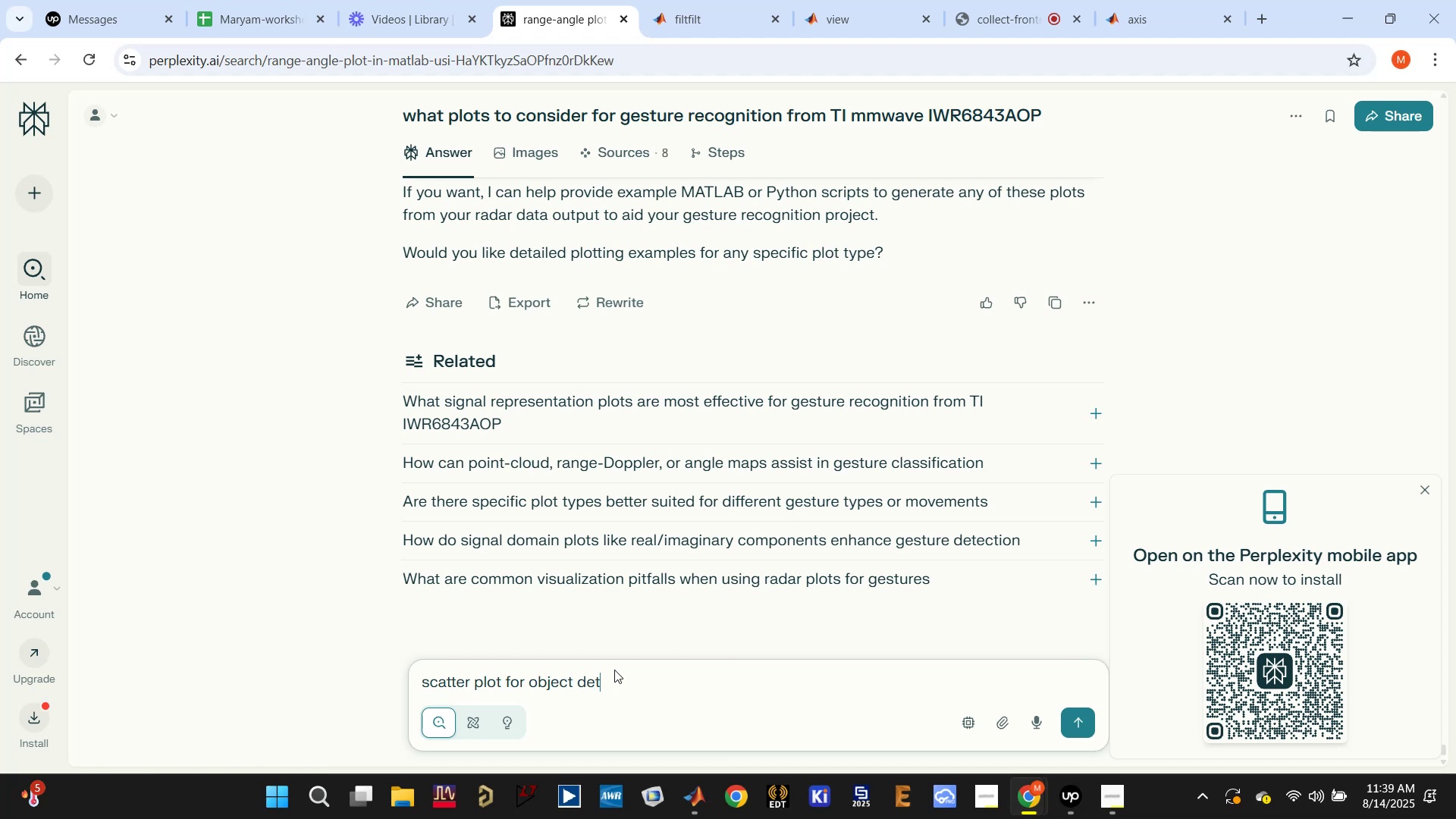 
key(Enter)
 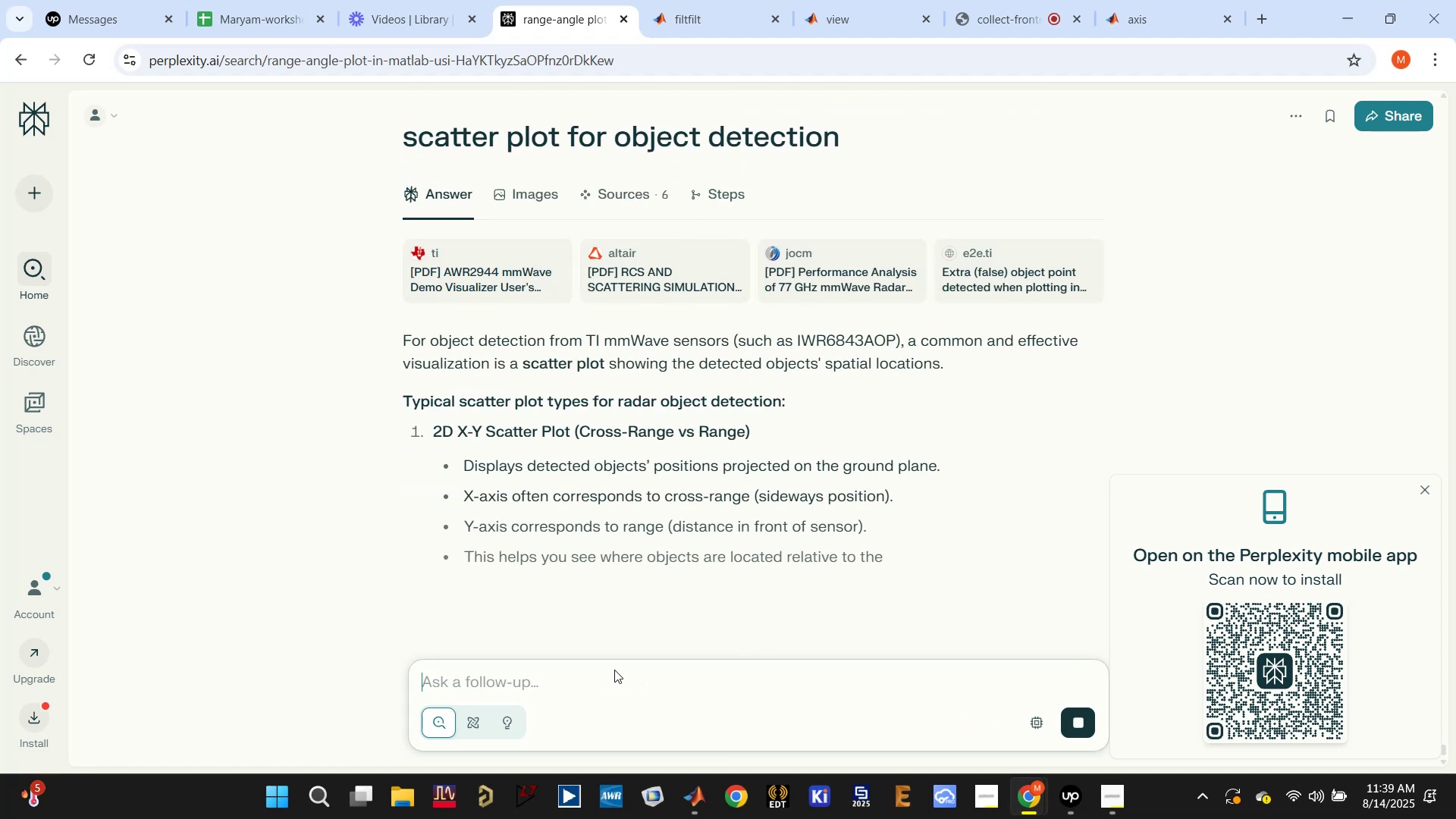 
wait(6.56)
 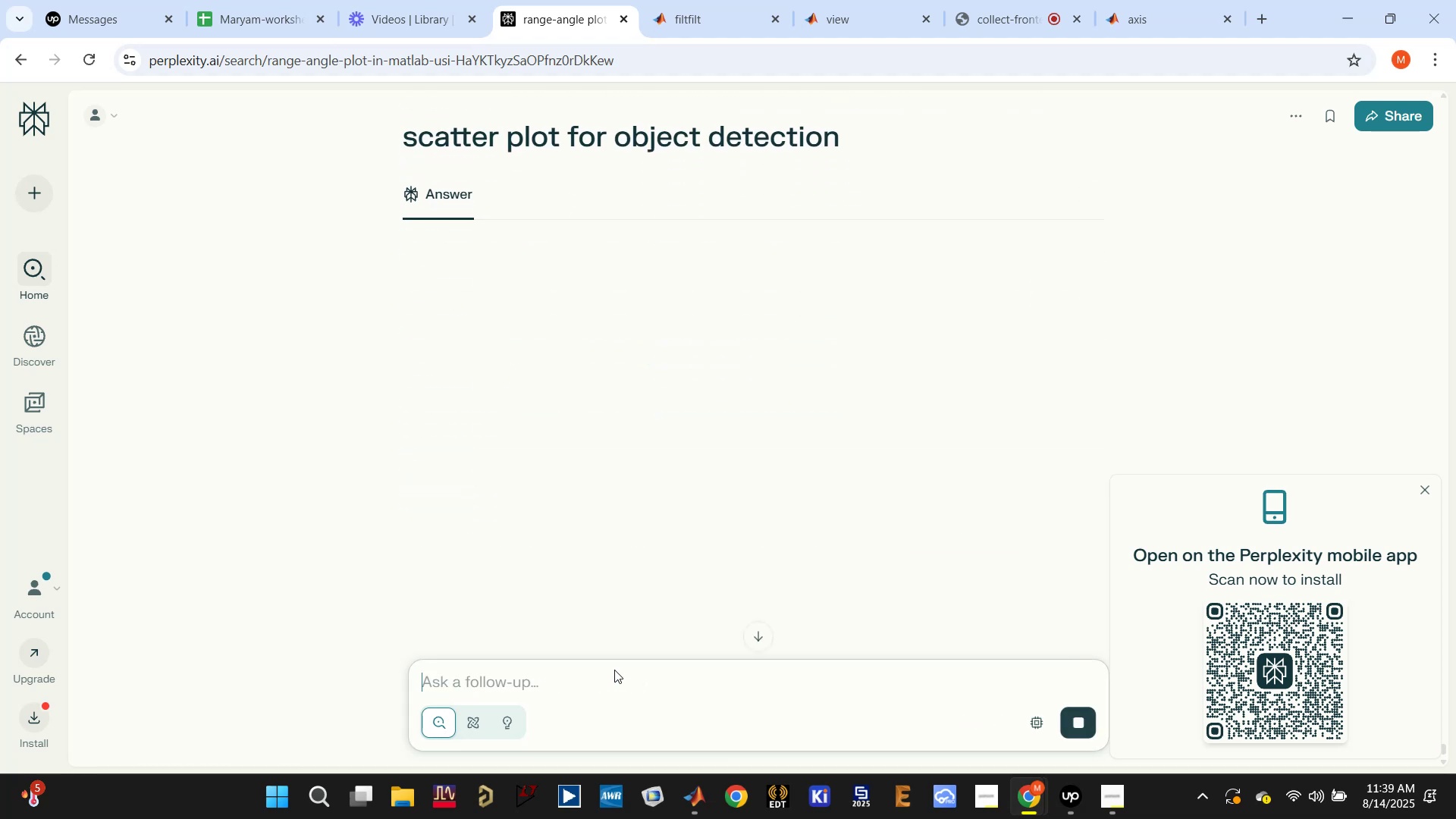 
scroll: coordinate [679, 557], scroll_direction: down, amount: 13.0
 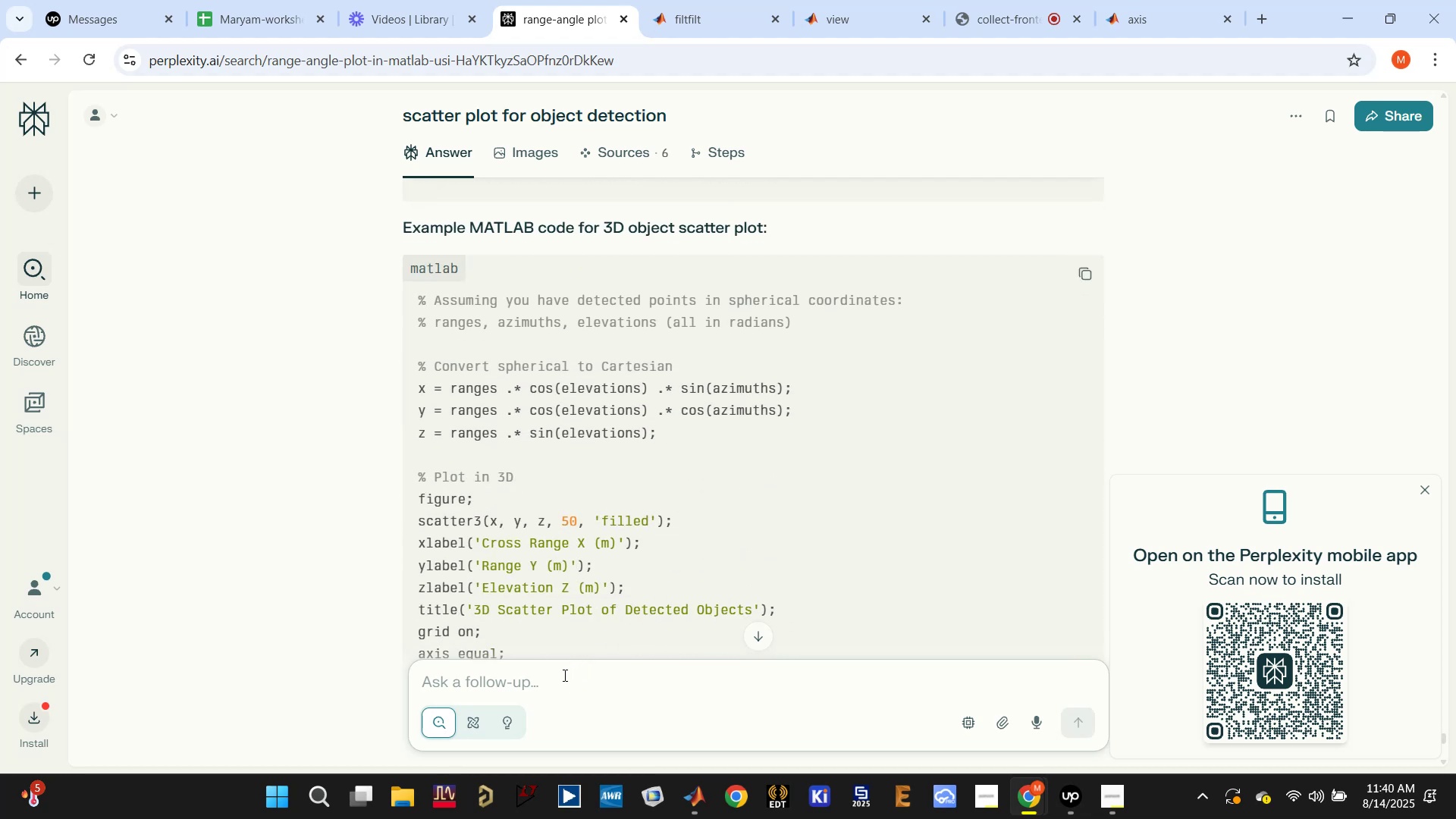 
type(using dc()
key(Backspace)
type(a() object for realtime IQ data input)
 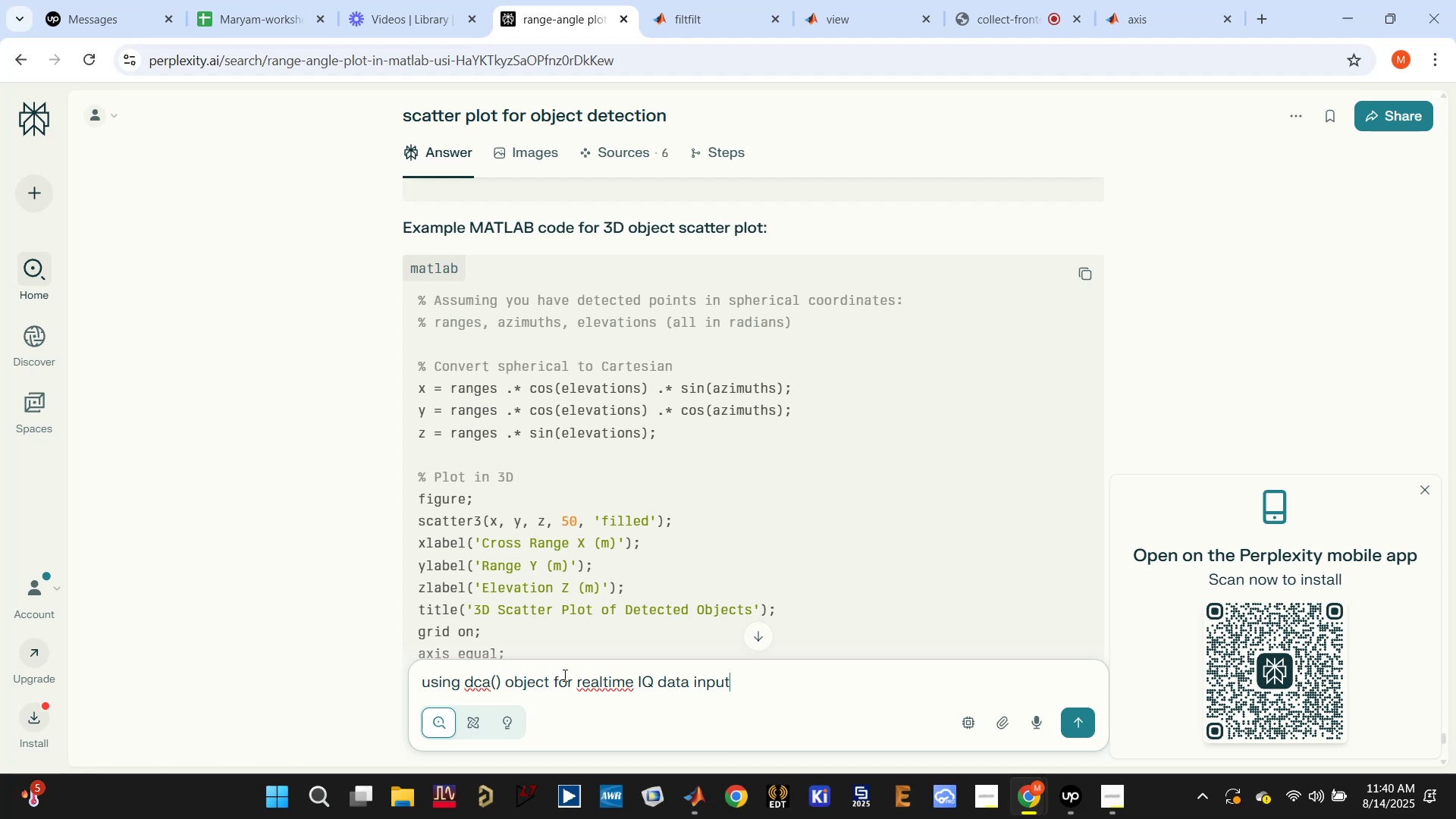 
 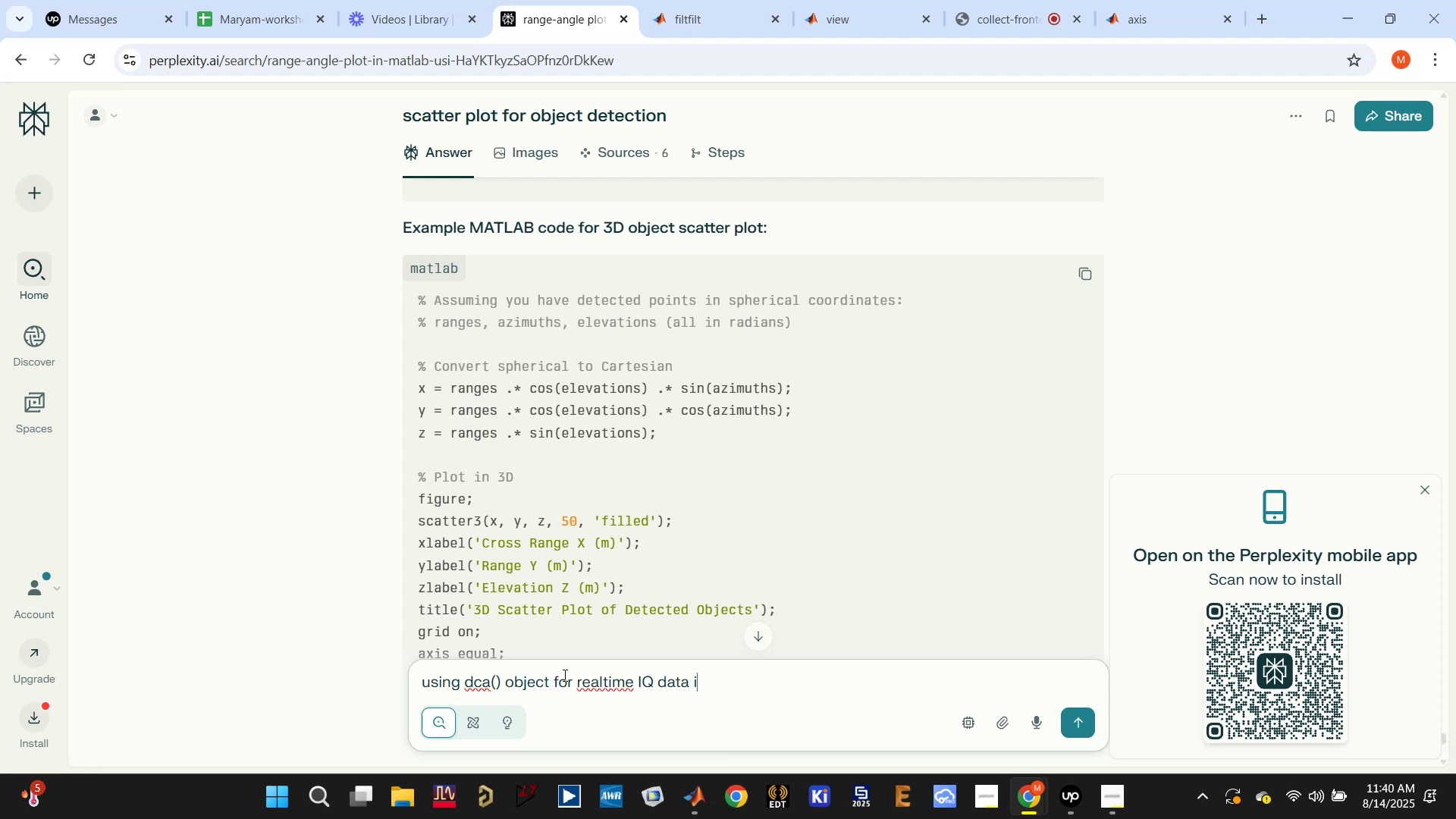 
key(Enter)
 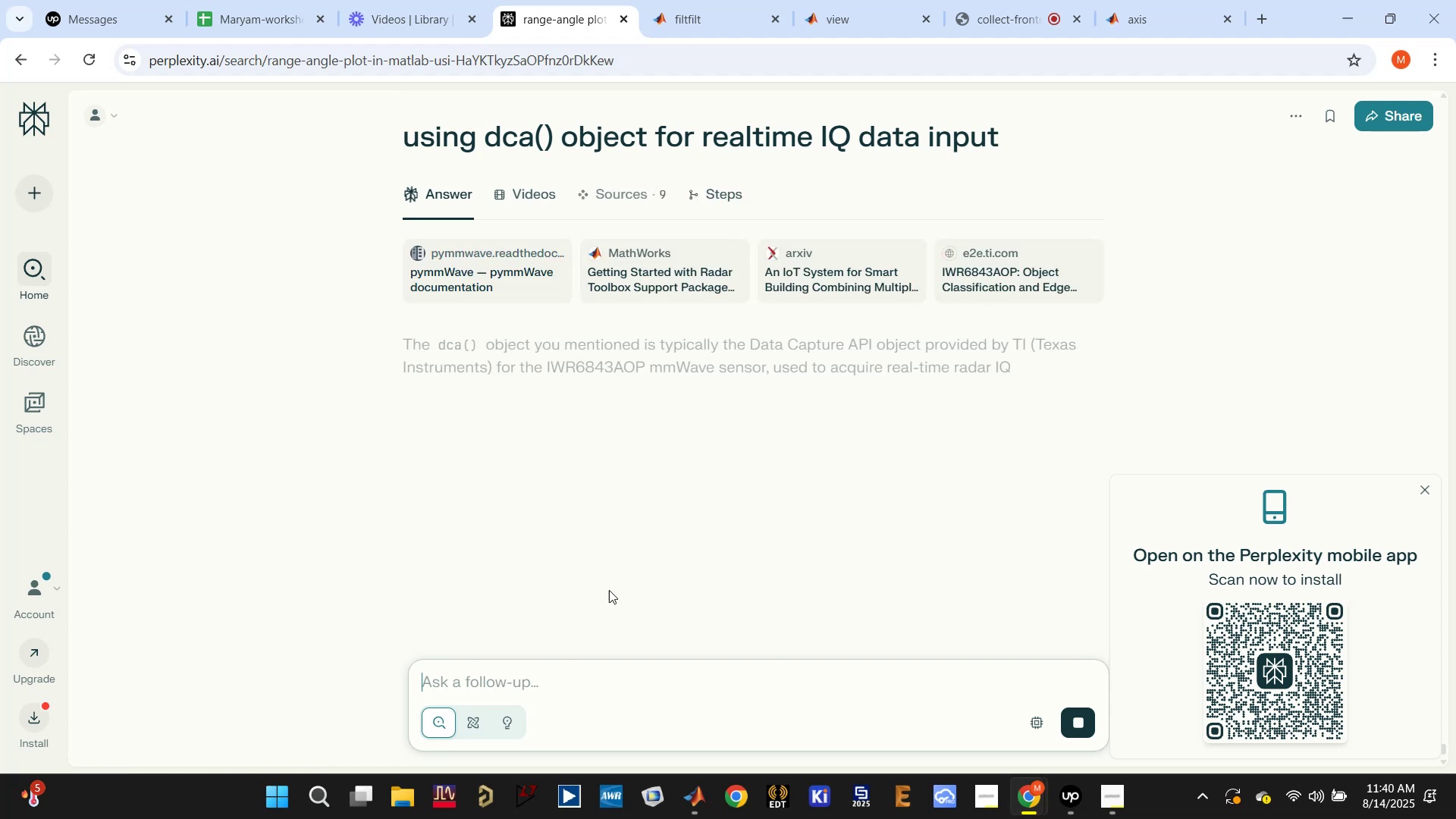 
wait(8.92)
 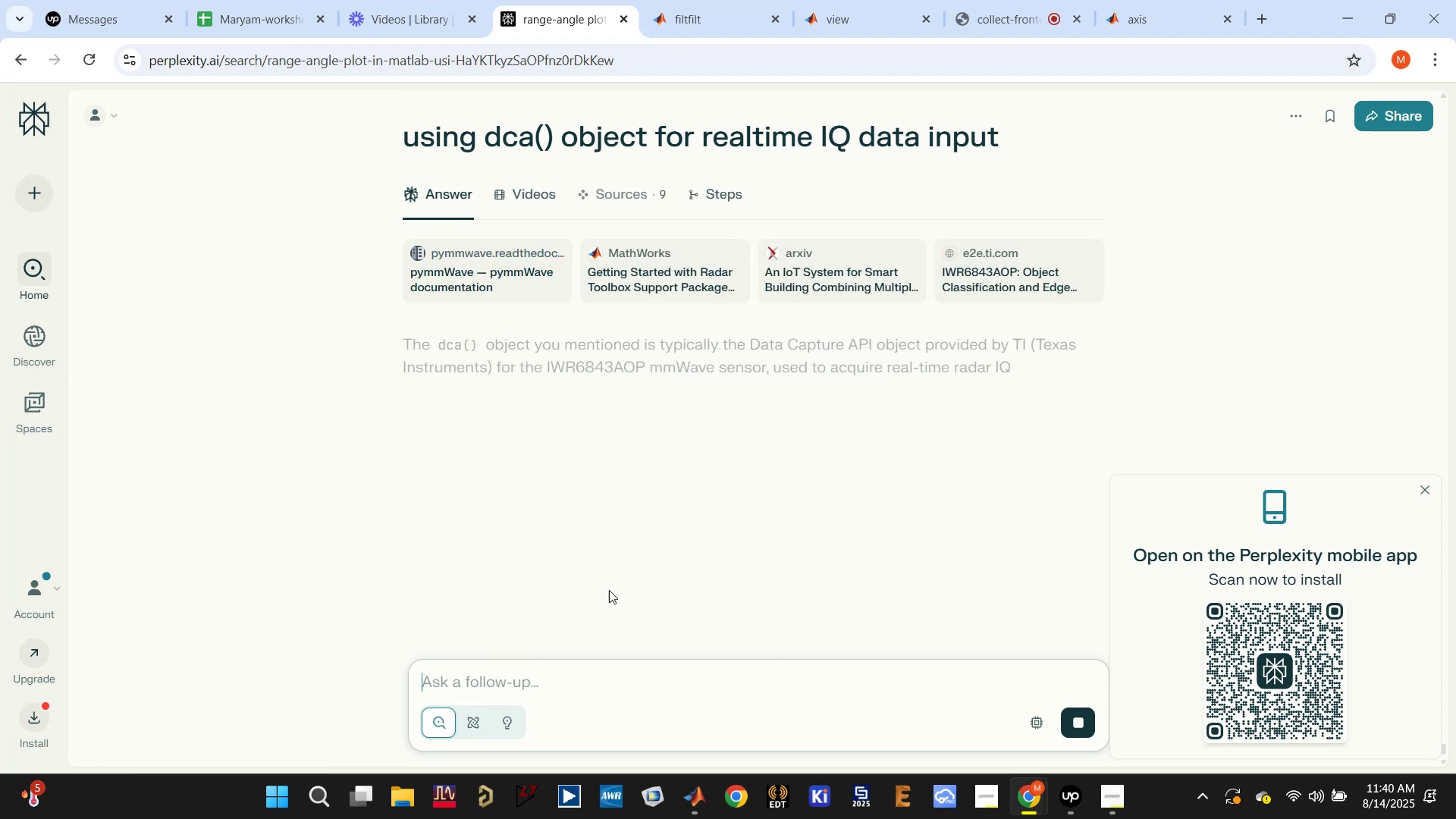 
scroll: coordinate [738, 522], scroll_direction: down, amount: 11.0
 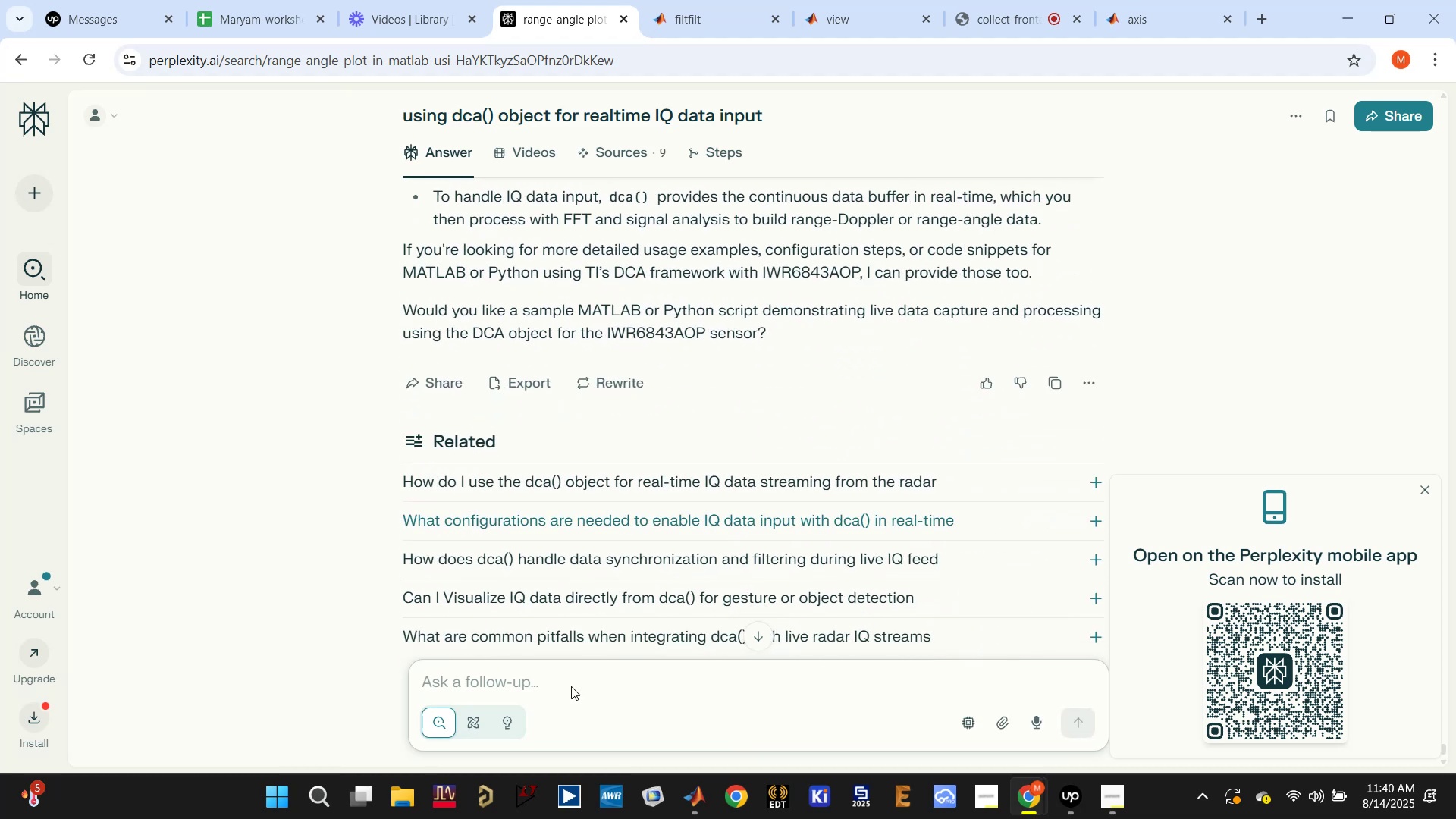 
left_click([578, 682])
 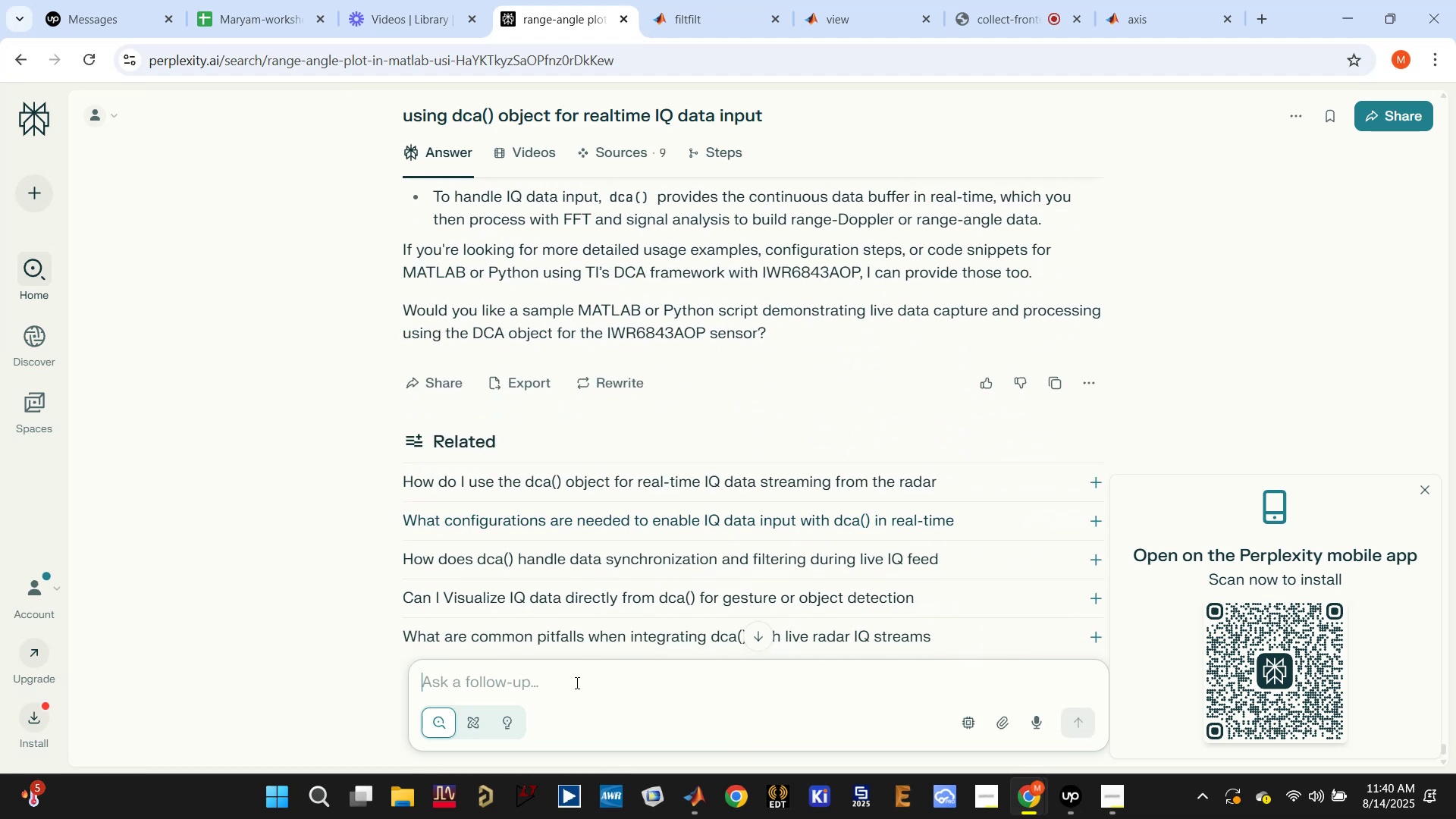 
type(using D)
key(Backspace)
type(dca() for scatter plot objection d)
key(Backspace)
key(Backspace)
key(Backspace)
key(Backspace)
key(Backspace)
type( detection)
 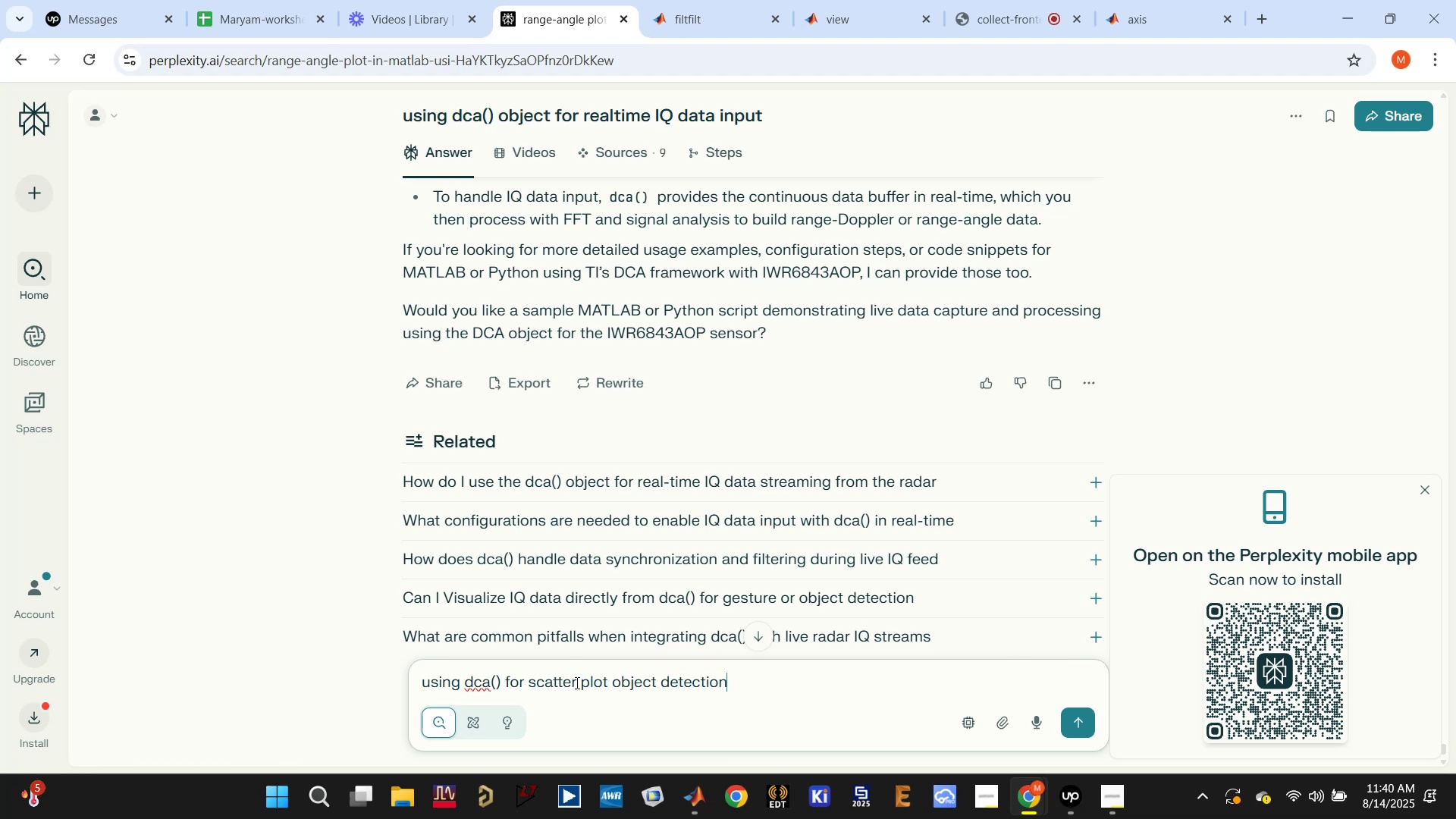 
 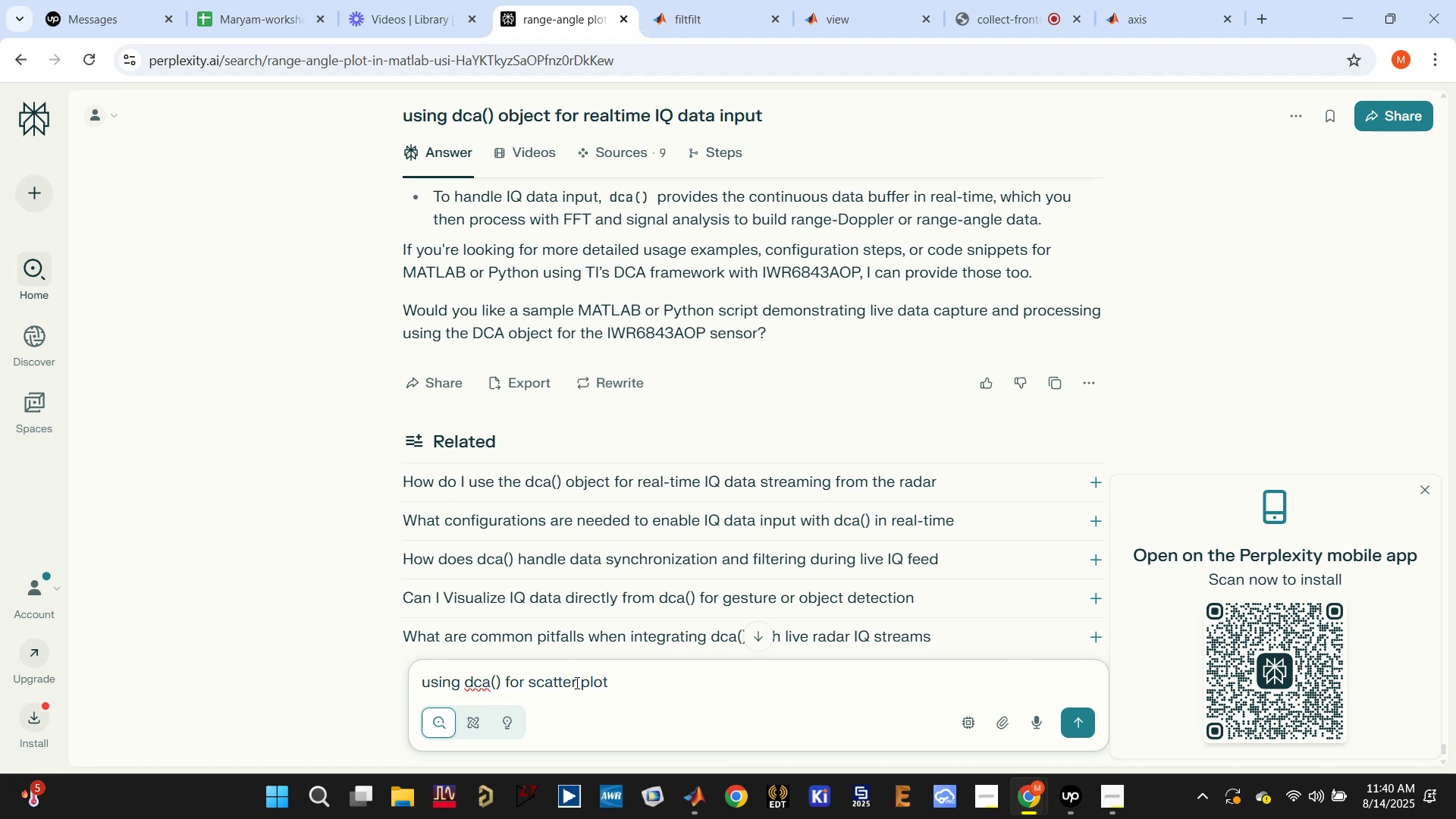 
key(Enter)
 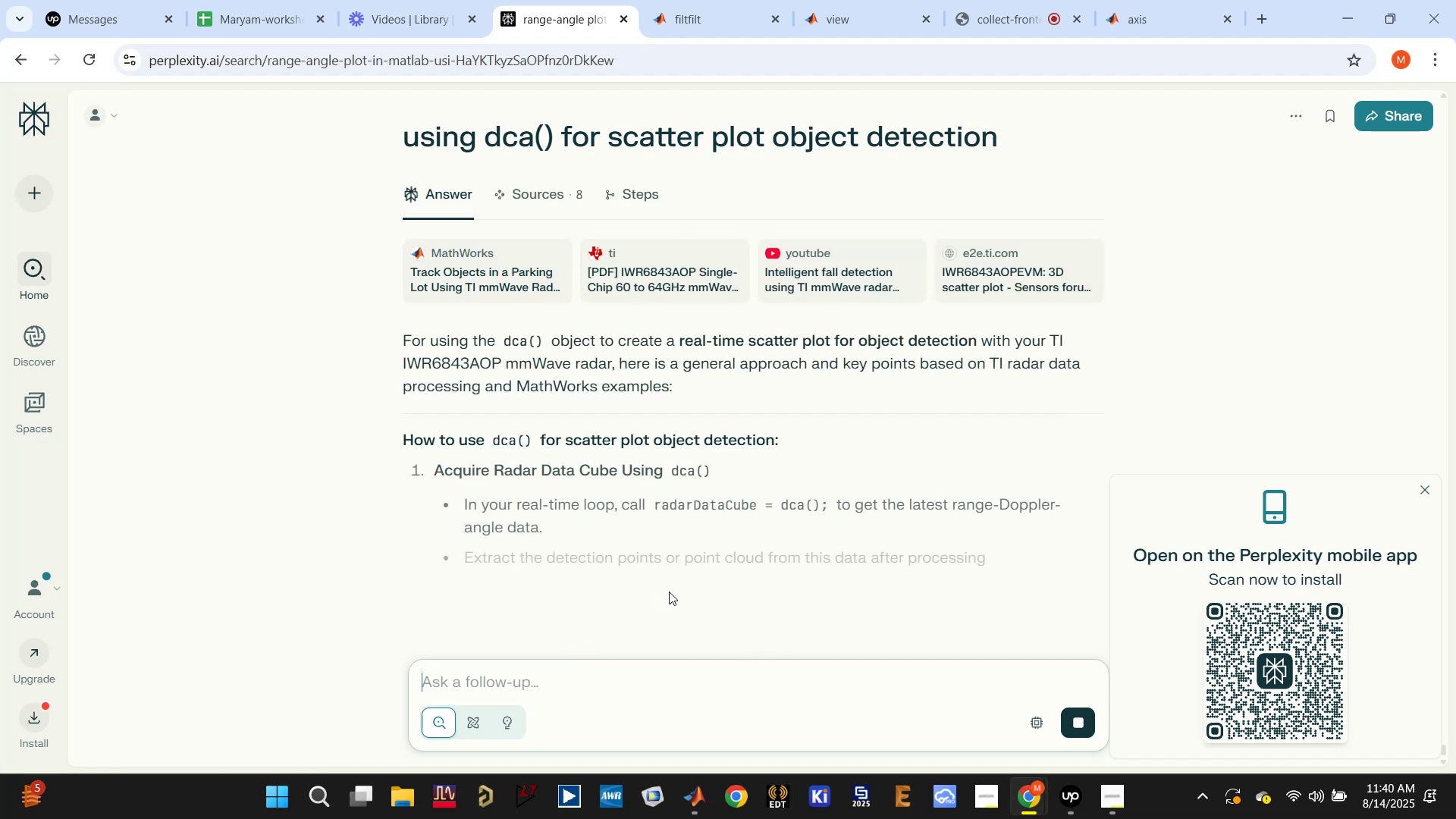 
wait(6.53)
 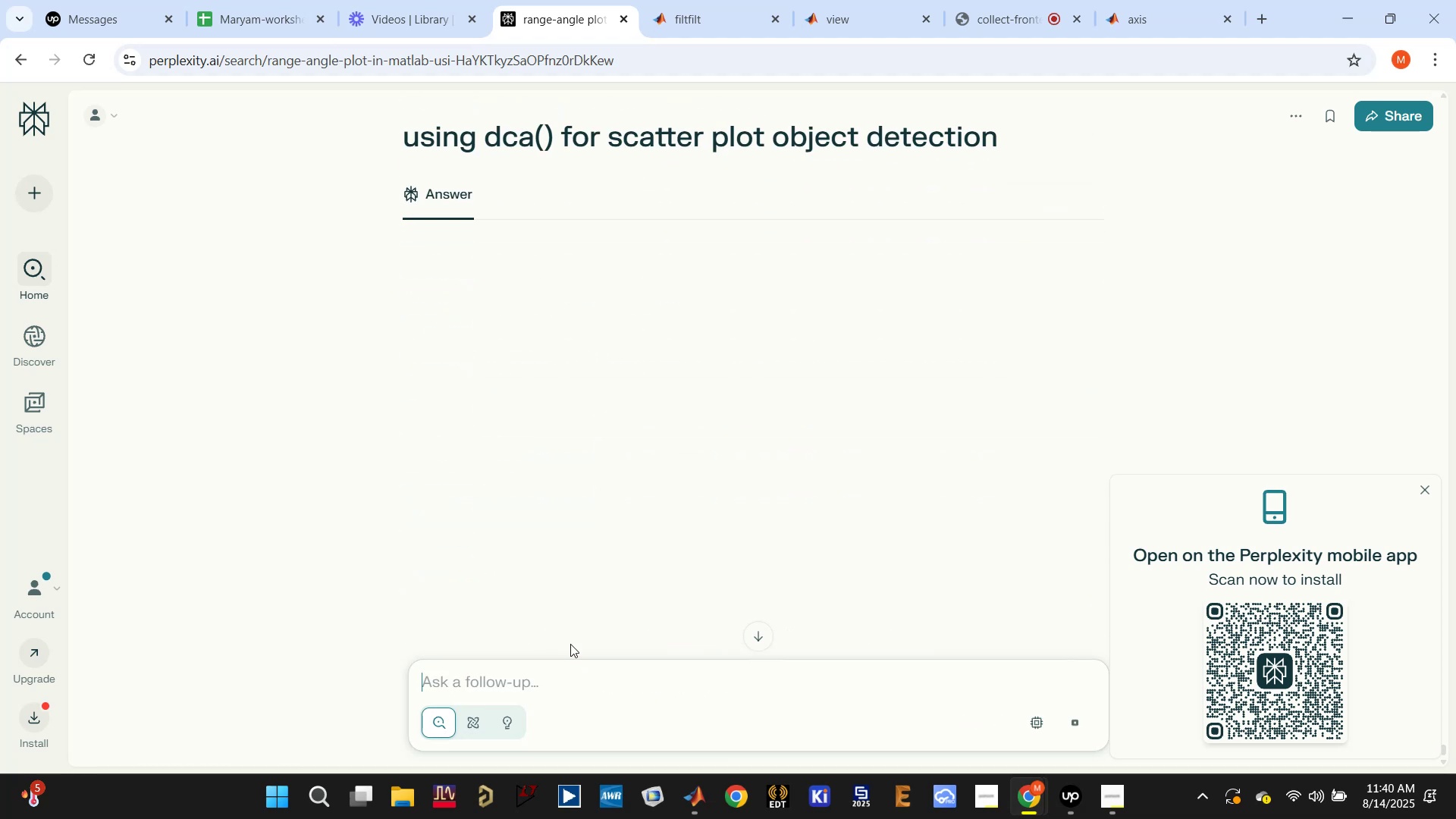 
scroll: coordinate [727, 572], scroll_direction: down, amount: 3.0
 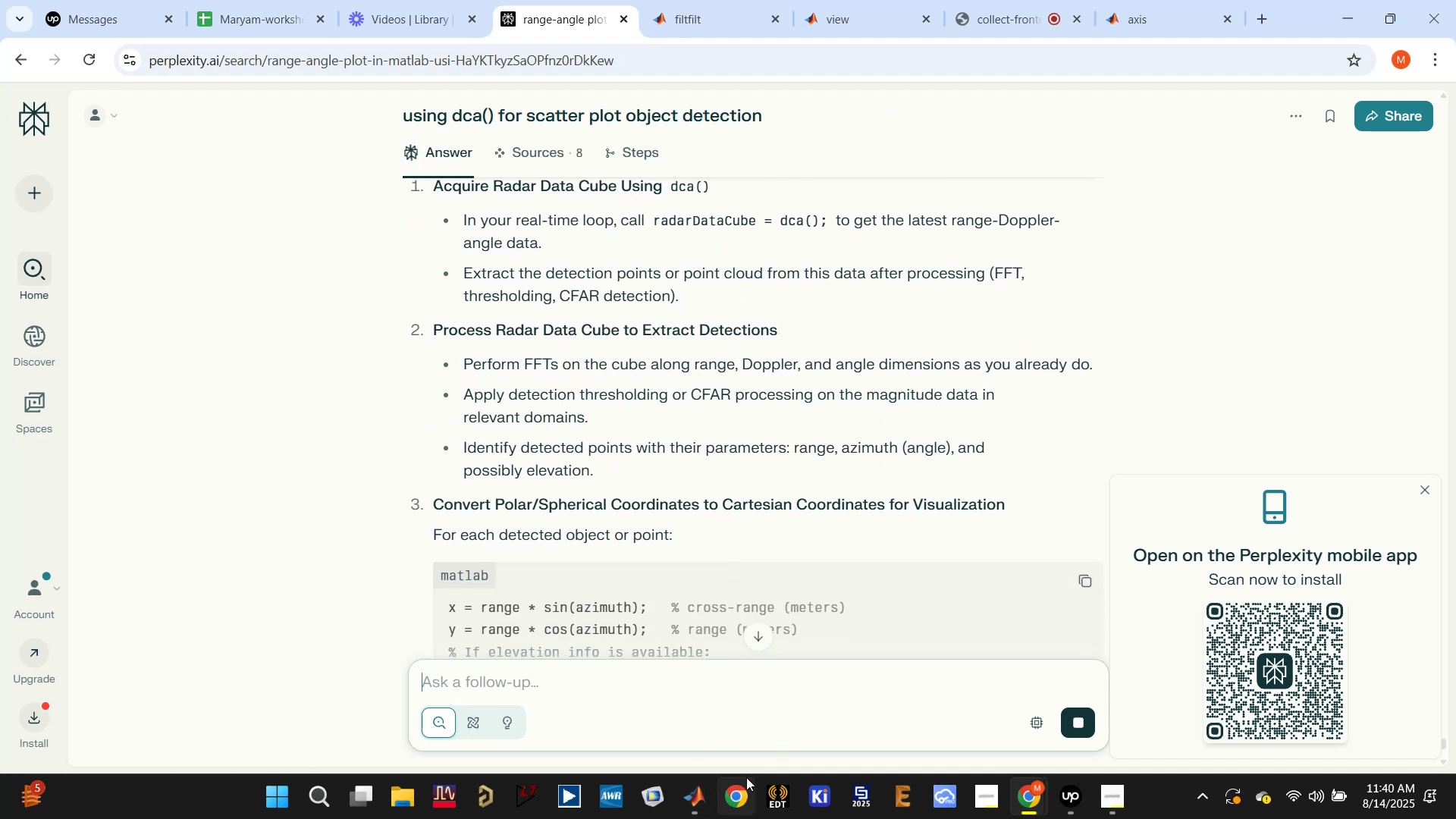 
left_click([686, 801])
 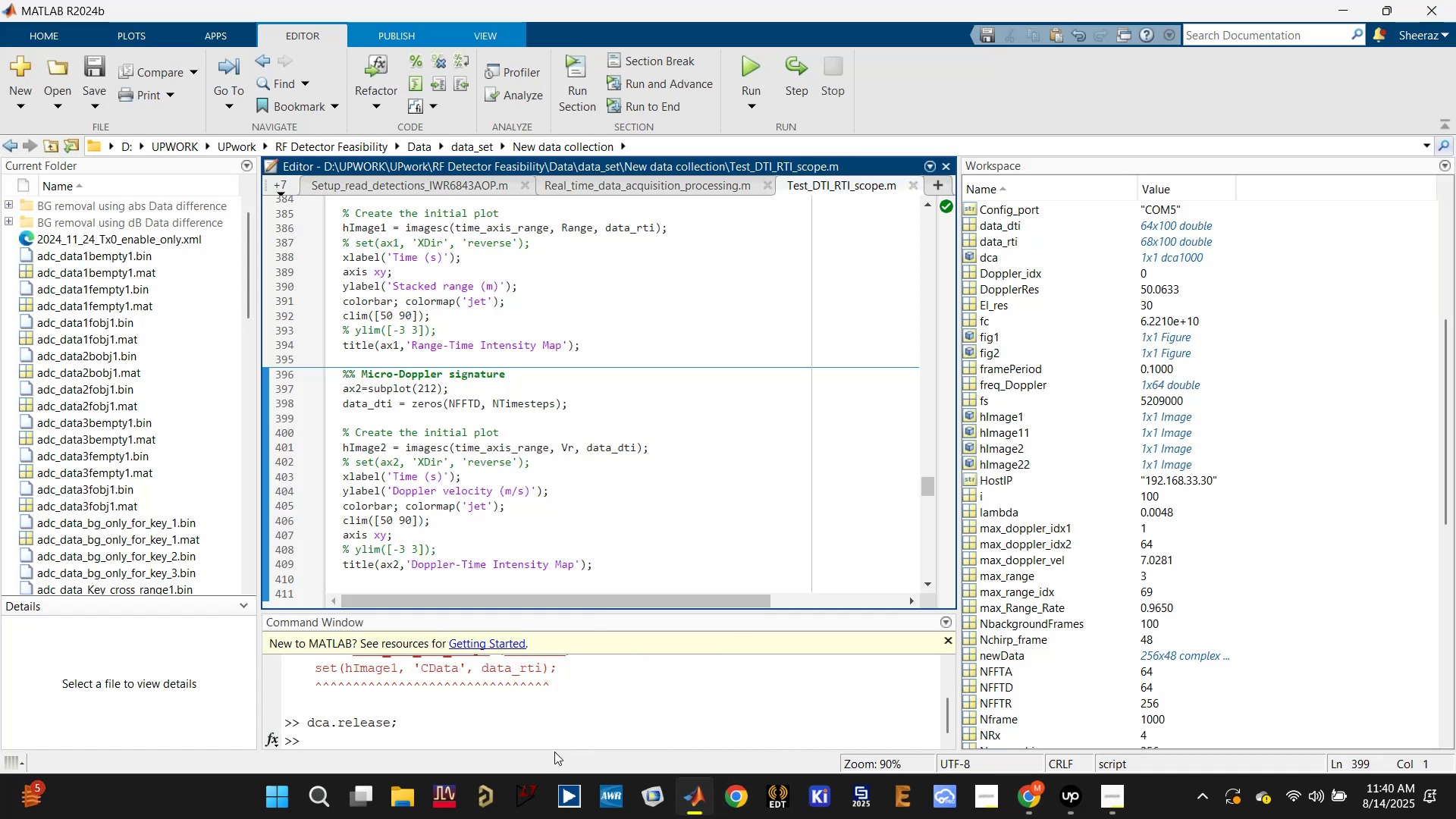 
double_click([558, 733])
 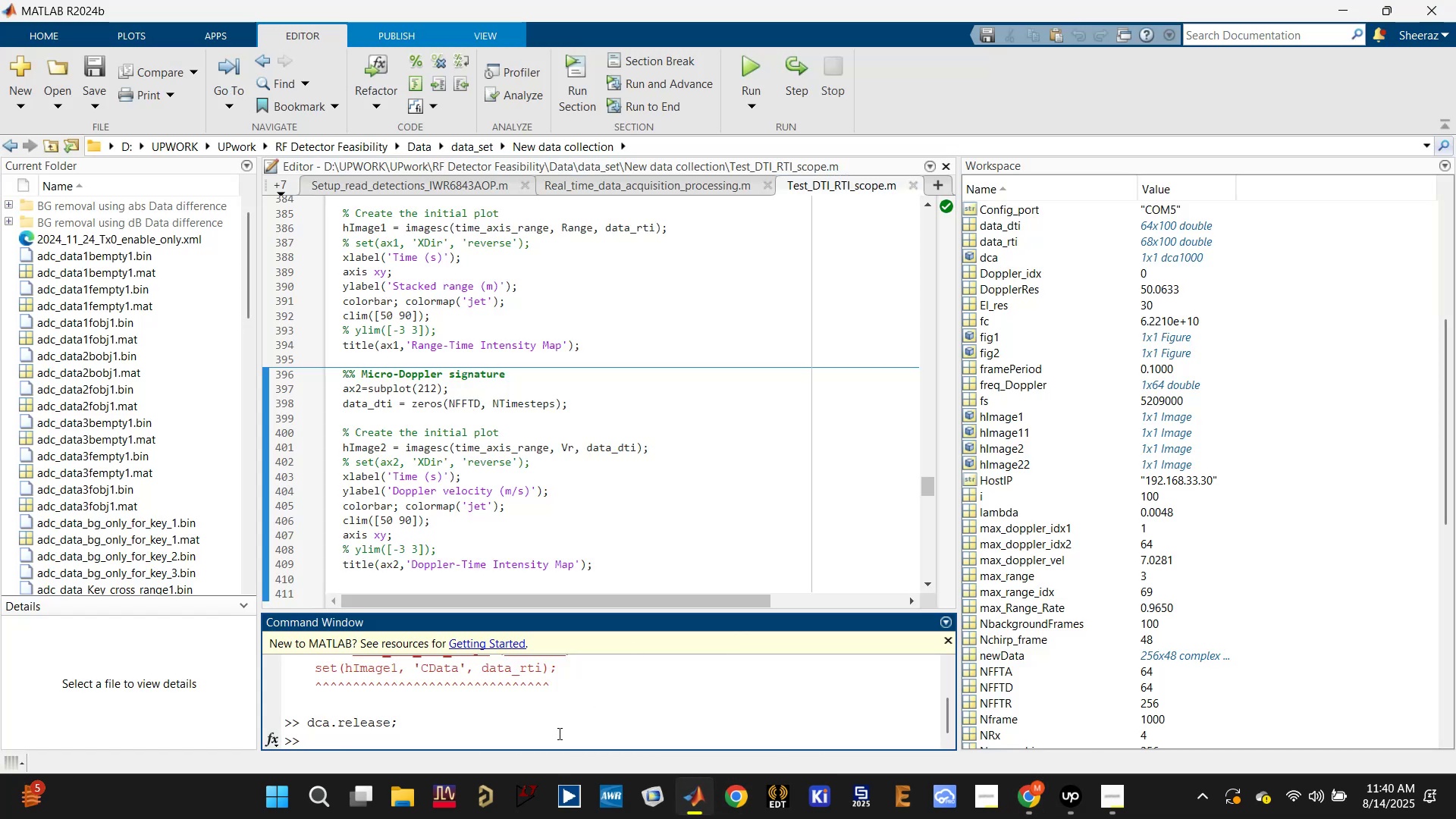 
type(clc)
 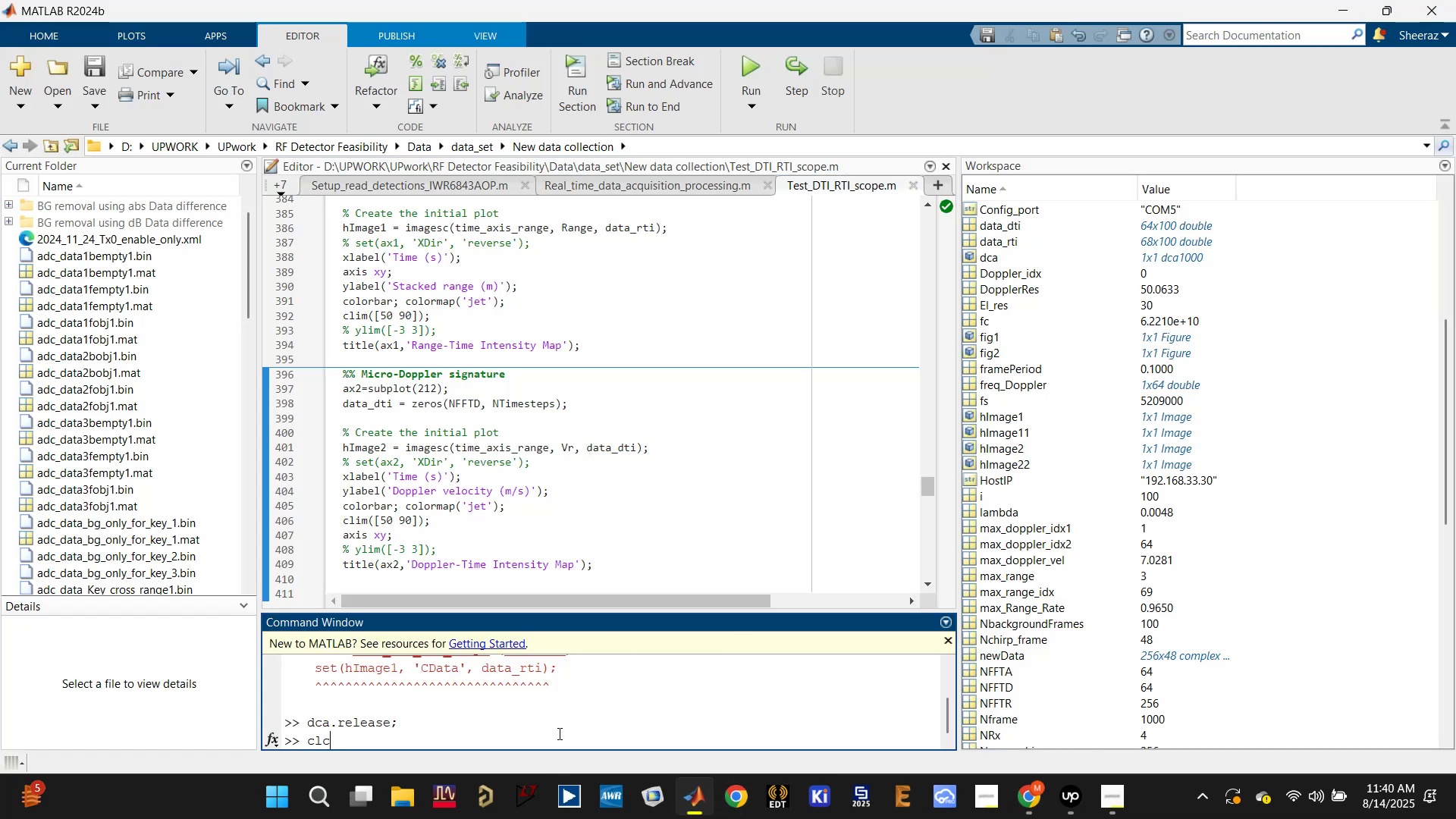 
key(Enter)
 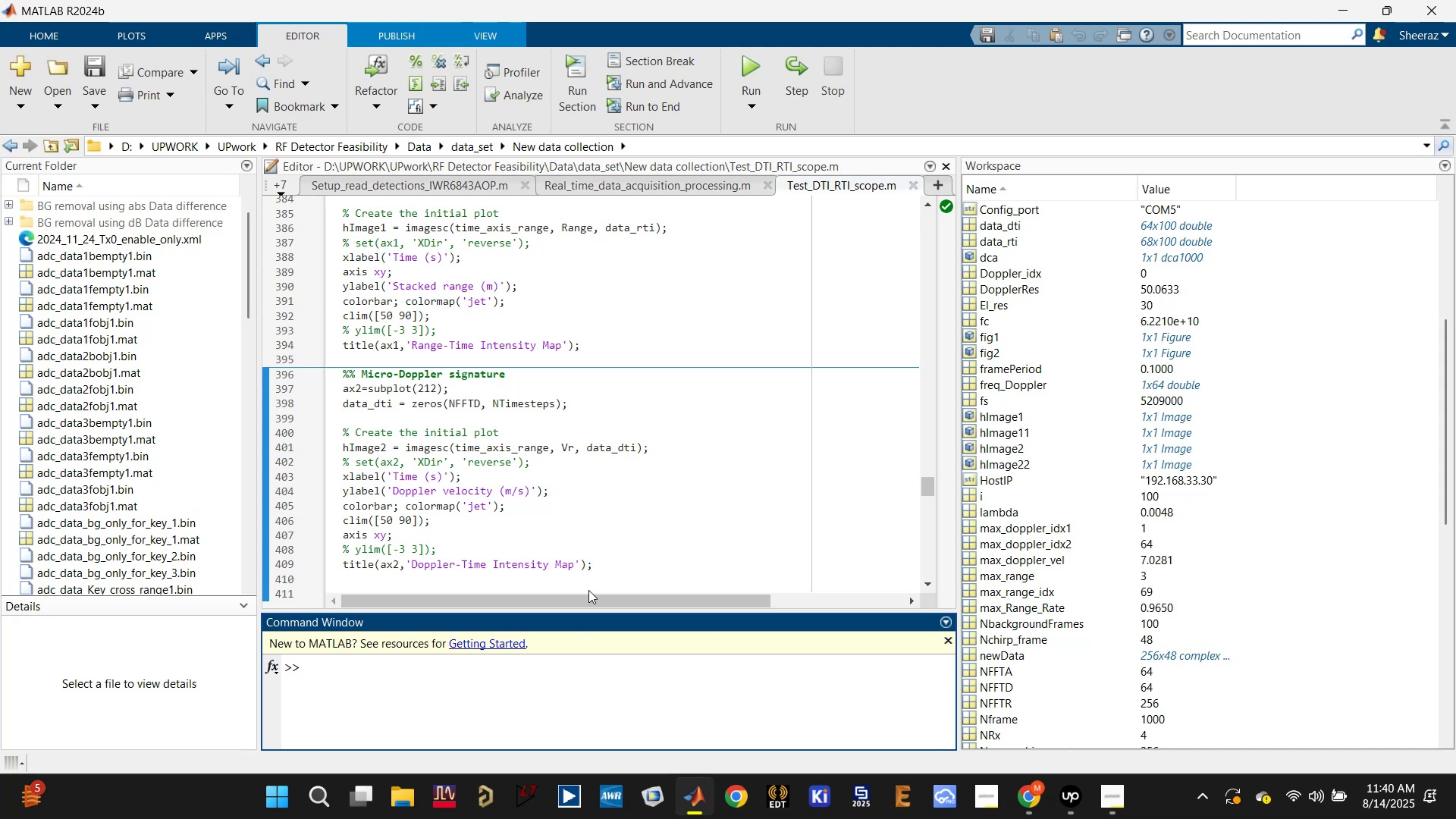 
left_click([708, 475])
 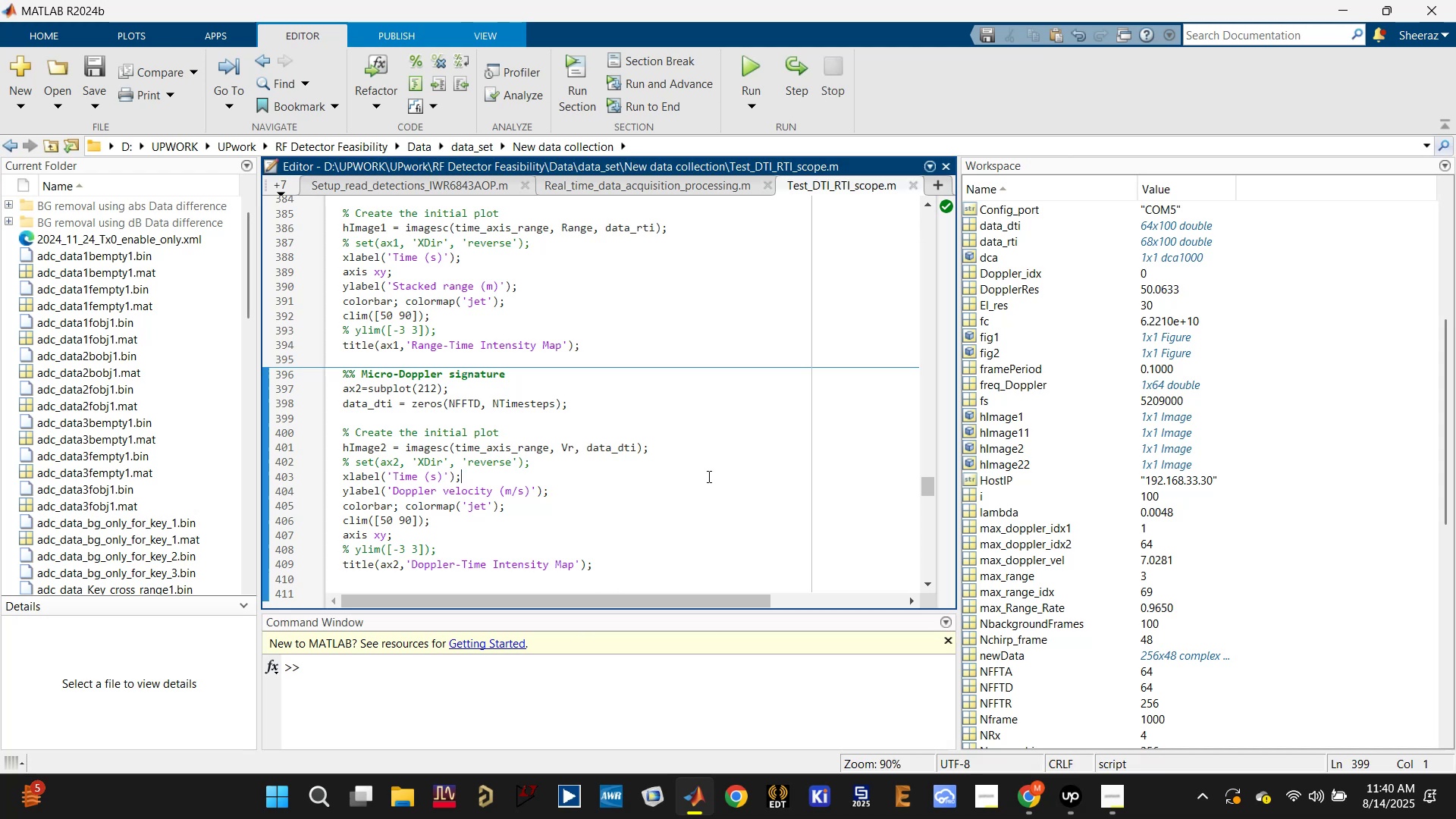 
key(Control+S)
 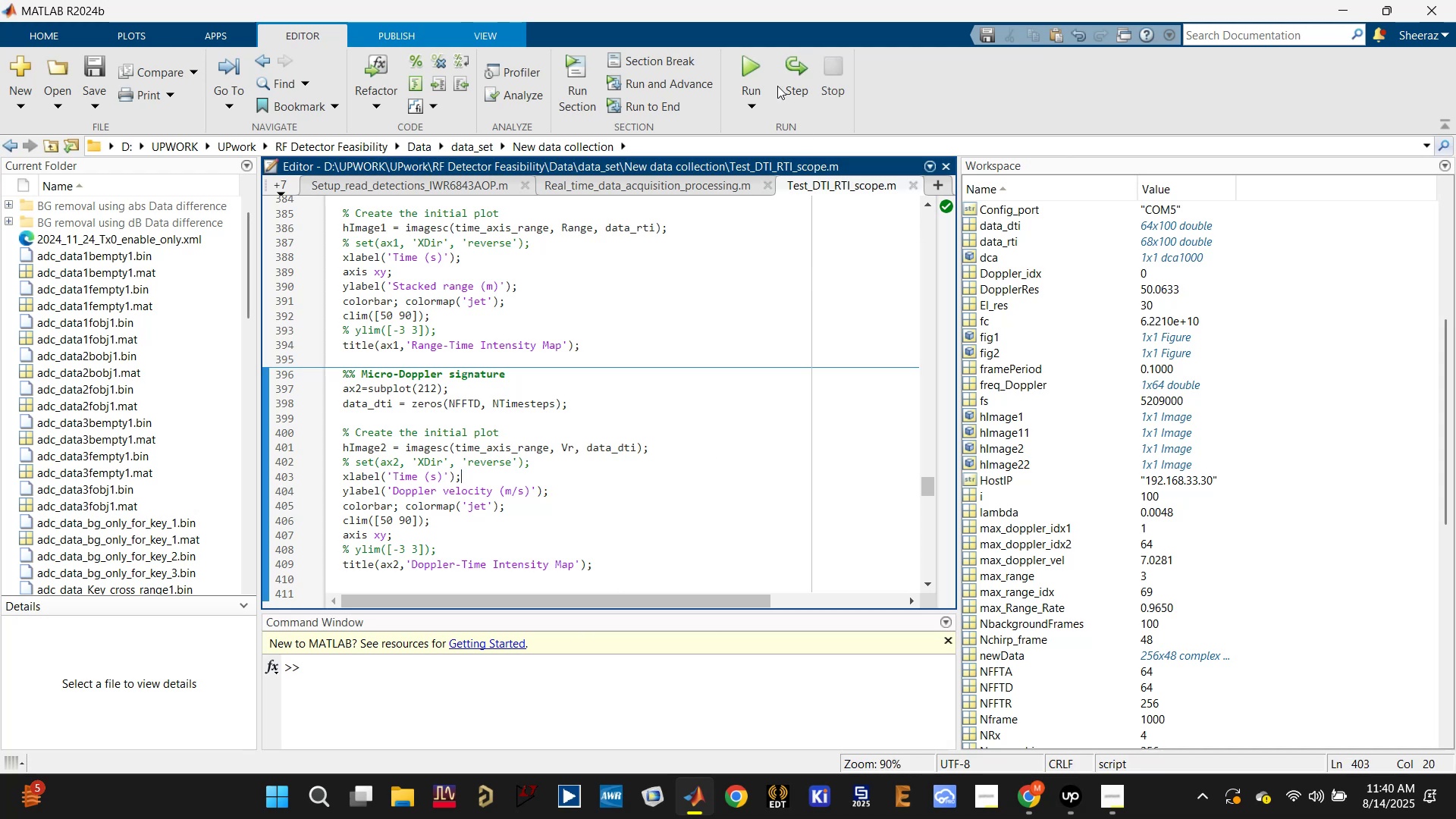 
left_click([761, 68])
 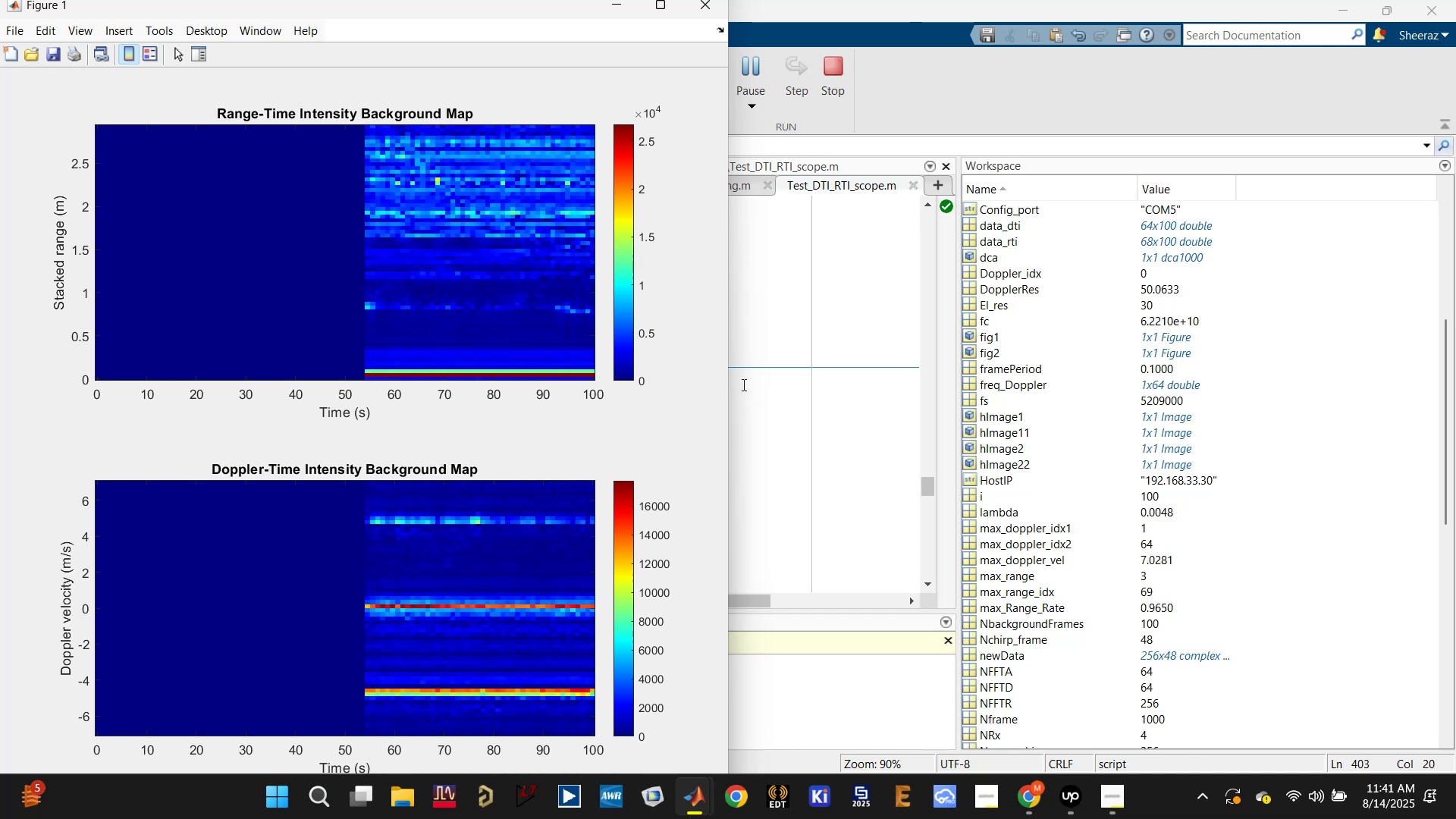 
wait(24.17)
 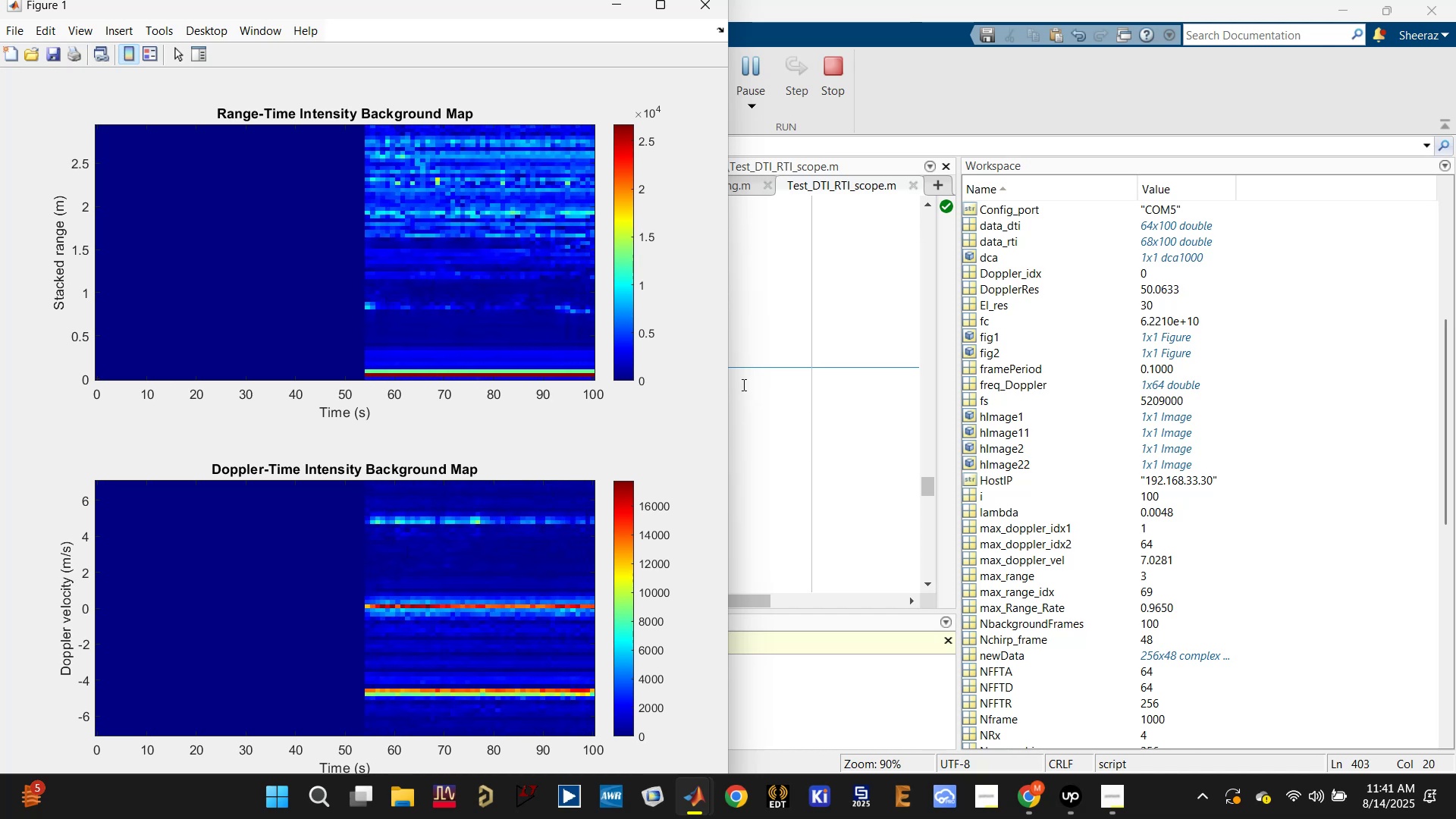 
left_click([859, 688])
 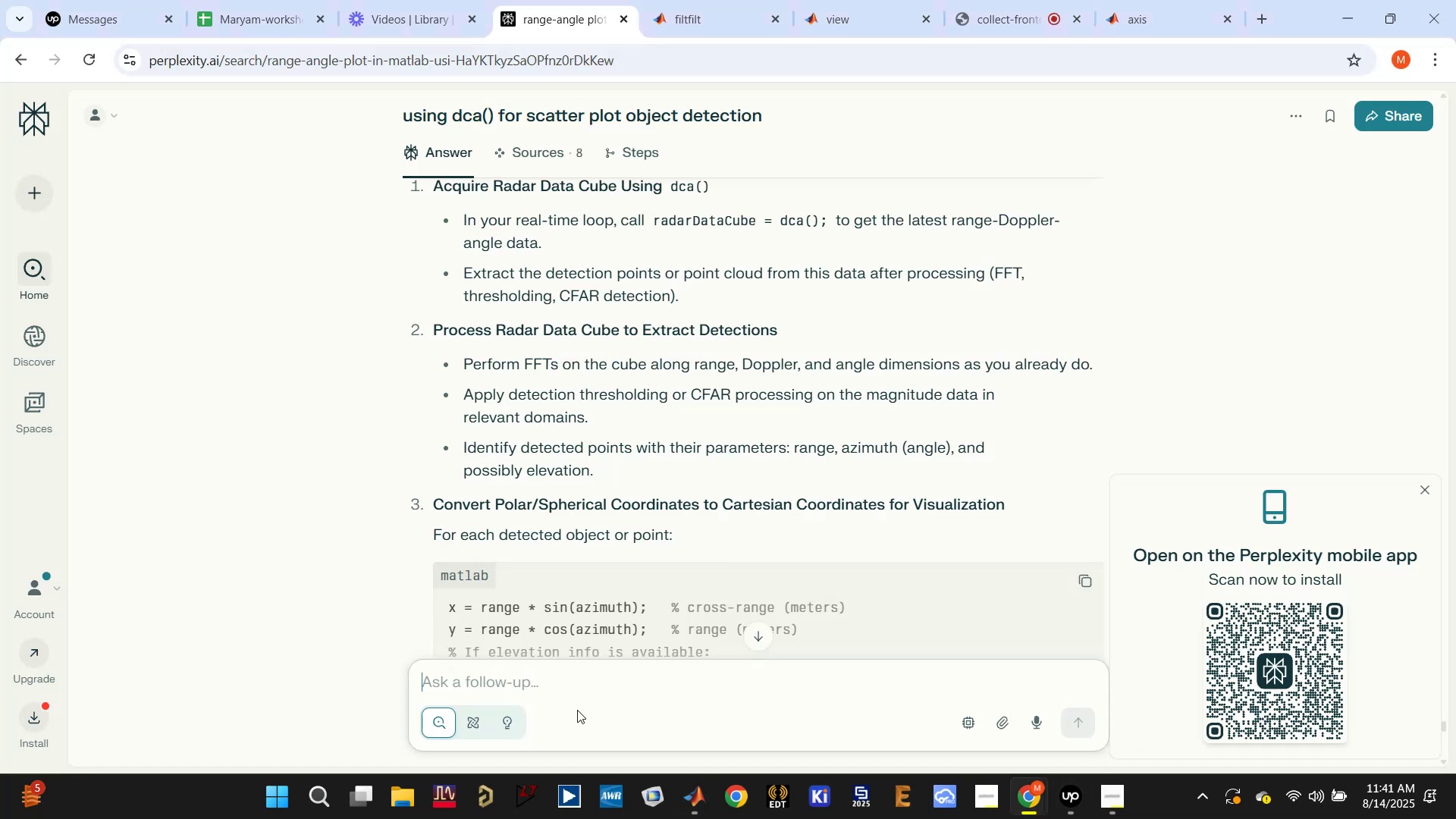 
double_click([601, 689])
 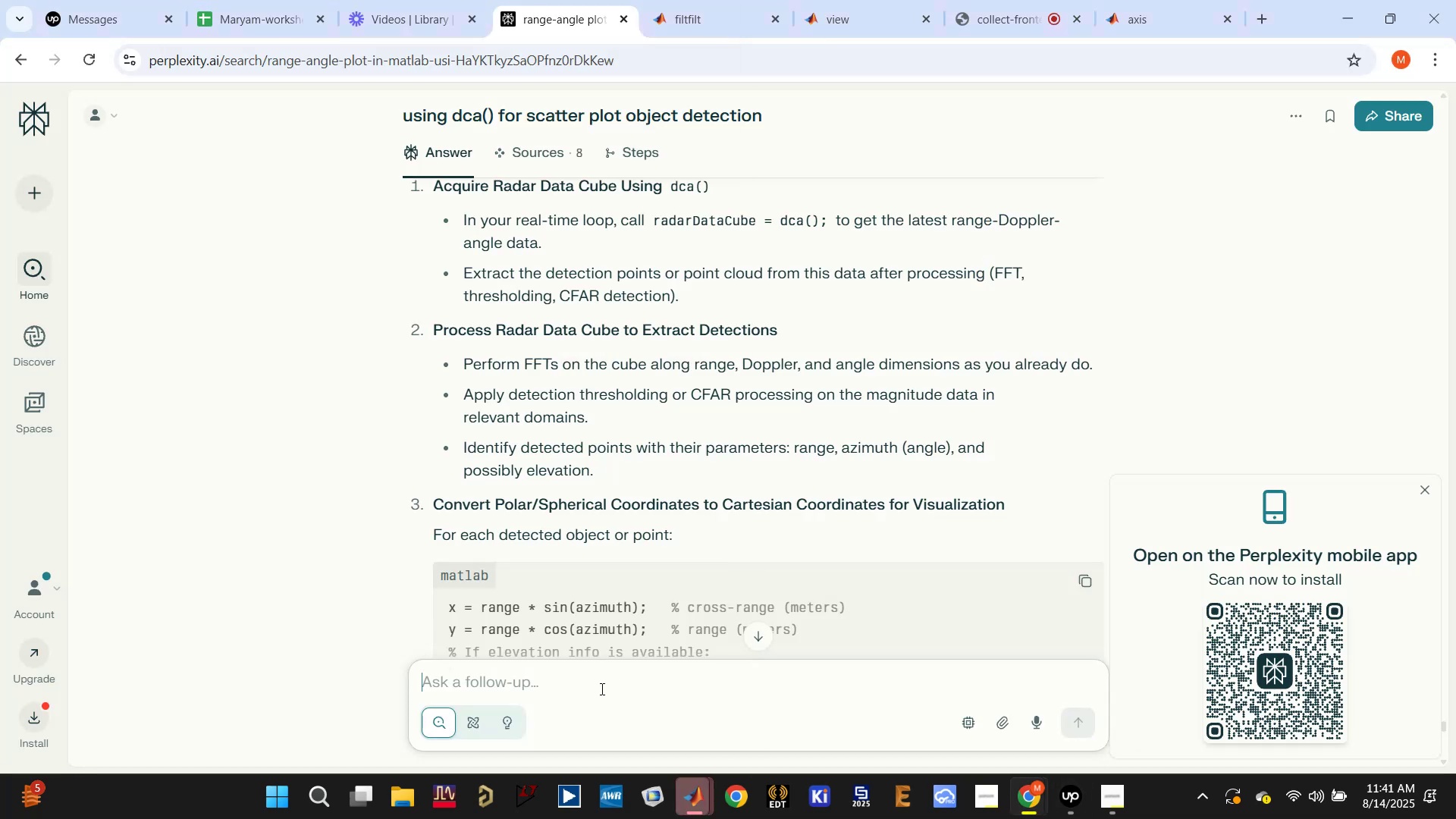 
type(how to )
 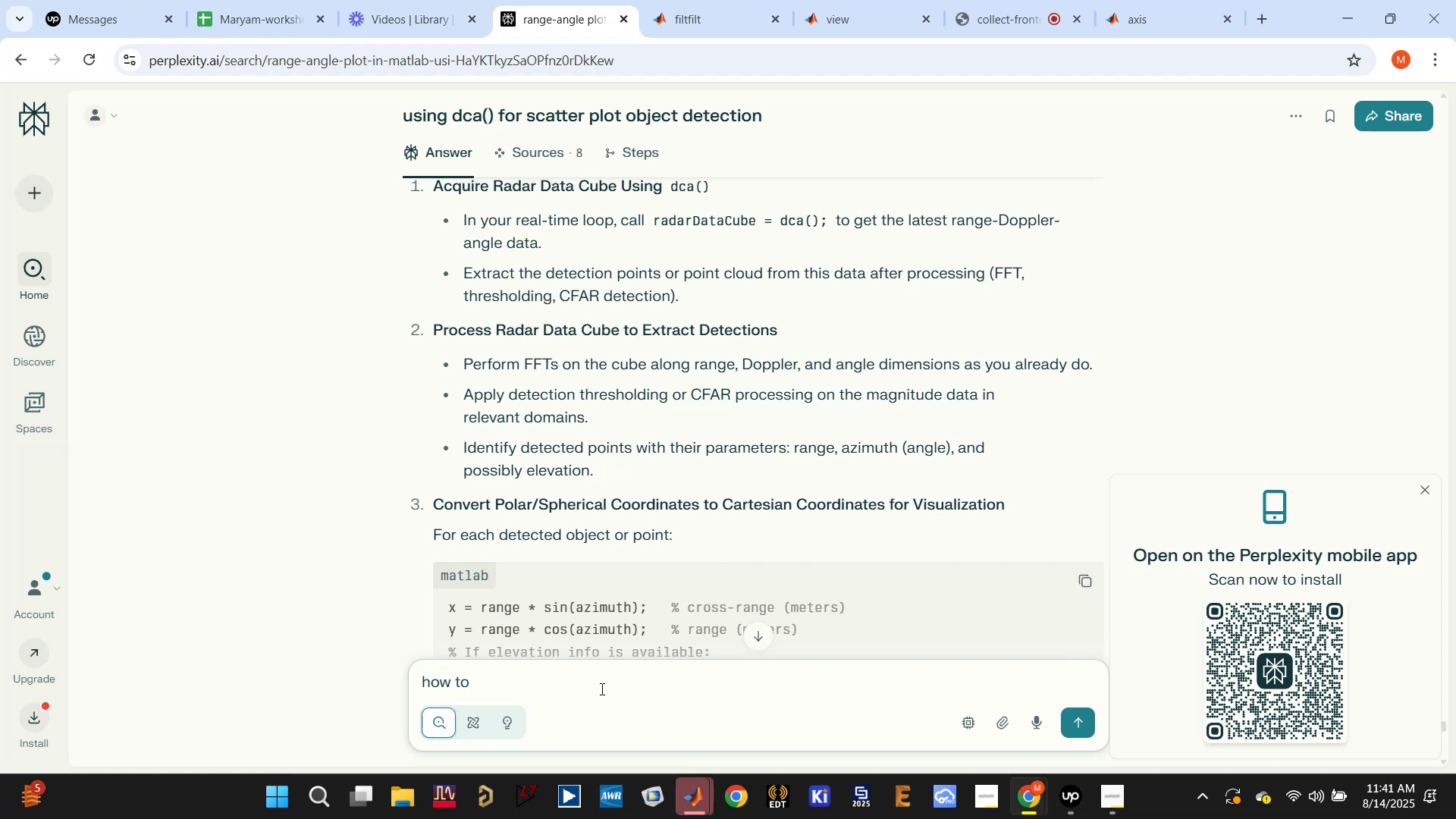 
wait(5.7)
 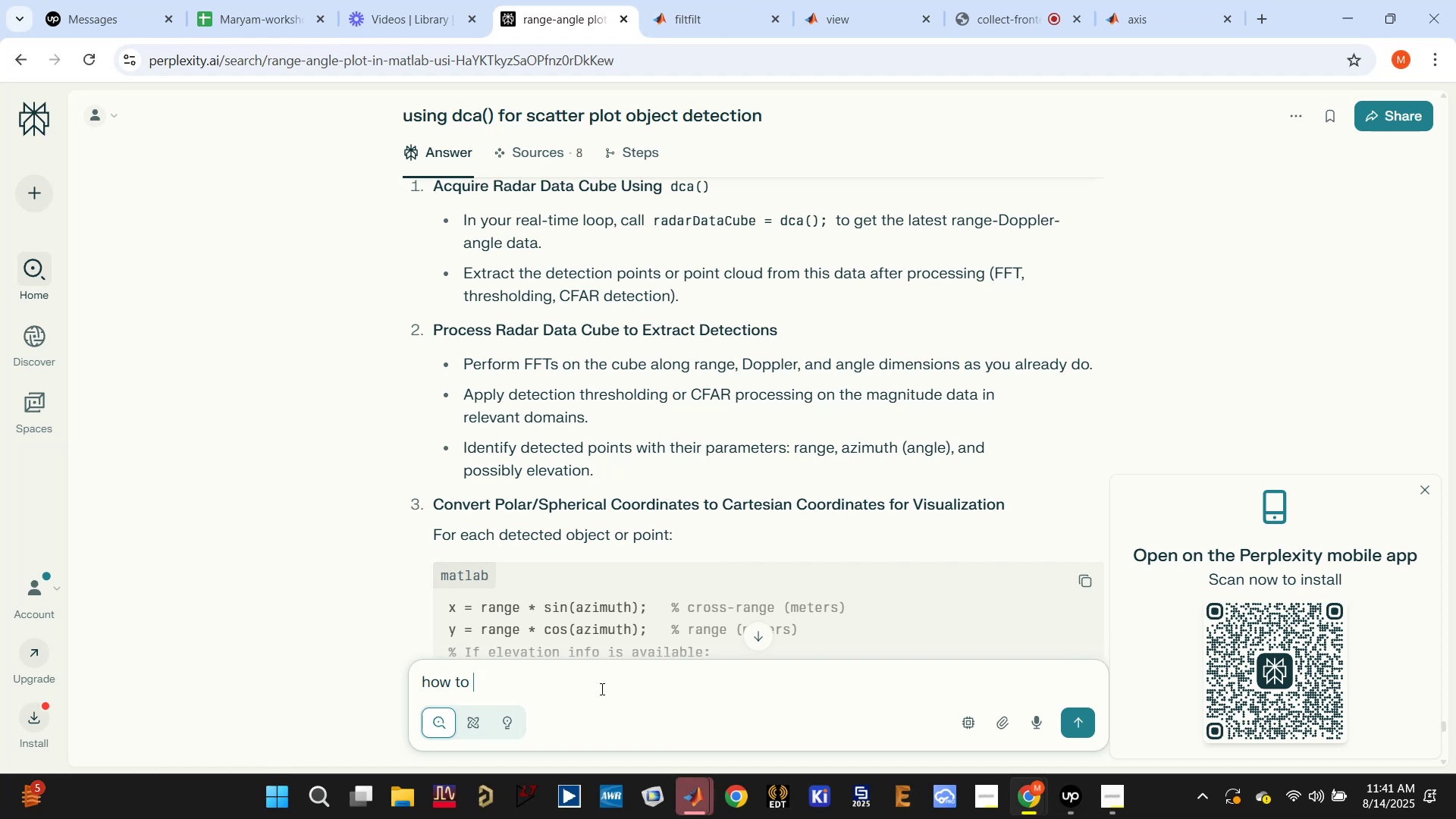 
type(remove DC clutter from IWR6843AOP IQ data)
 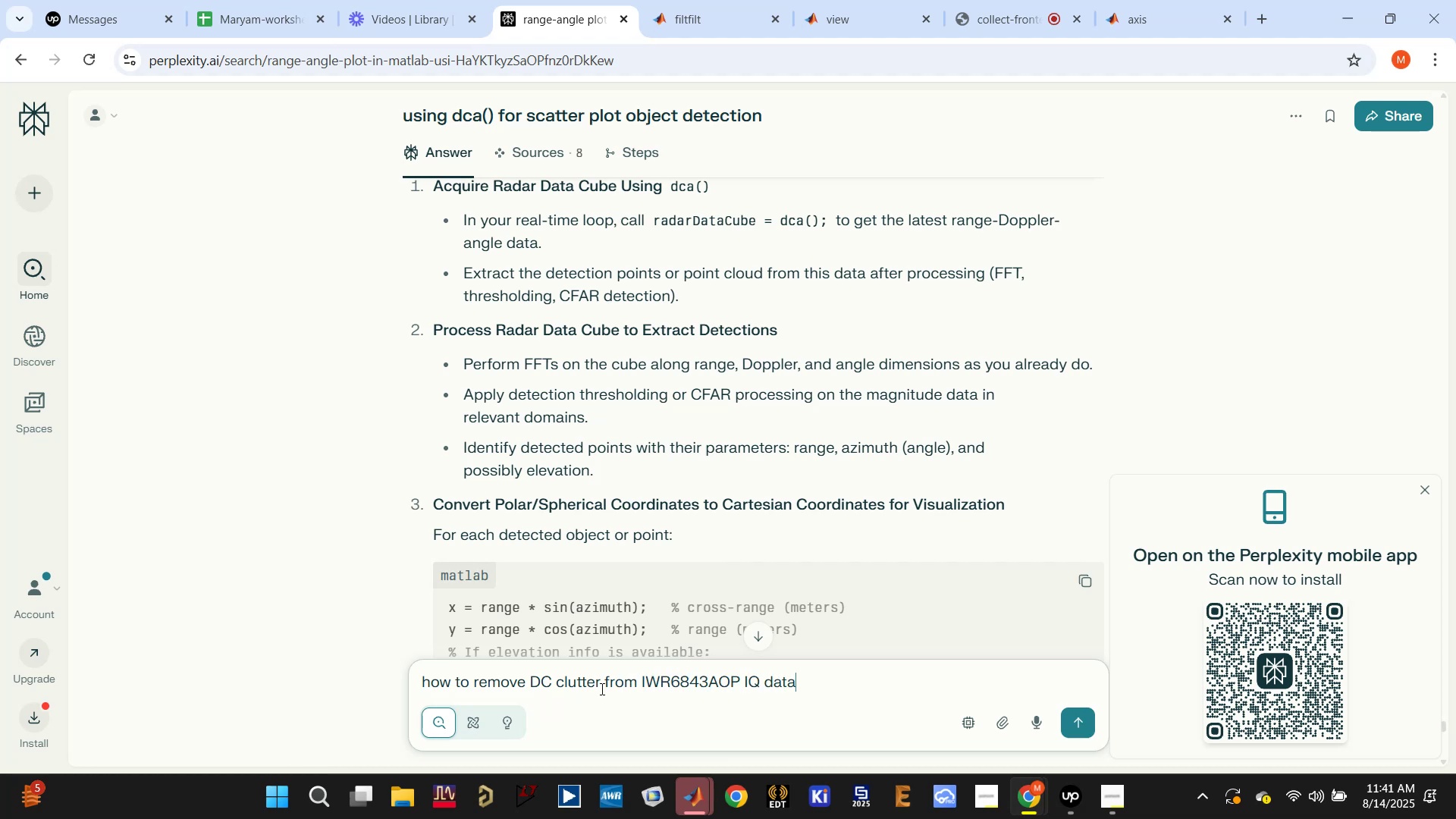 
 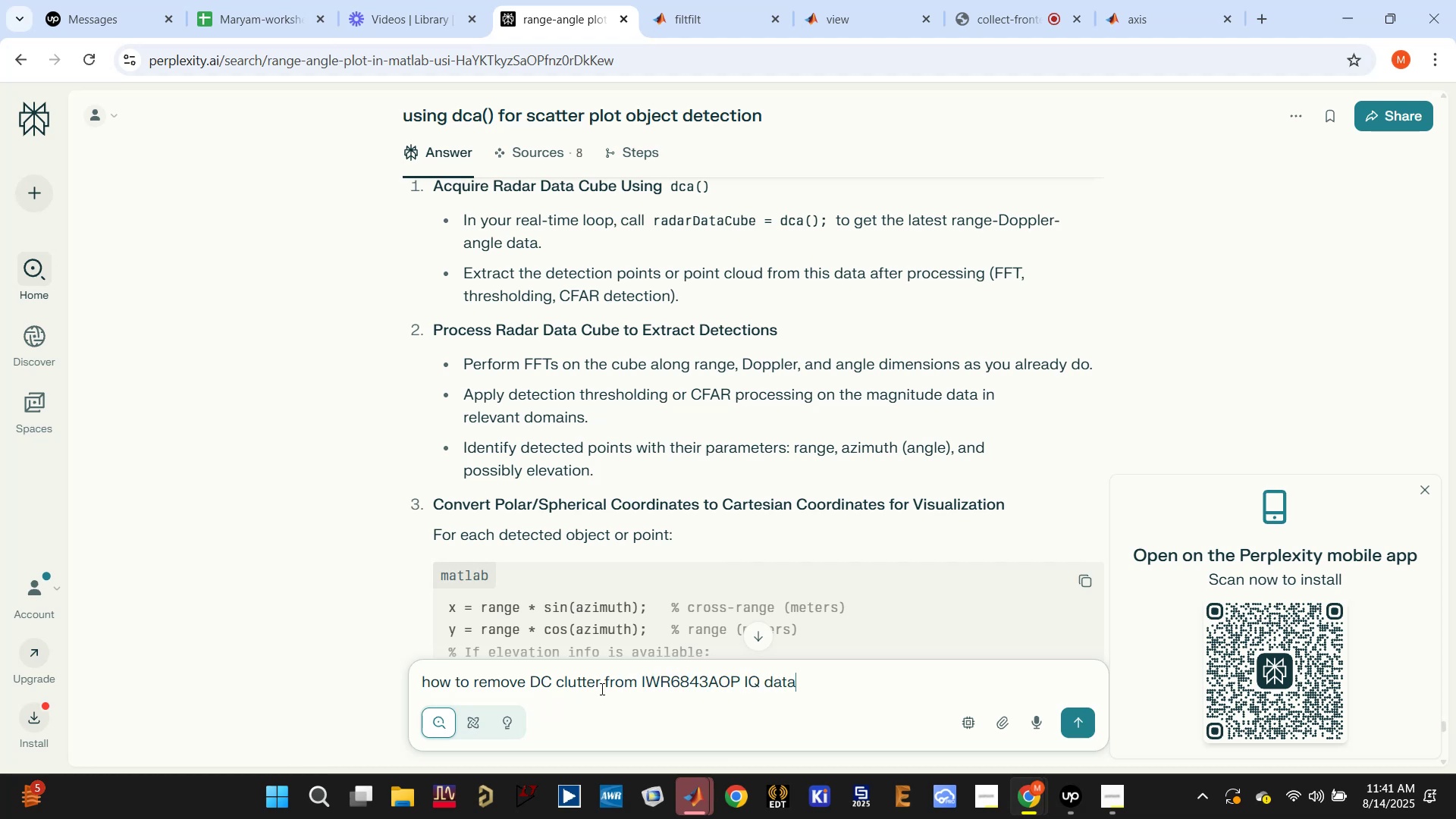 
key(Enter)
 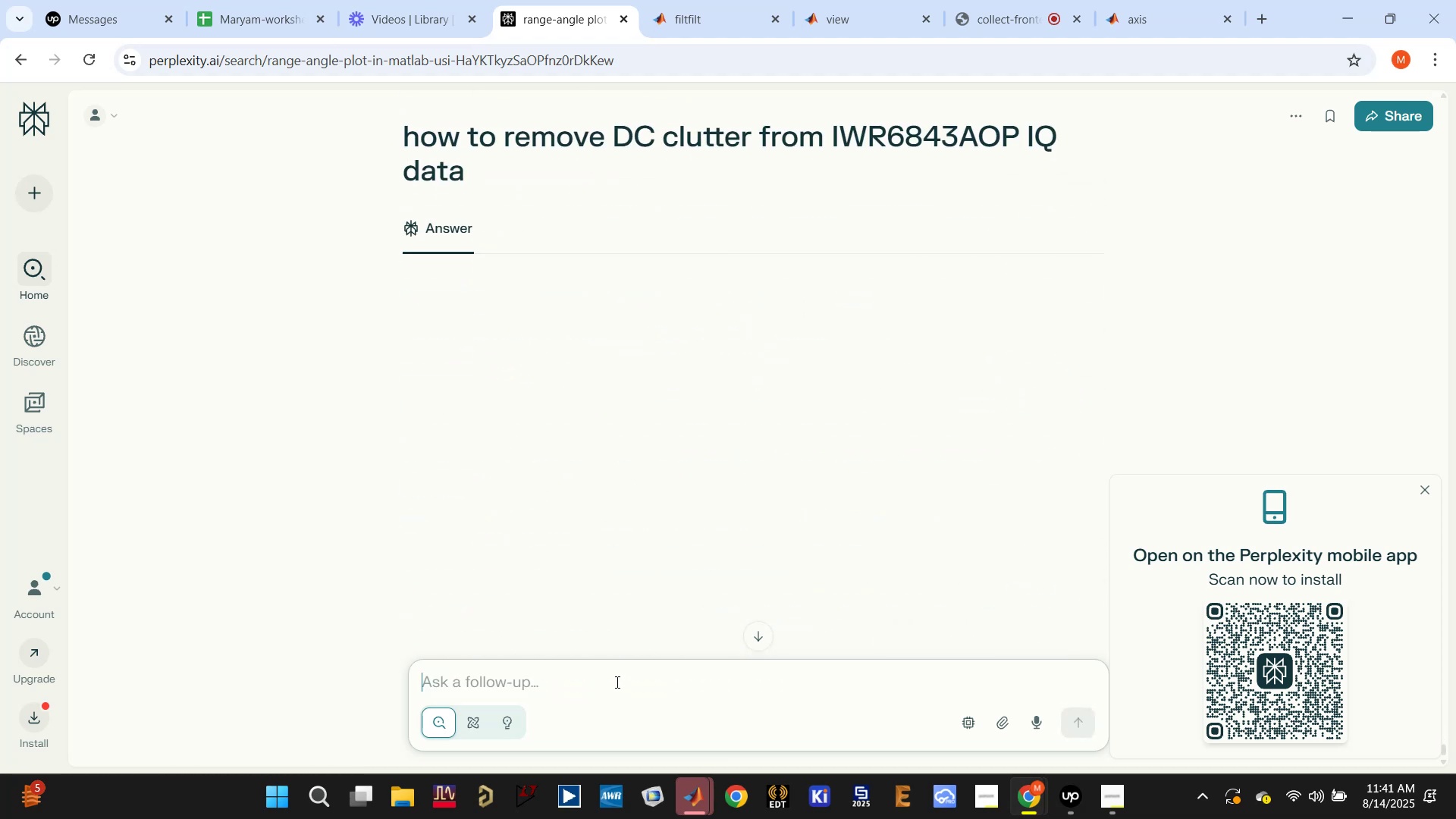 
left_click([704, 818])
 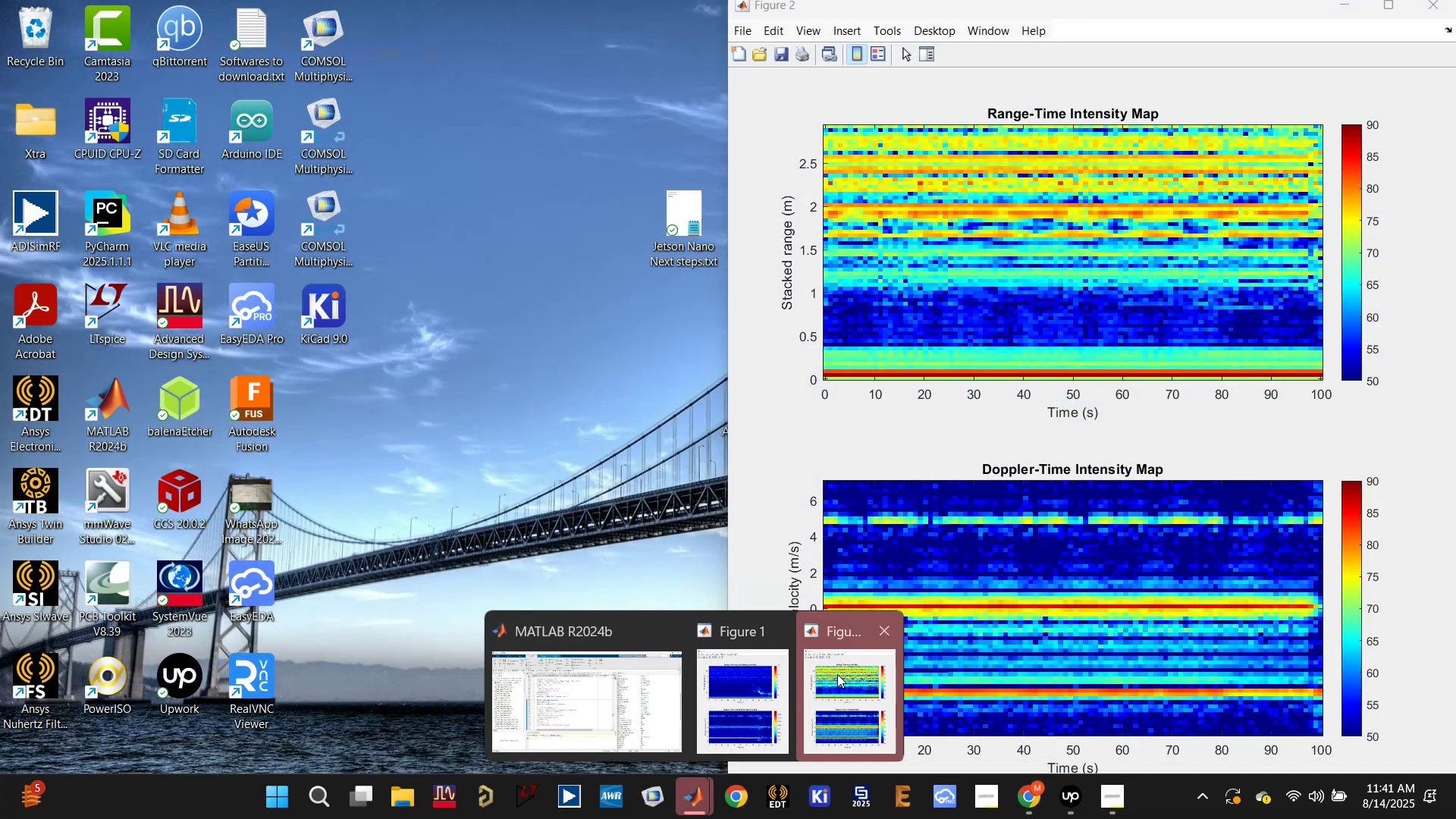 
left_click([598, 682])
 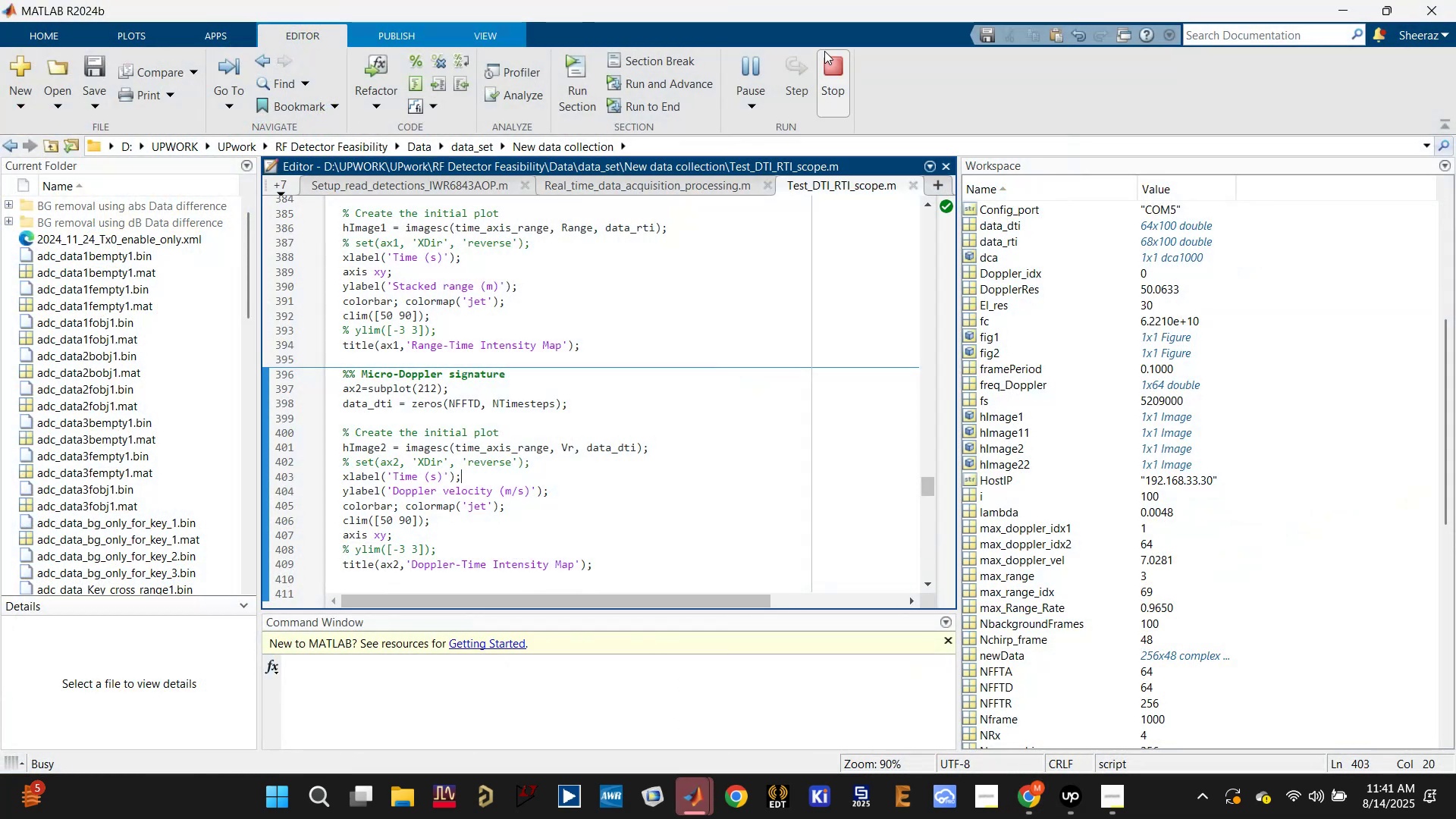 
left_click([828, 55])
 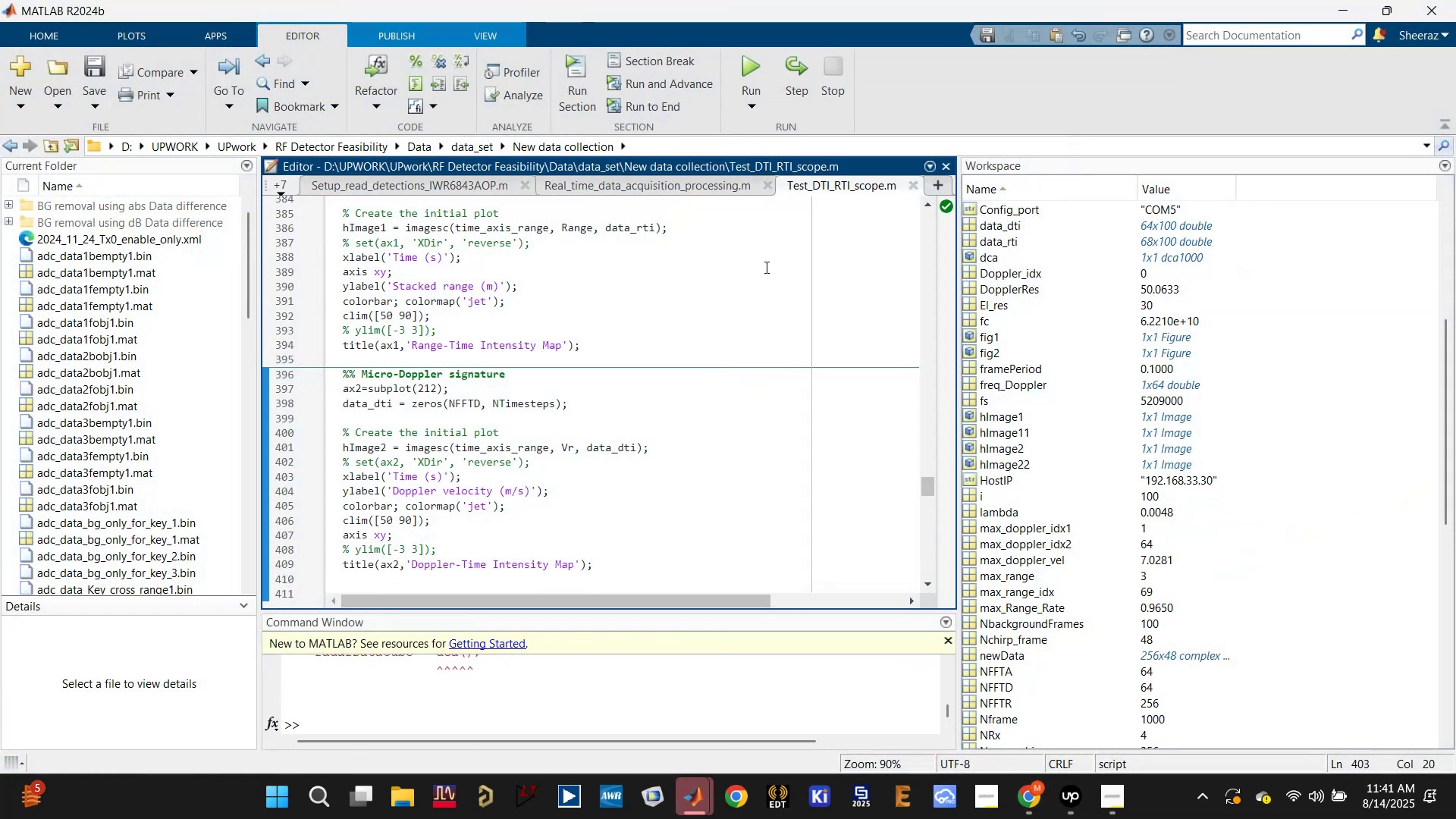 
scroll: coordinate [745, 275], scroll_direction: up, amount: 3.0
 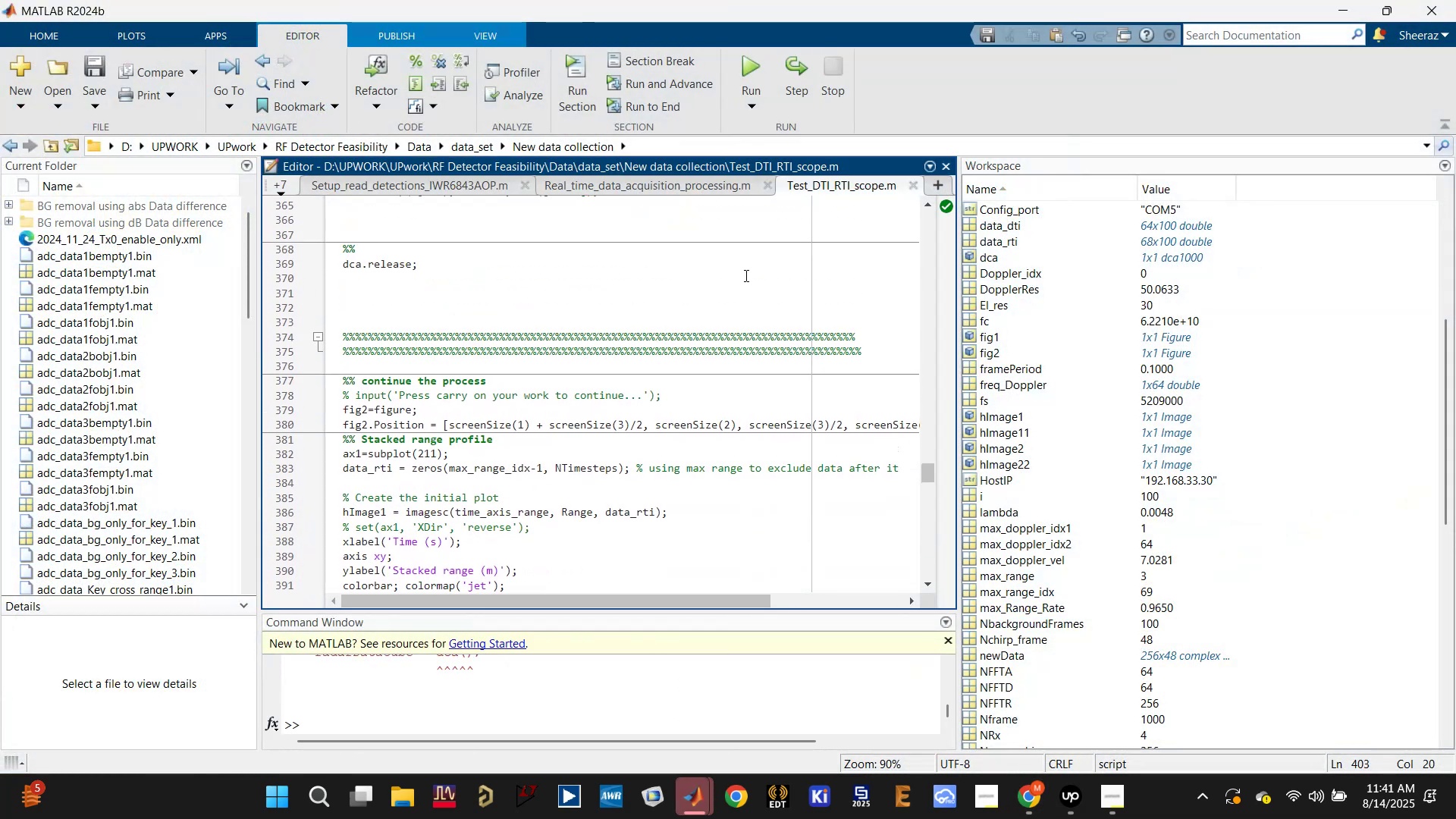 
scroll: coordinate [745, 277], scroll_direction: none, amount: 0.0
 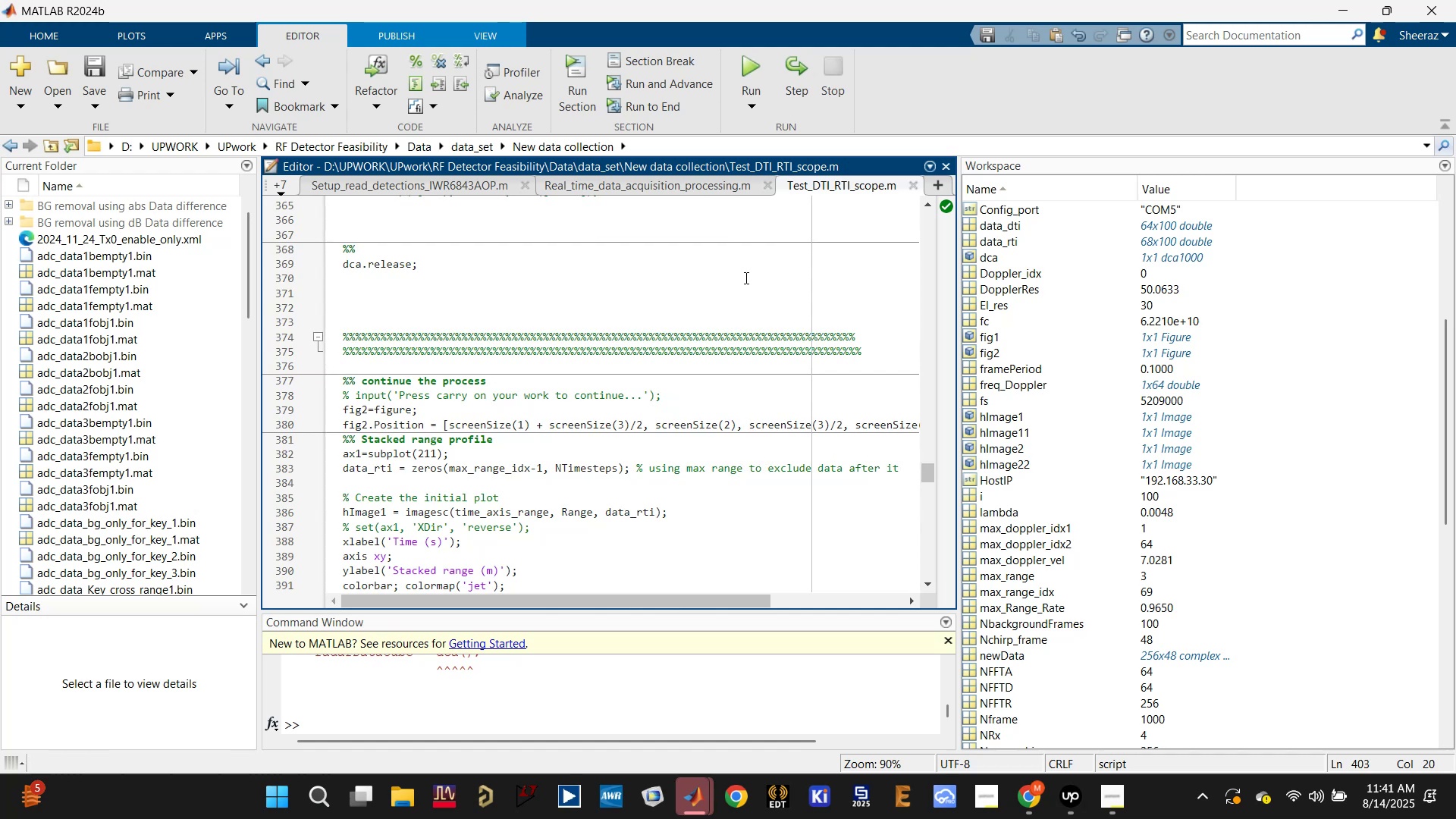 
scroll: coordinate [745, 278], scroll_direction: down, amount: 2.0
 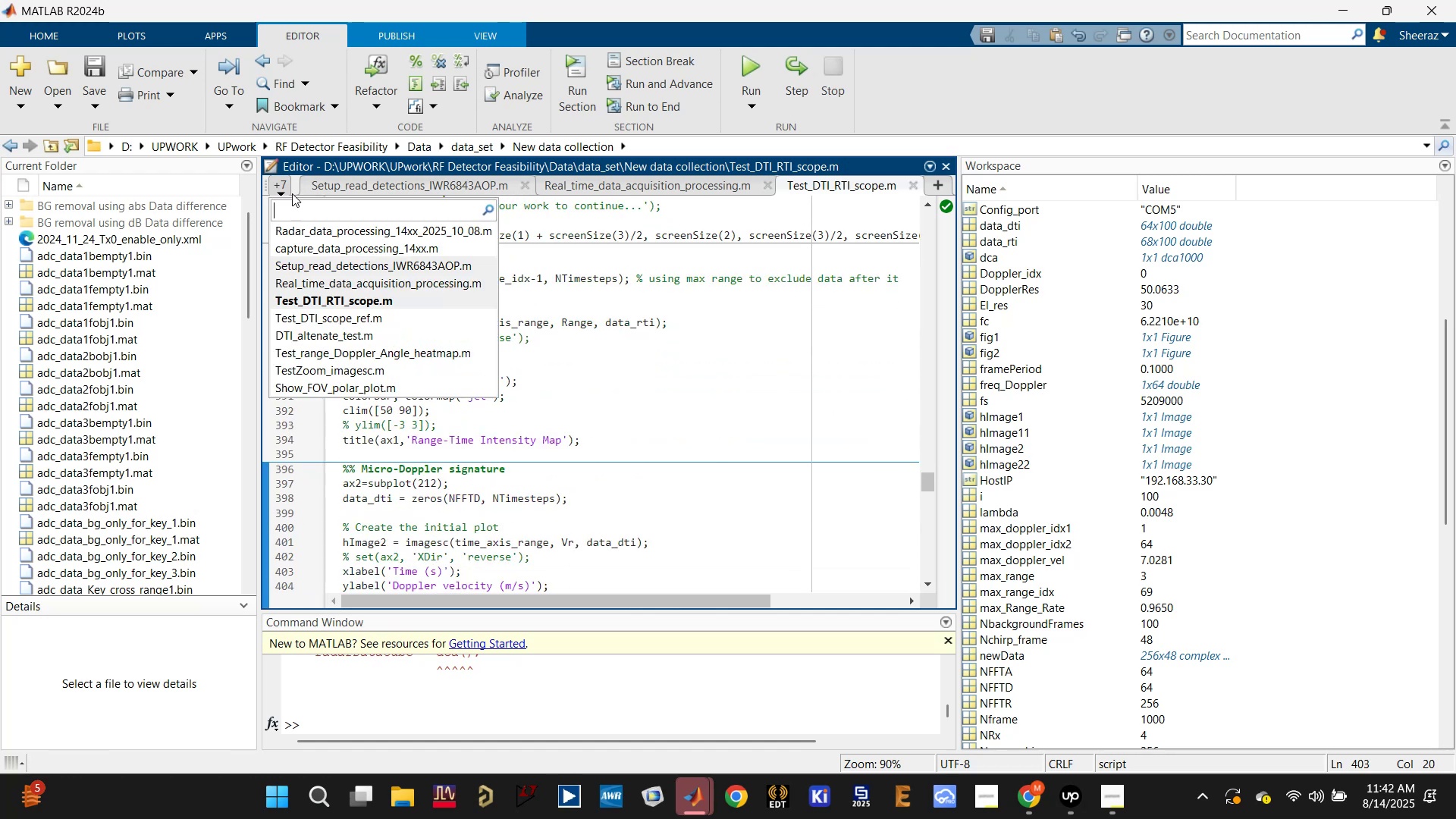 
left_click([348, 230])
 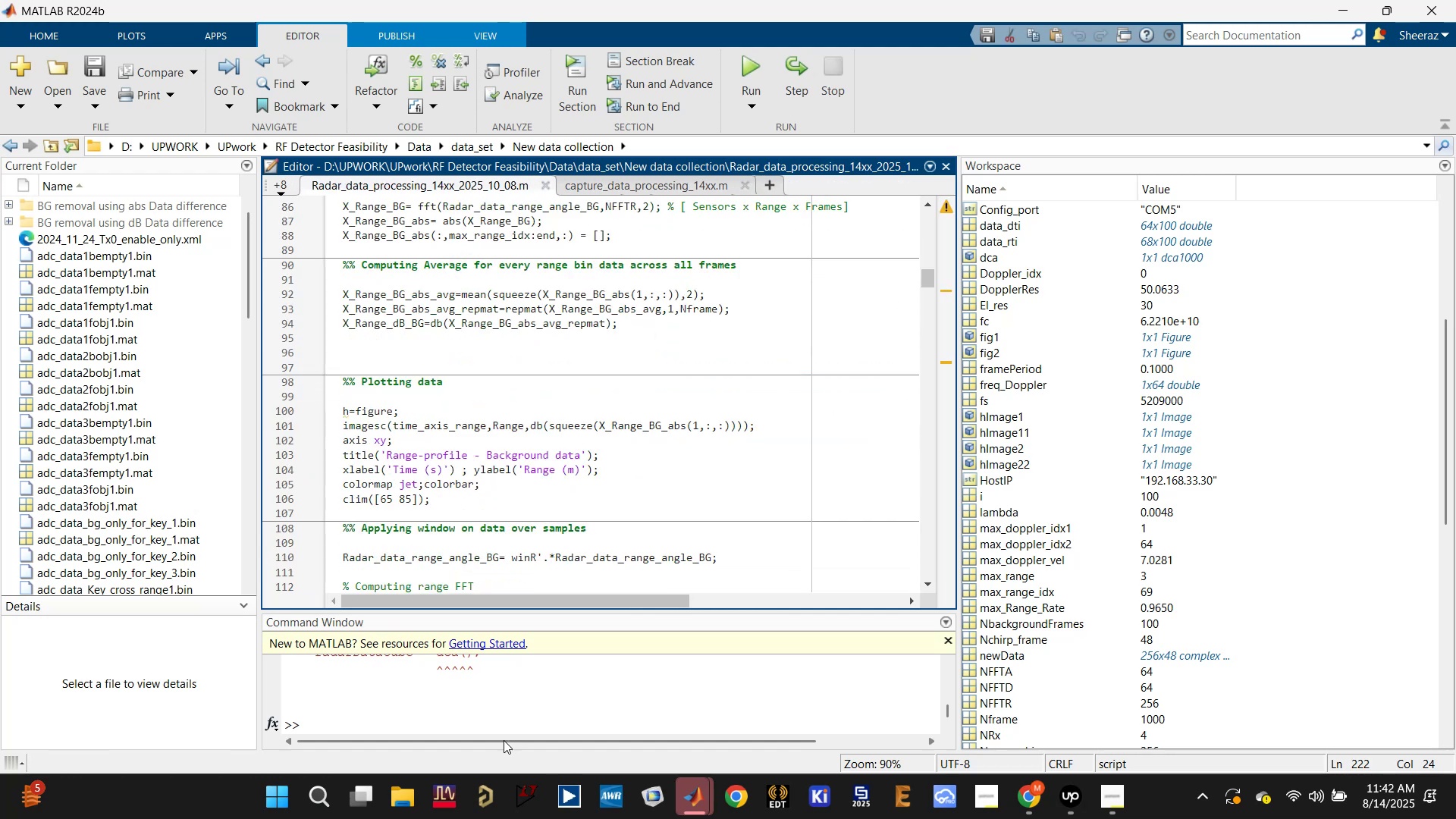 
left_click([482, 723])
 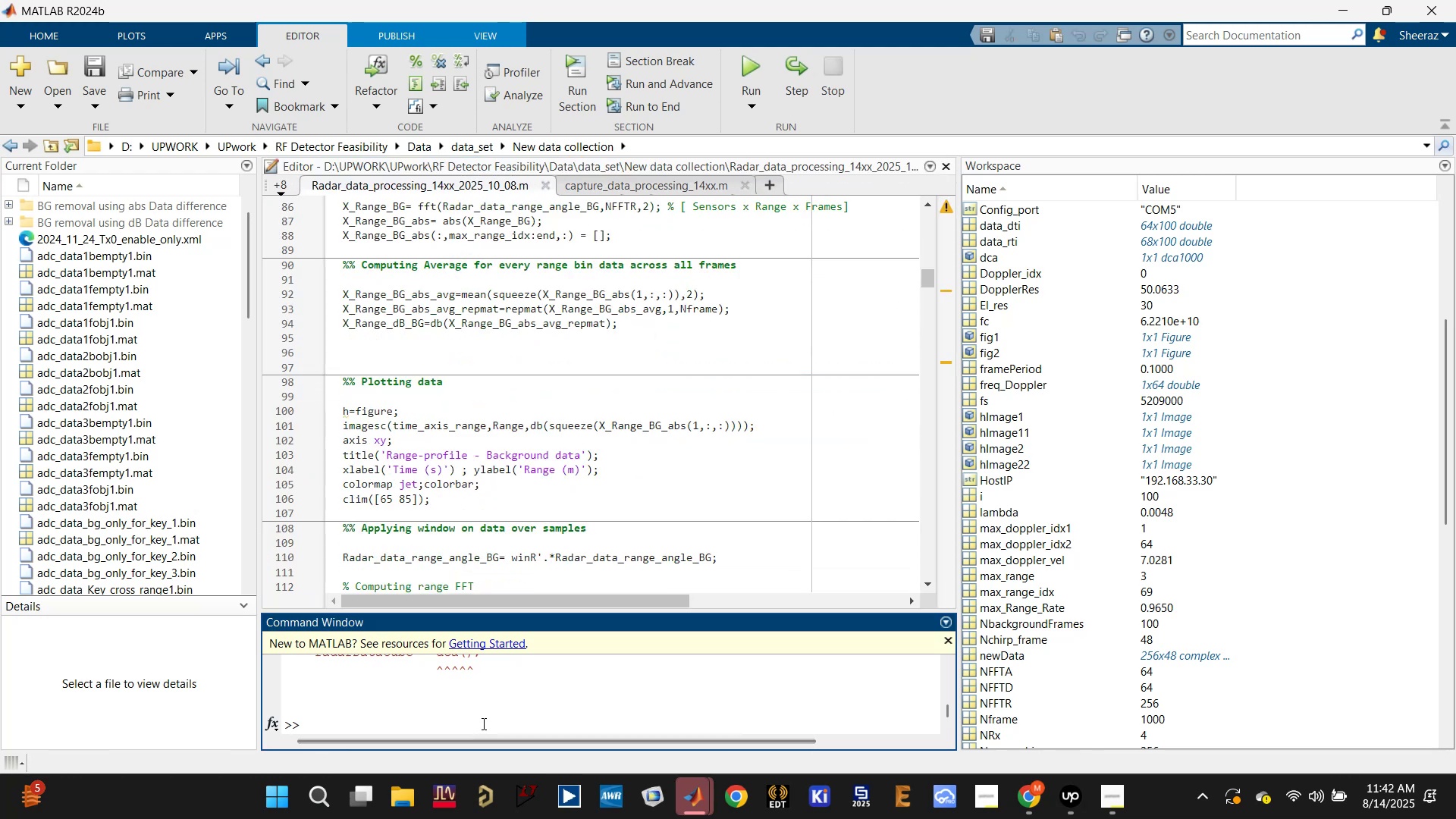 
type(dca.release;)
 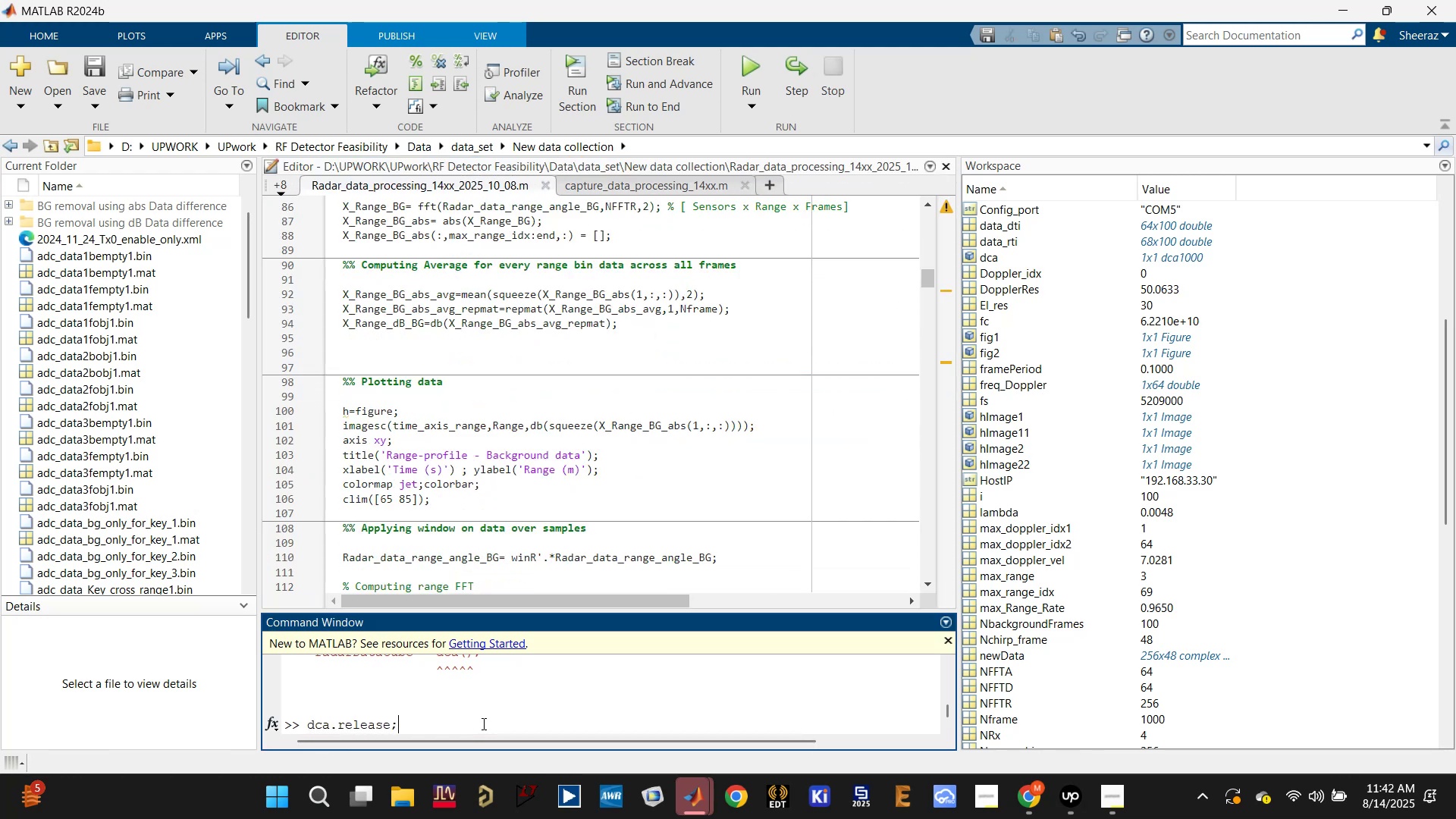 
key(Enter)
 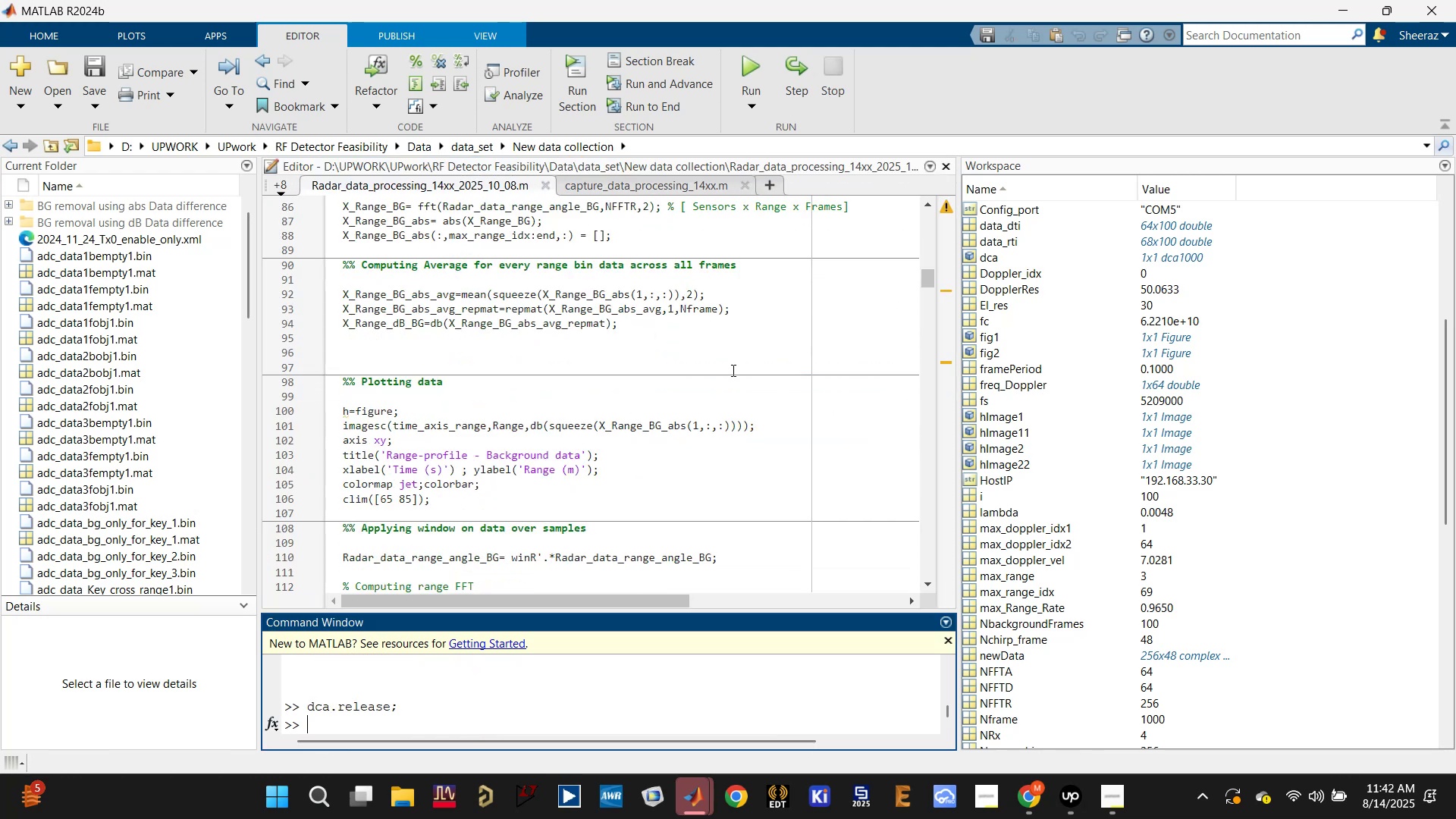 
left_click([763, 71])
 